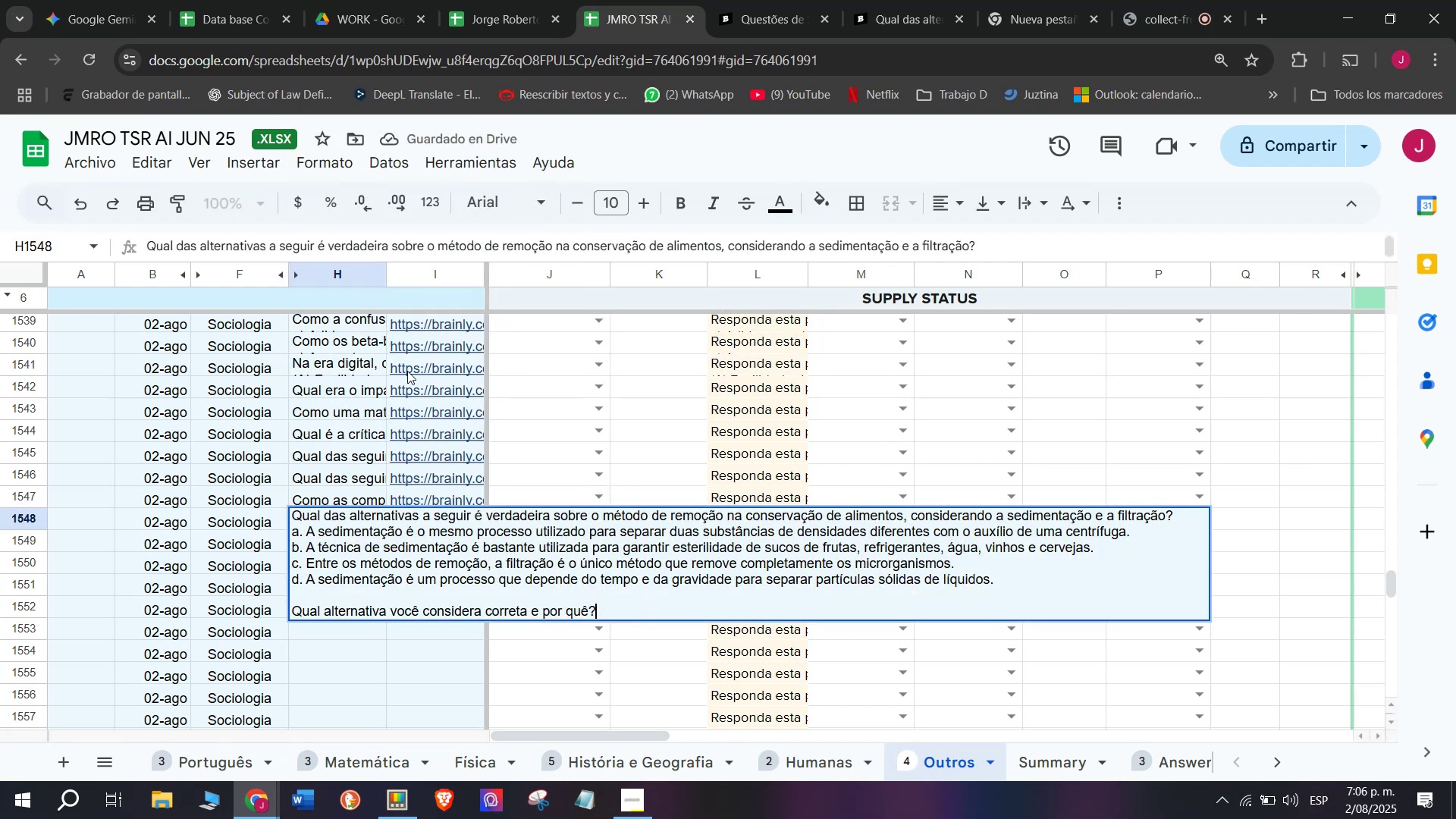 
key(Enter)
 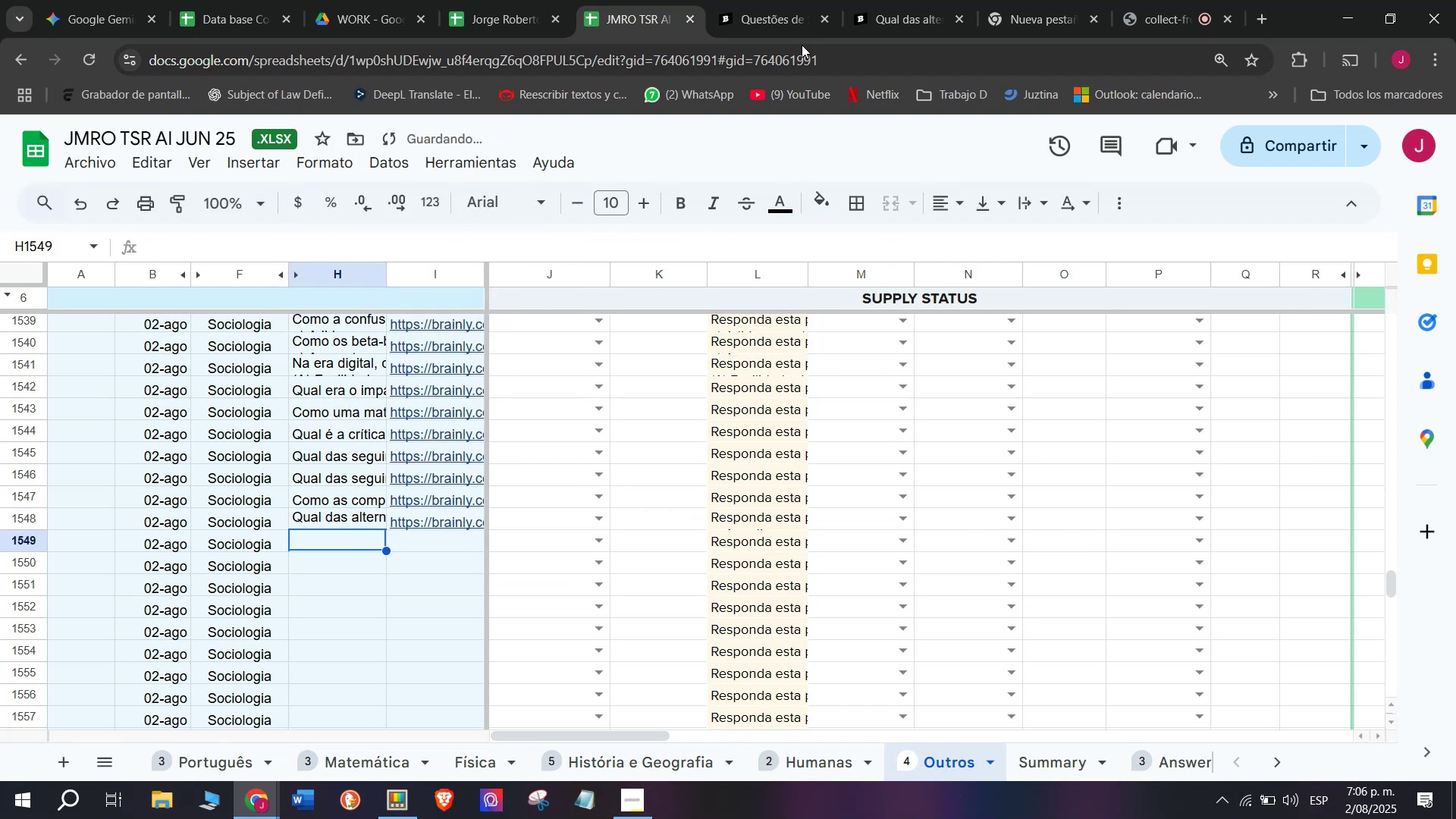 
left_click([900, 0])
 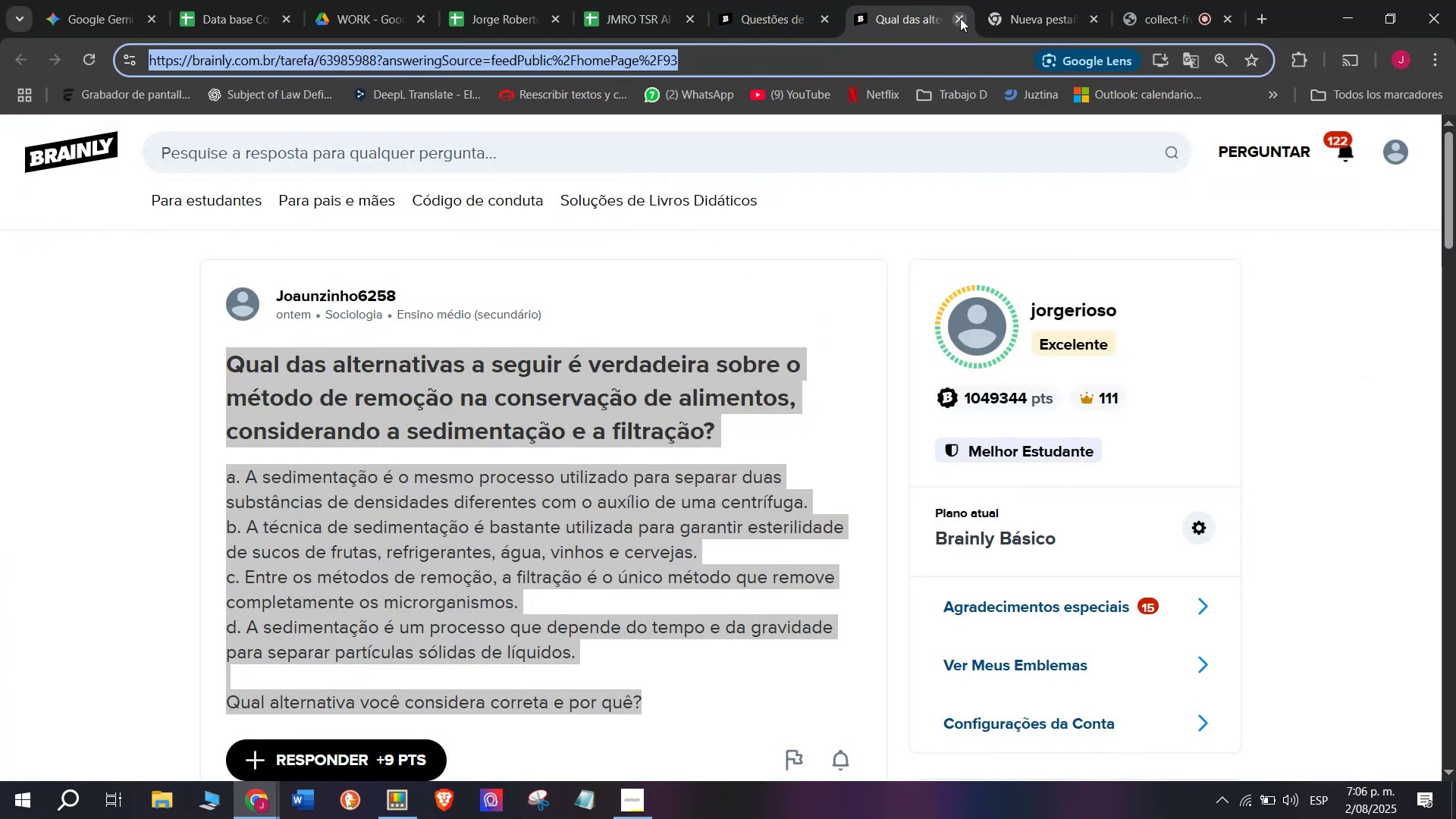 
double_click([792, 0])
 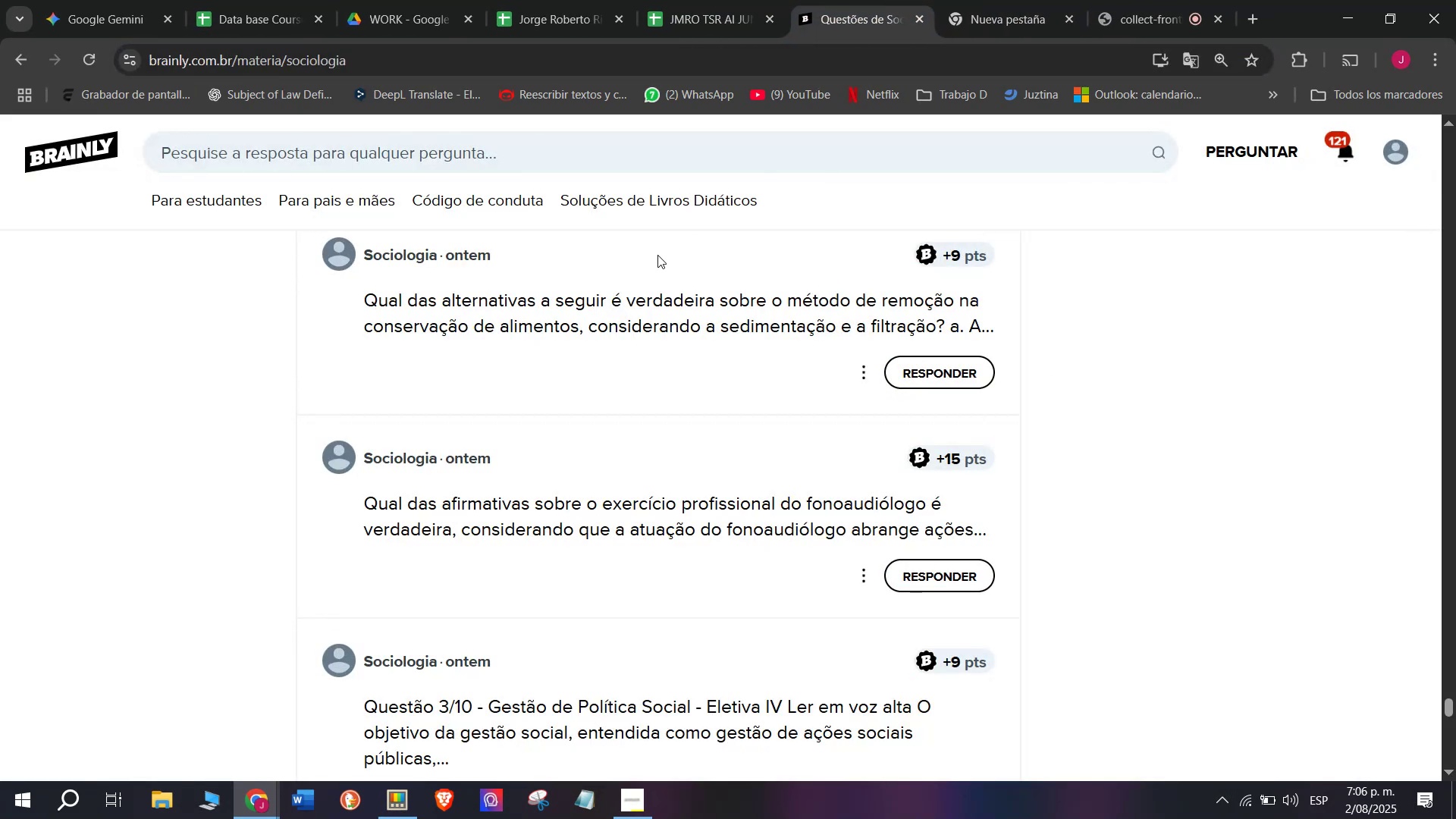 
scroll: coordinate [657, 255], scroll_direction: down, amount: 1.0
 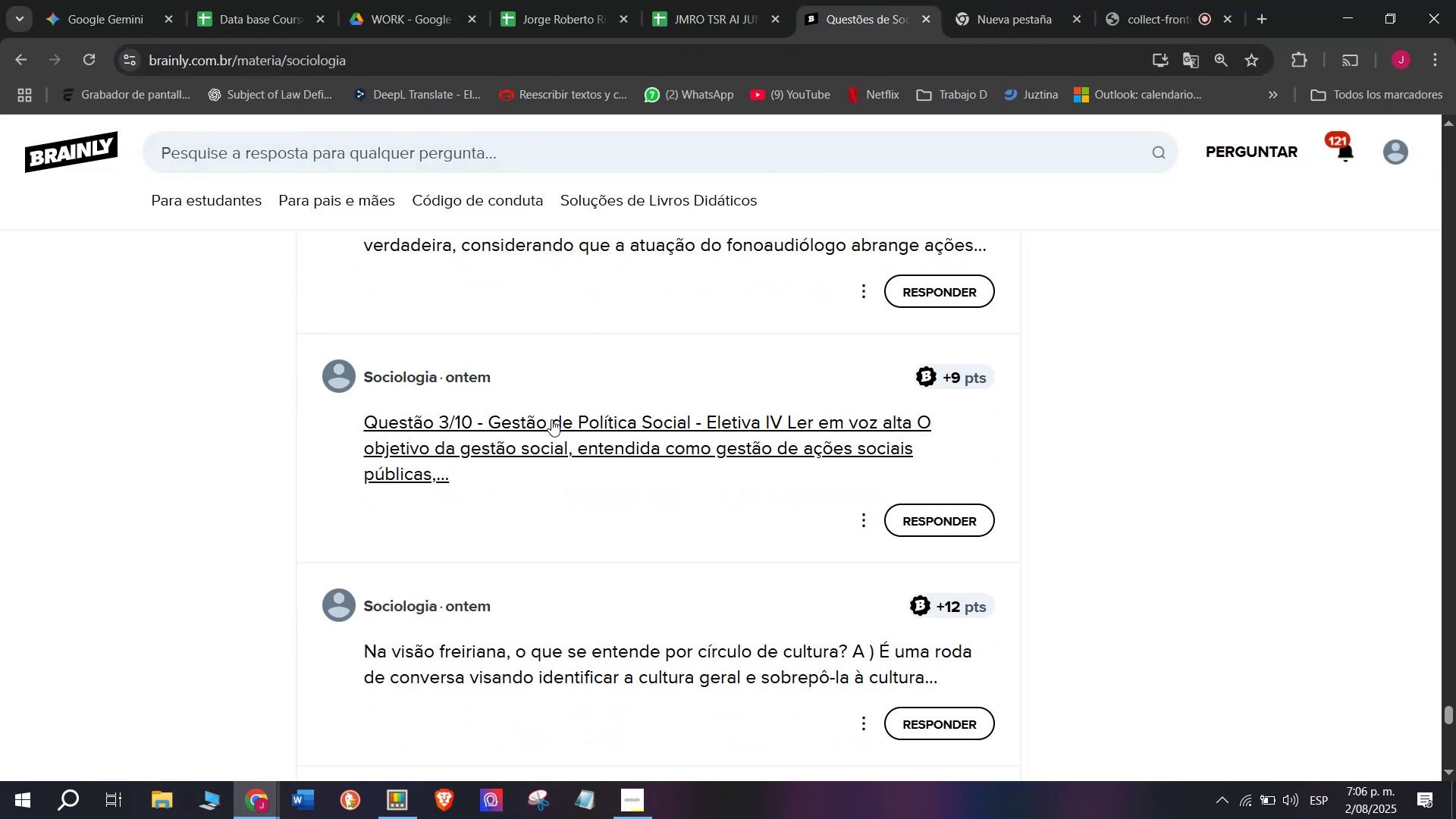 
right_click([551, 419])
 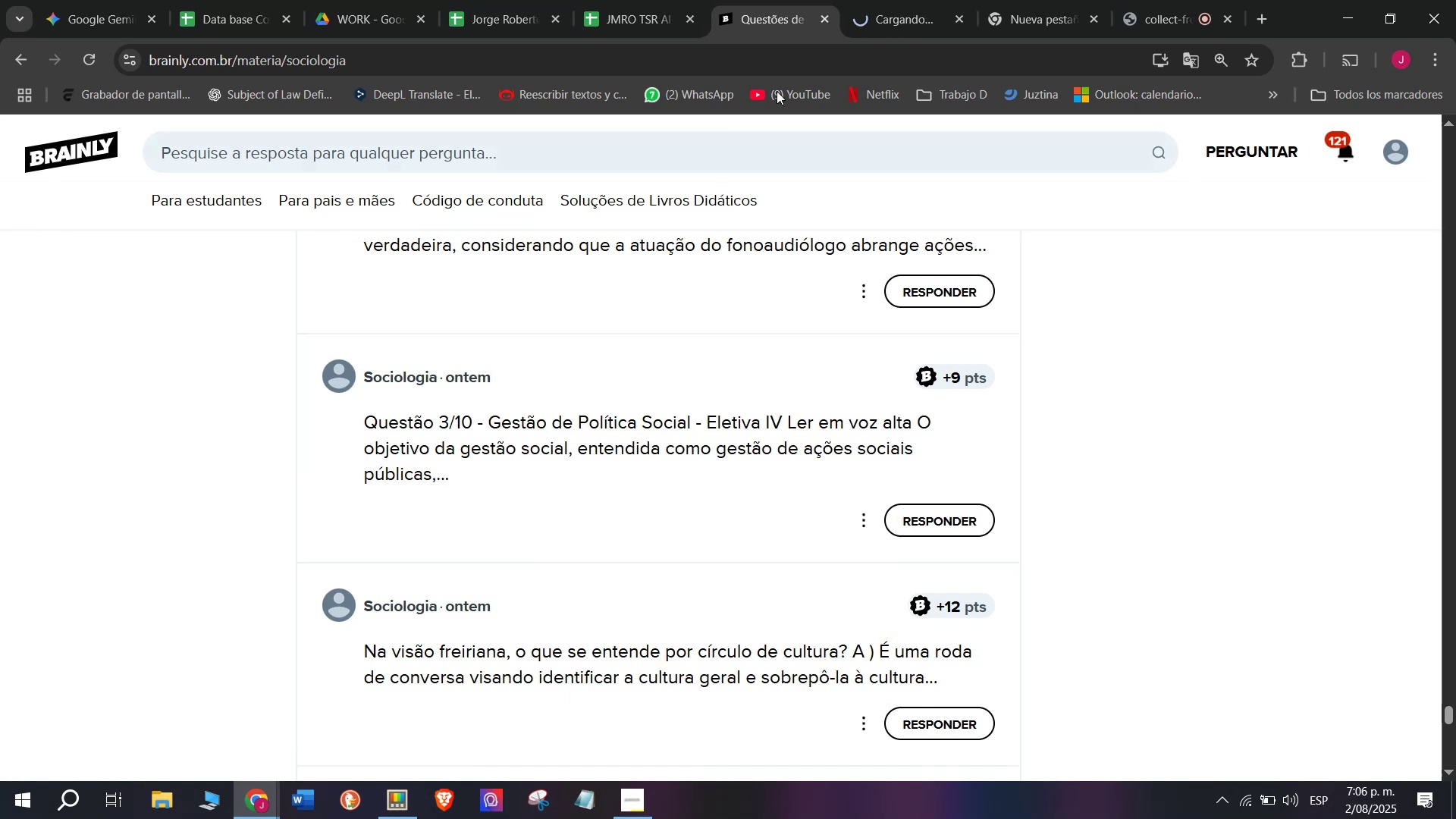 
left_click([905, 0])
 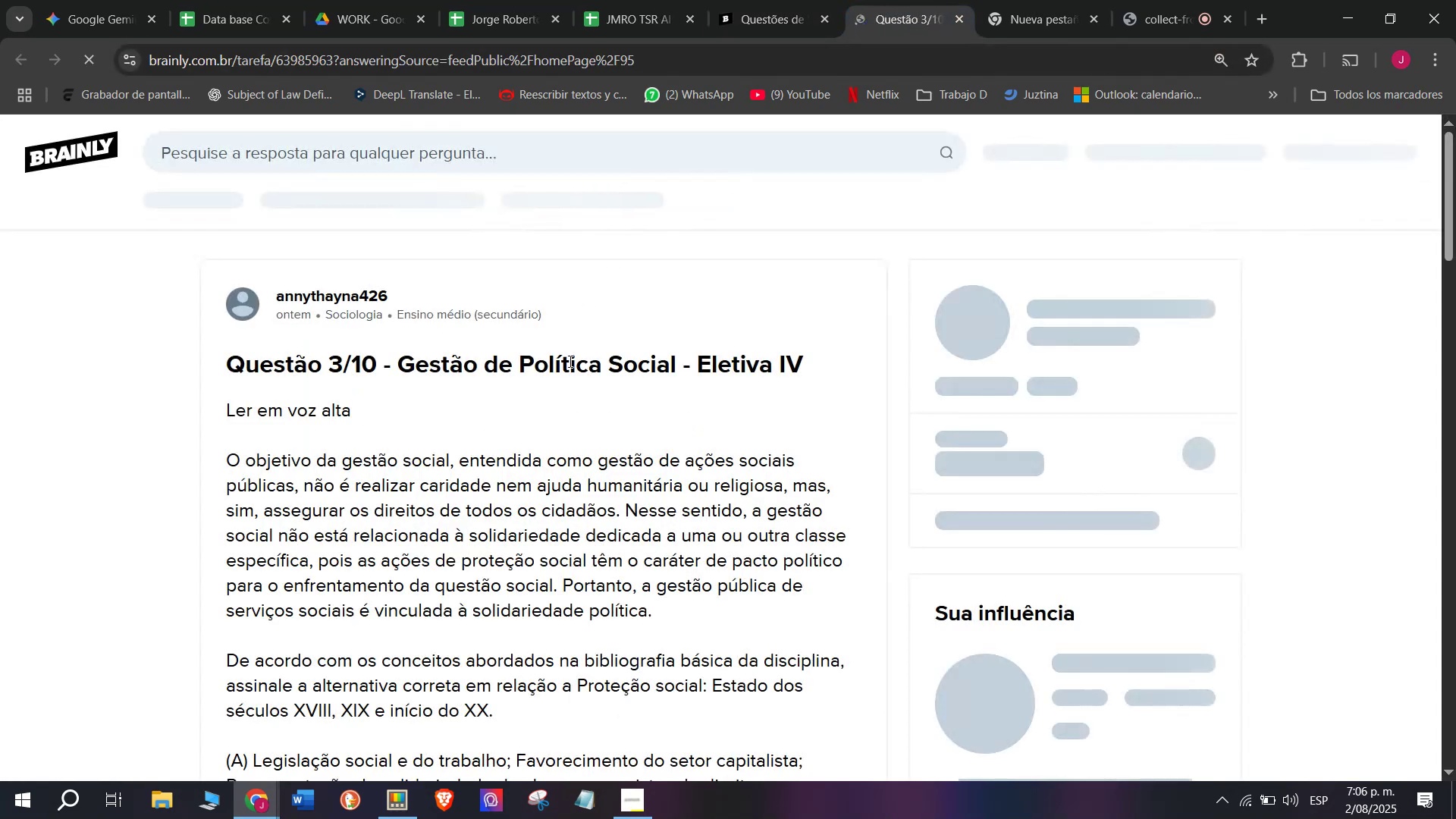 
scroll: coordinate [530, 460], scroll_direction: down, amount: 1.0
 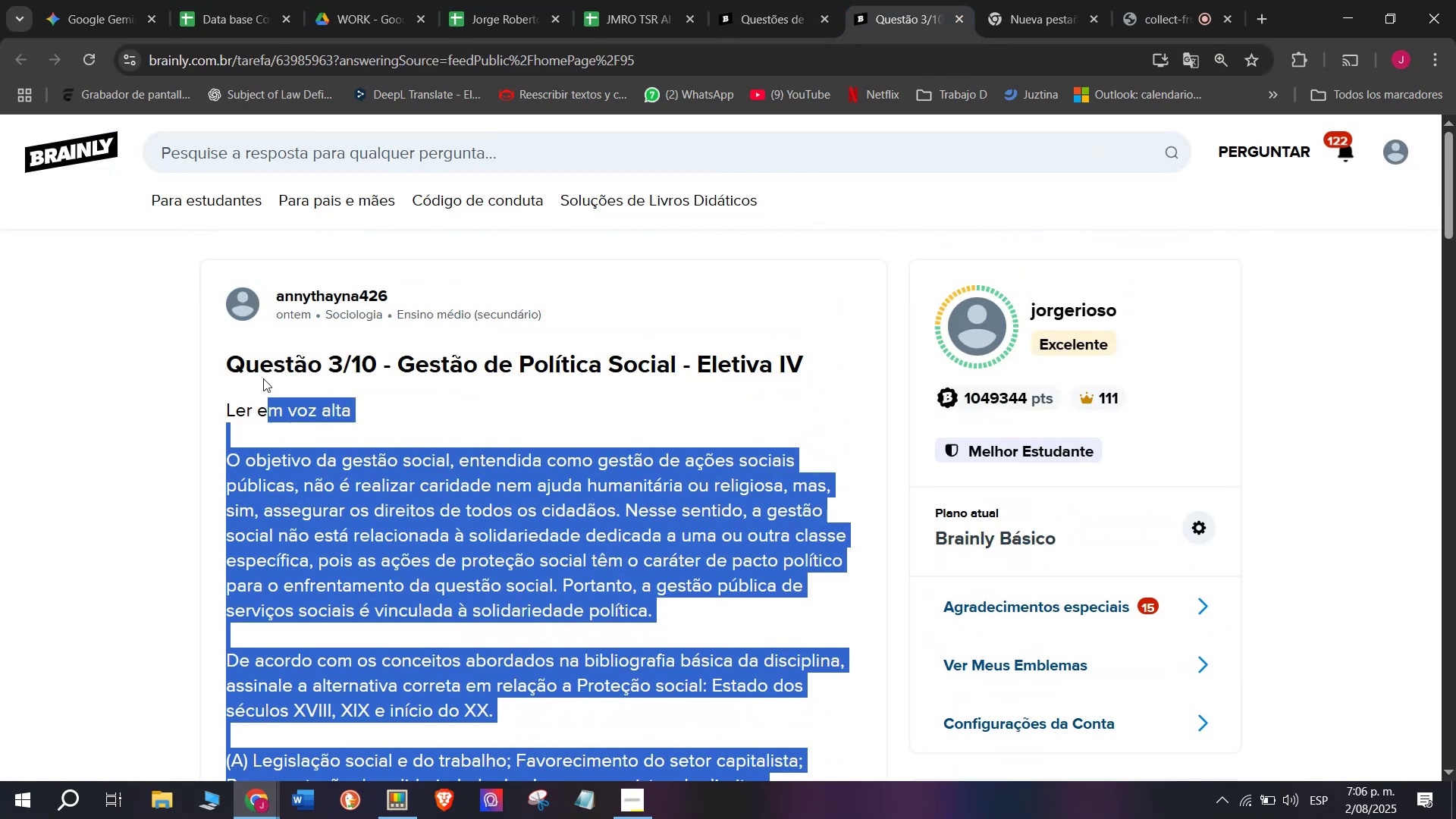 
wait(6.36)
 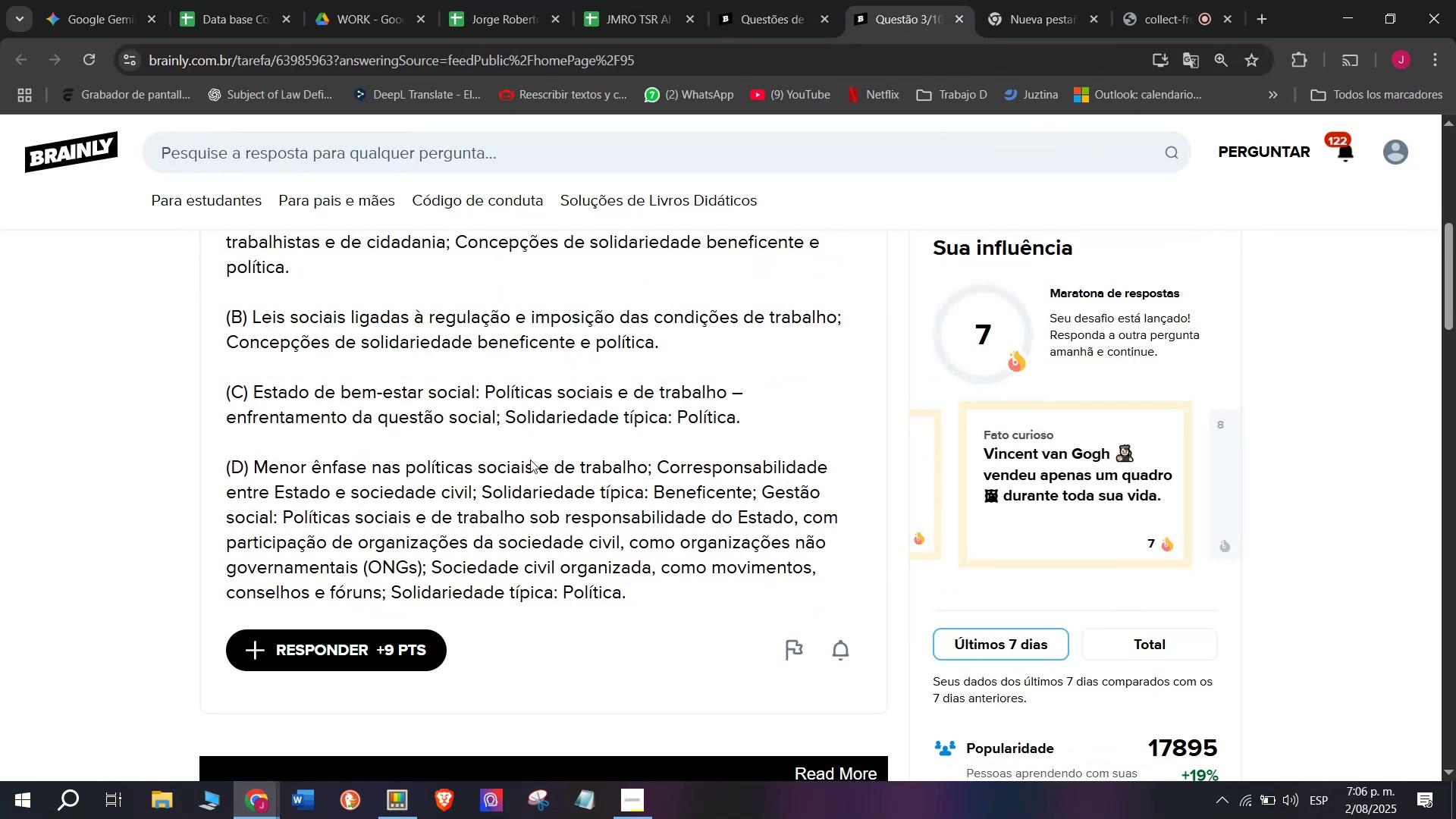 
key(Control+C)
 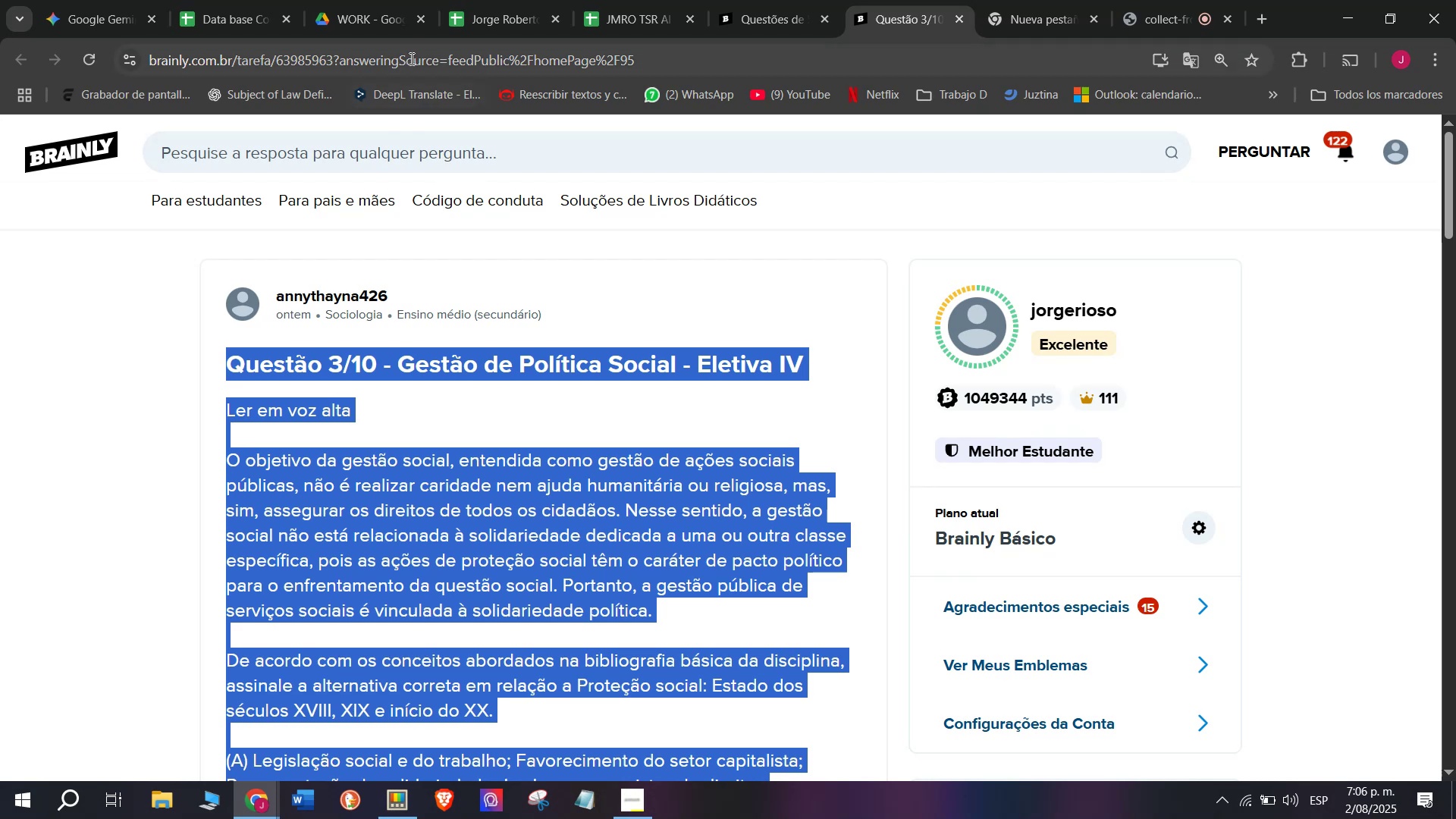 
double_click([410, 58])
 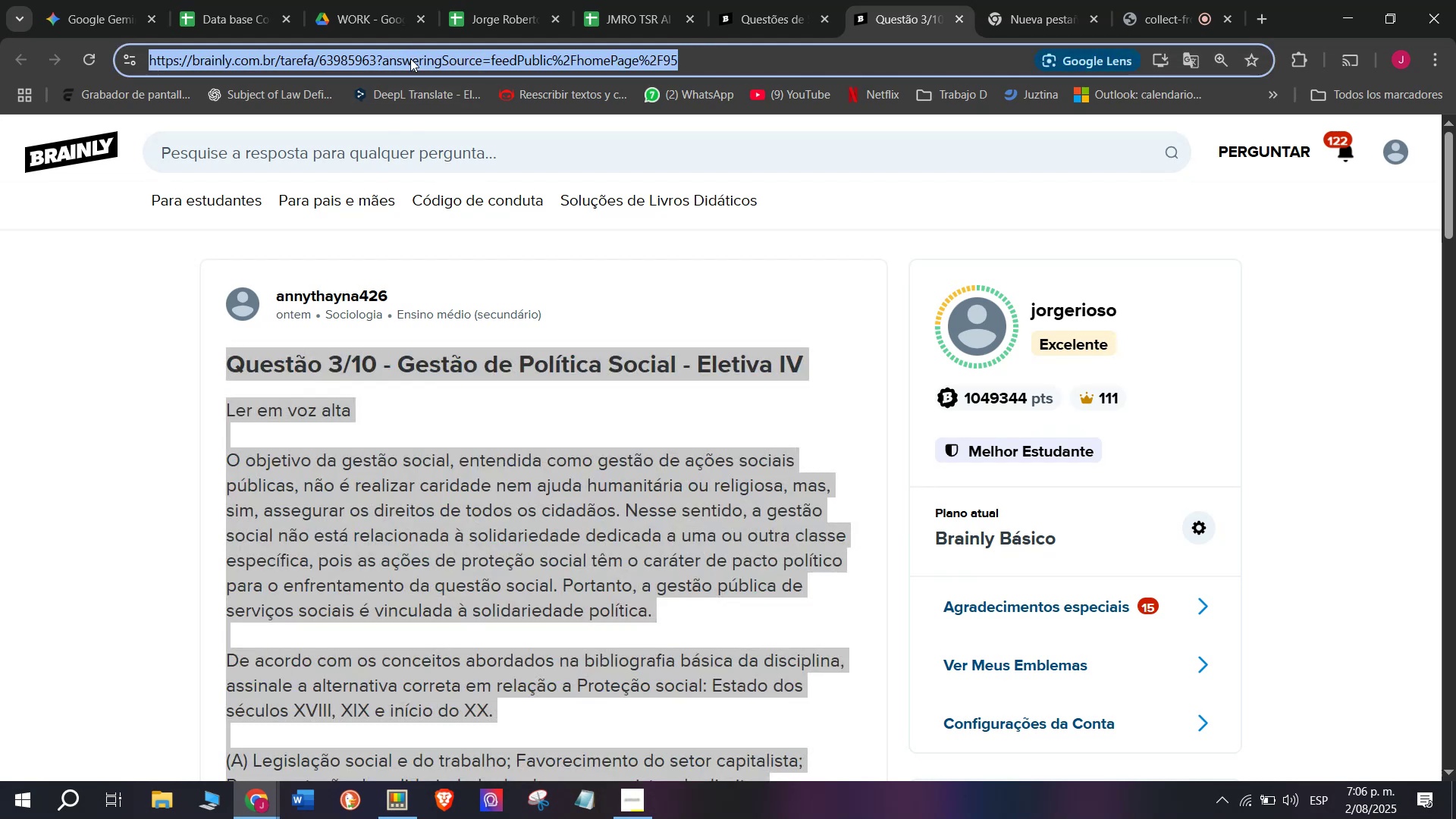 
triple_click([410, 58])
 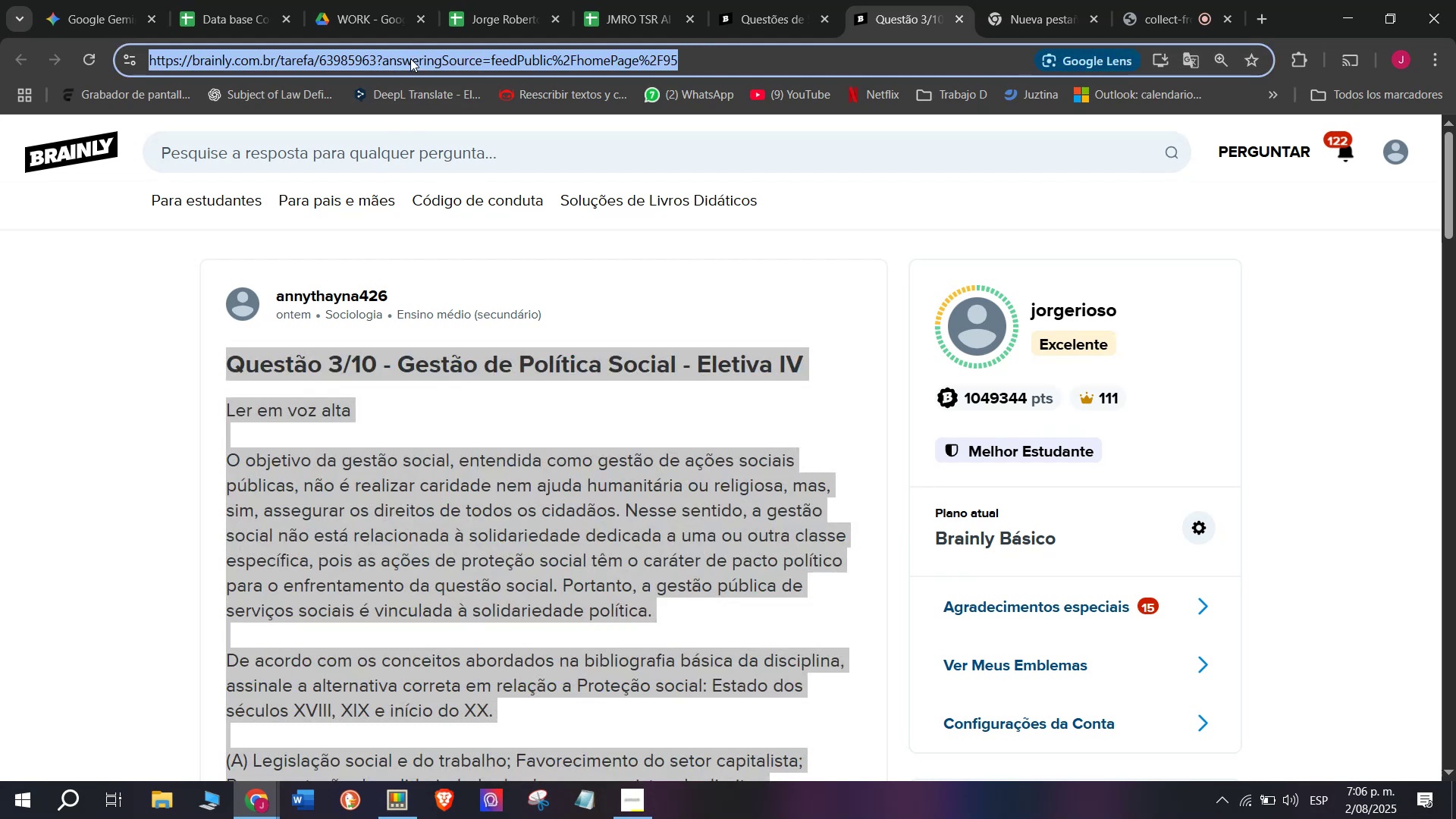 
key(Control+C)
 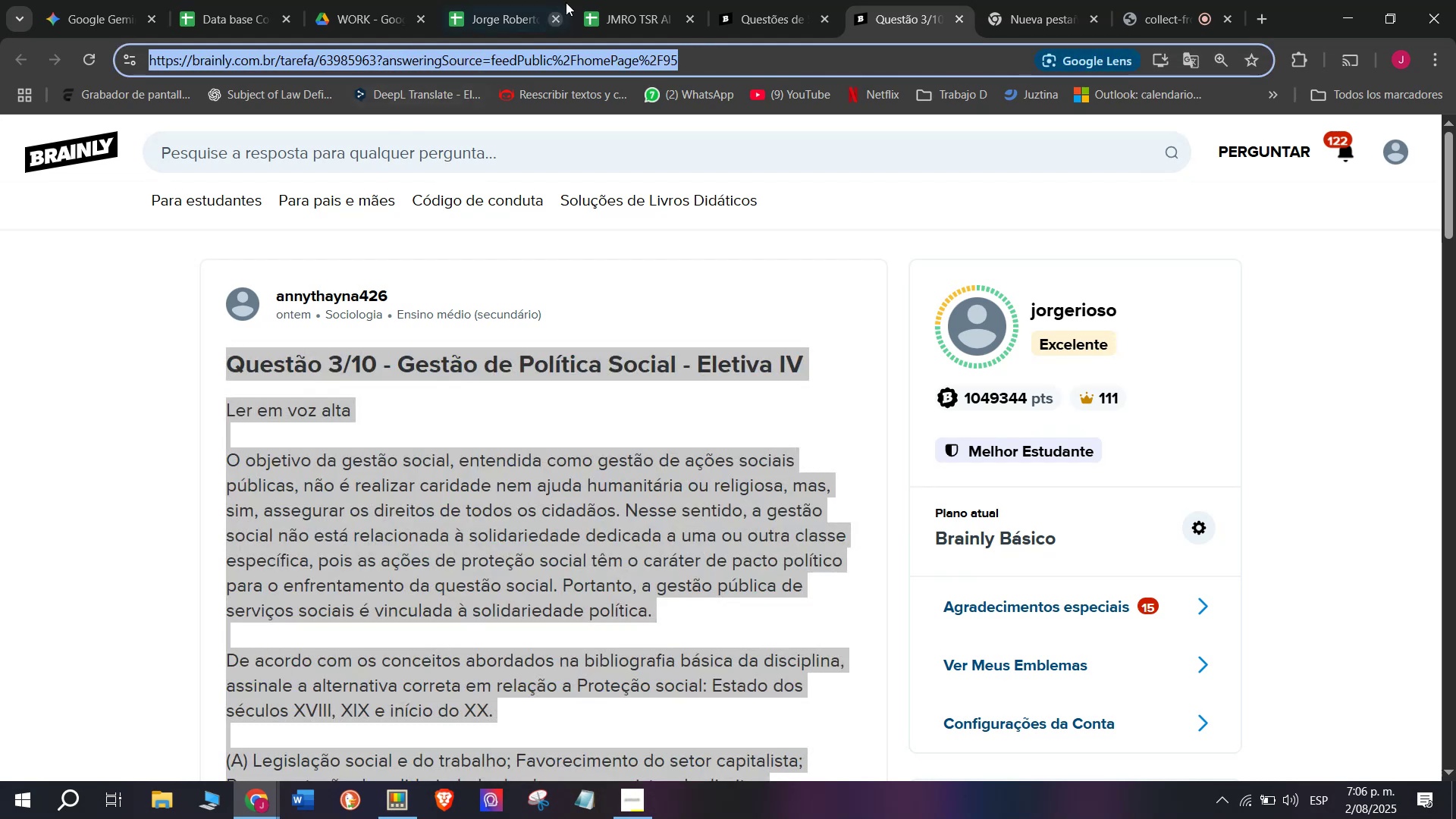 
left_click([642, 0])
 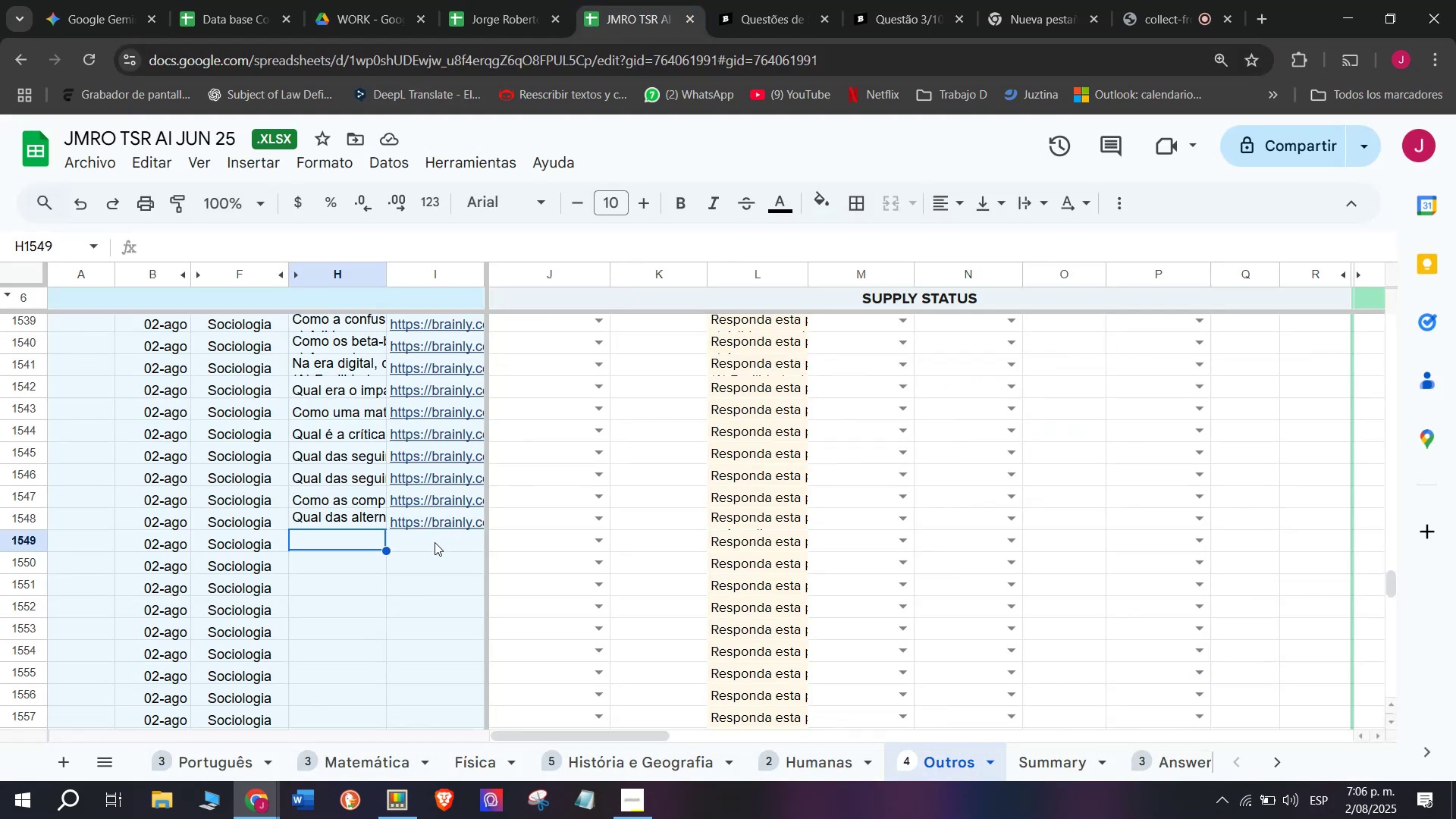 
double_click([434, 544])
 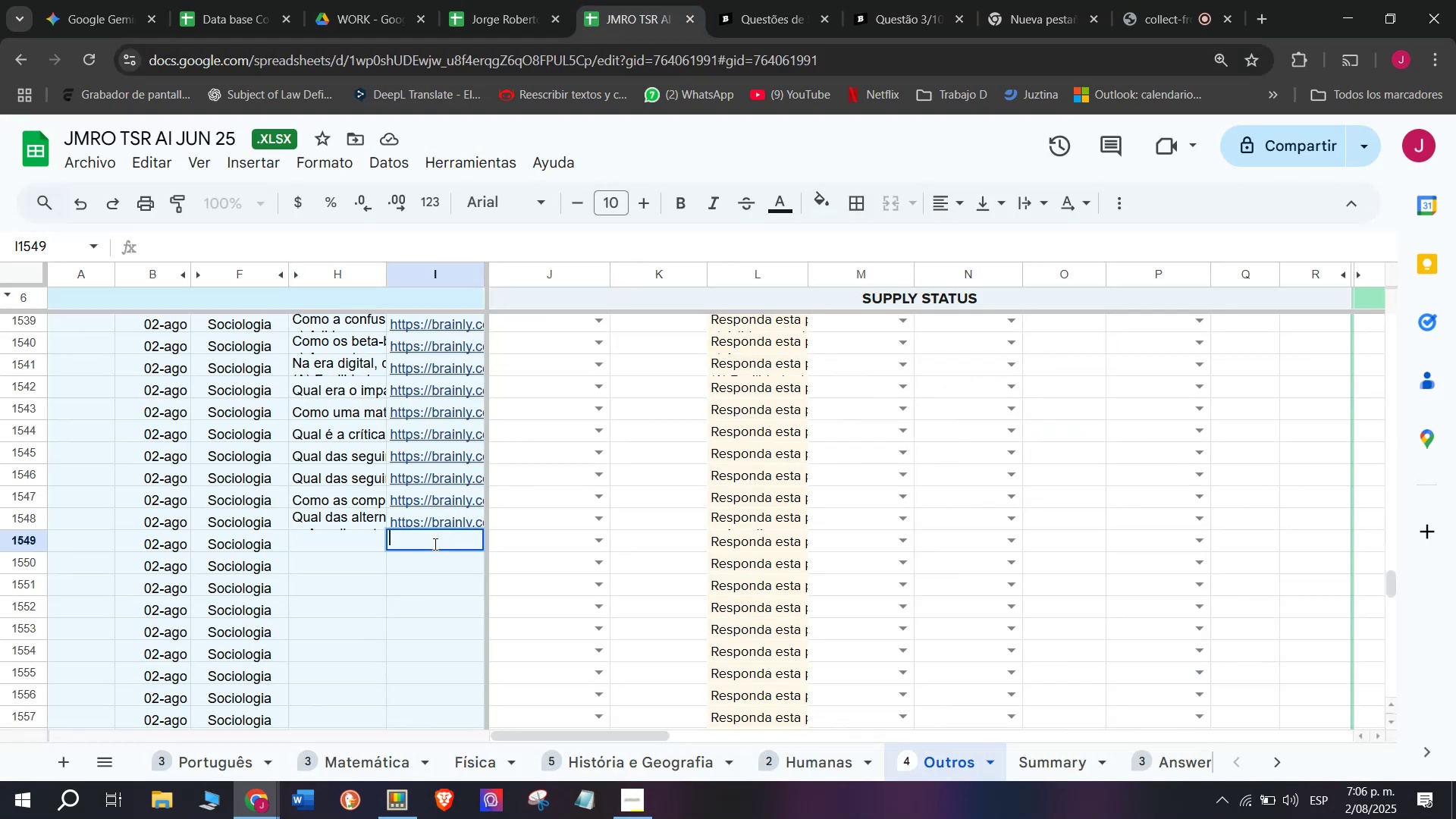 
key(Control+V)
 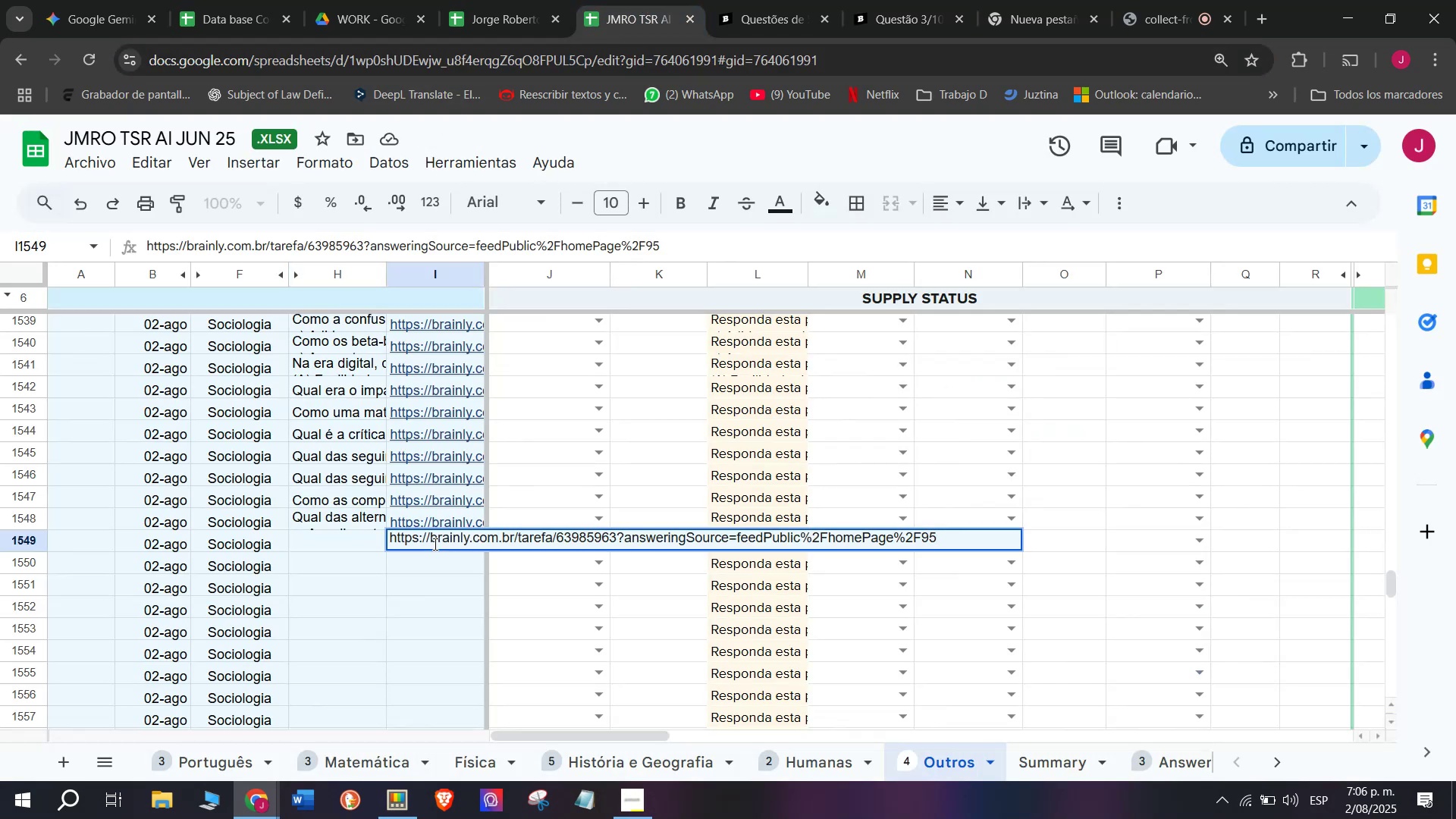 
key(Enter)
 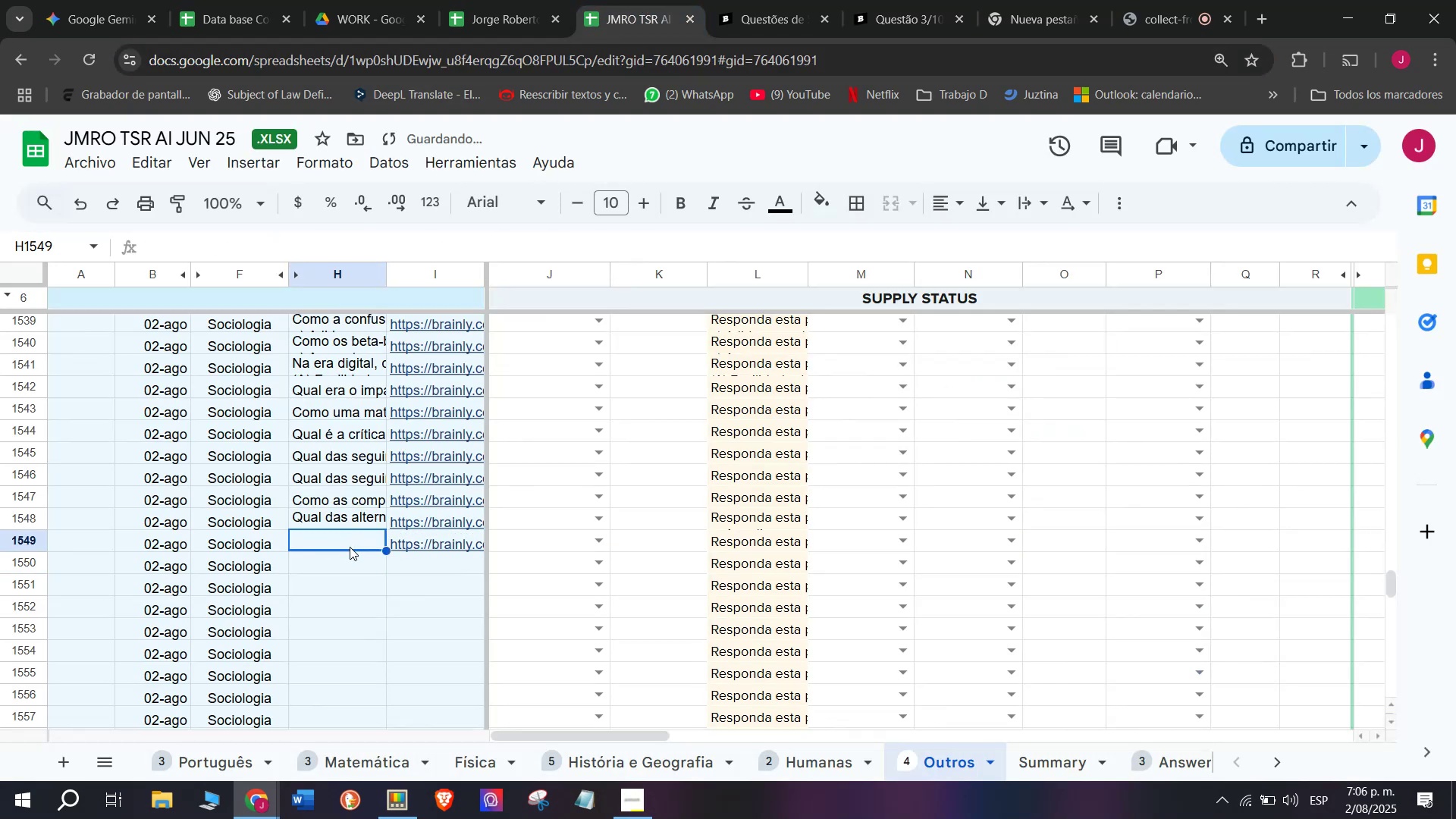 
double_click([350, 547])
 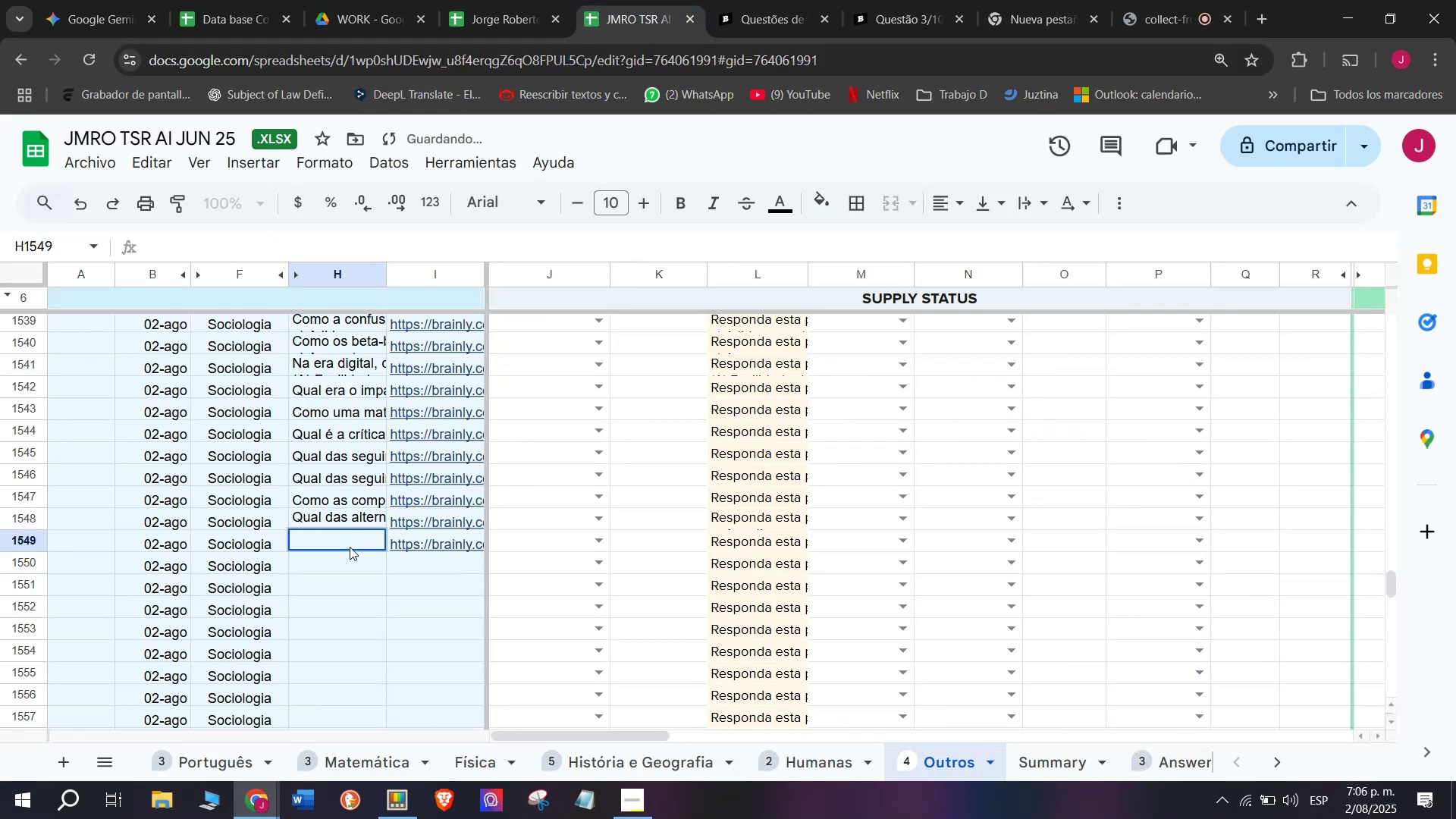 
key(Meta+MetaLeft)
 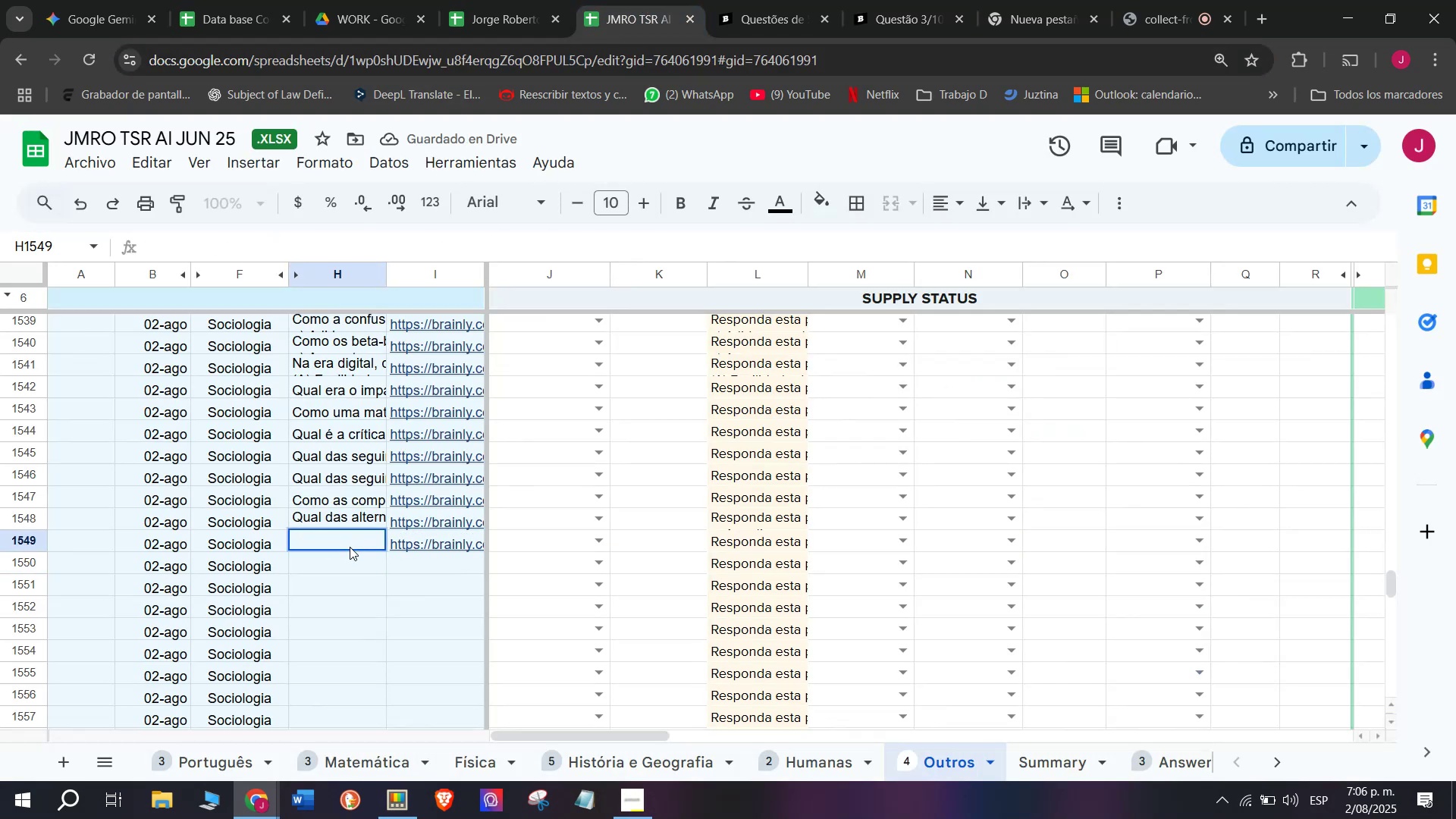 
key(Meta+V)
 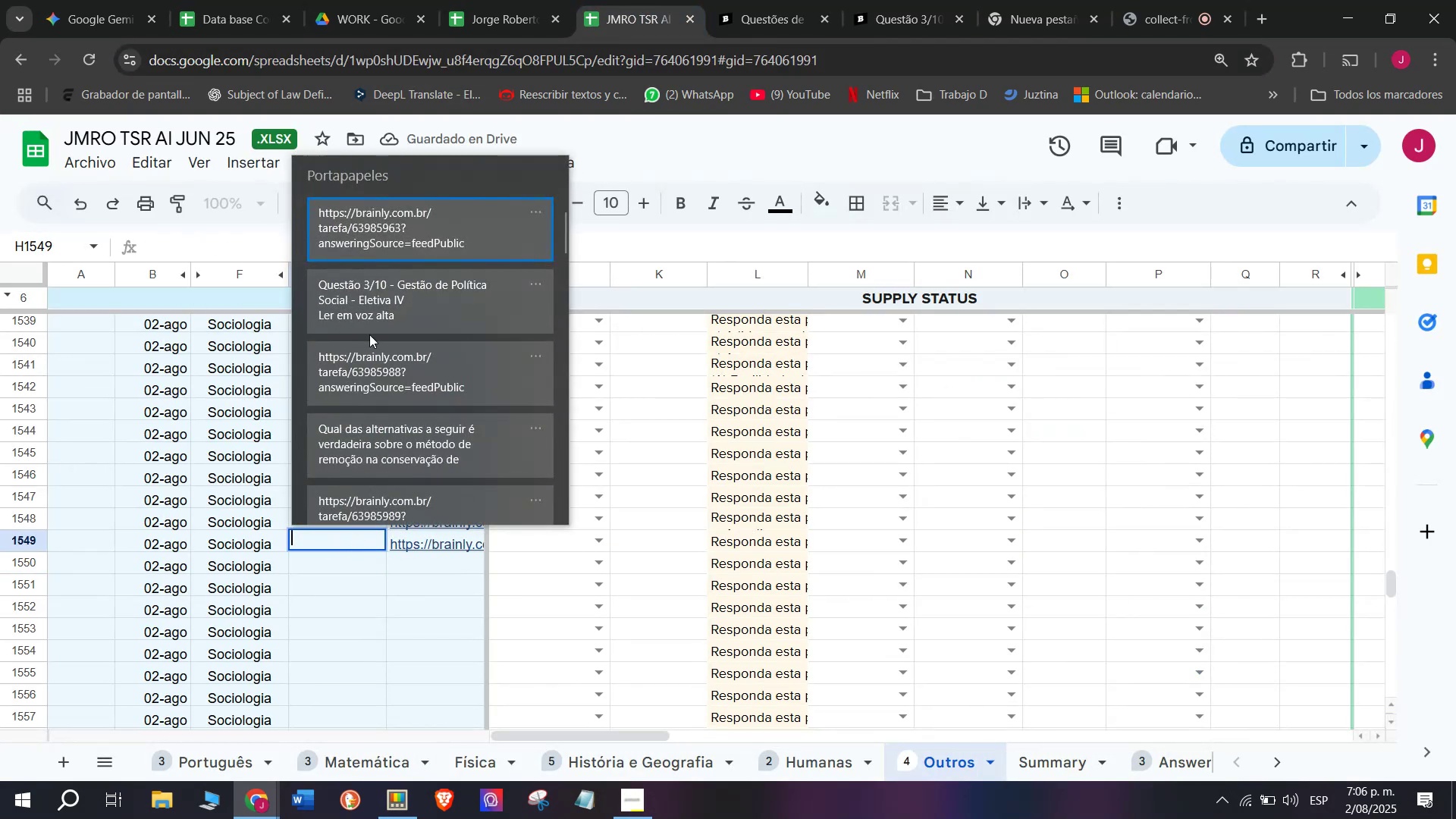 
left_click([365, 297])
 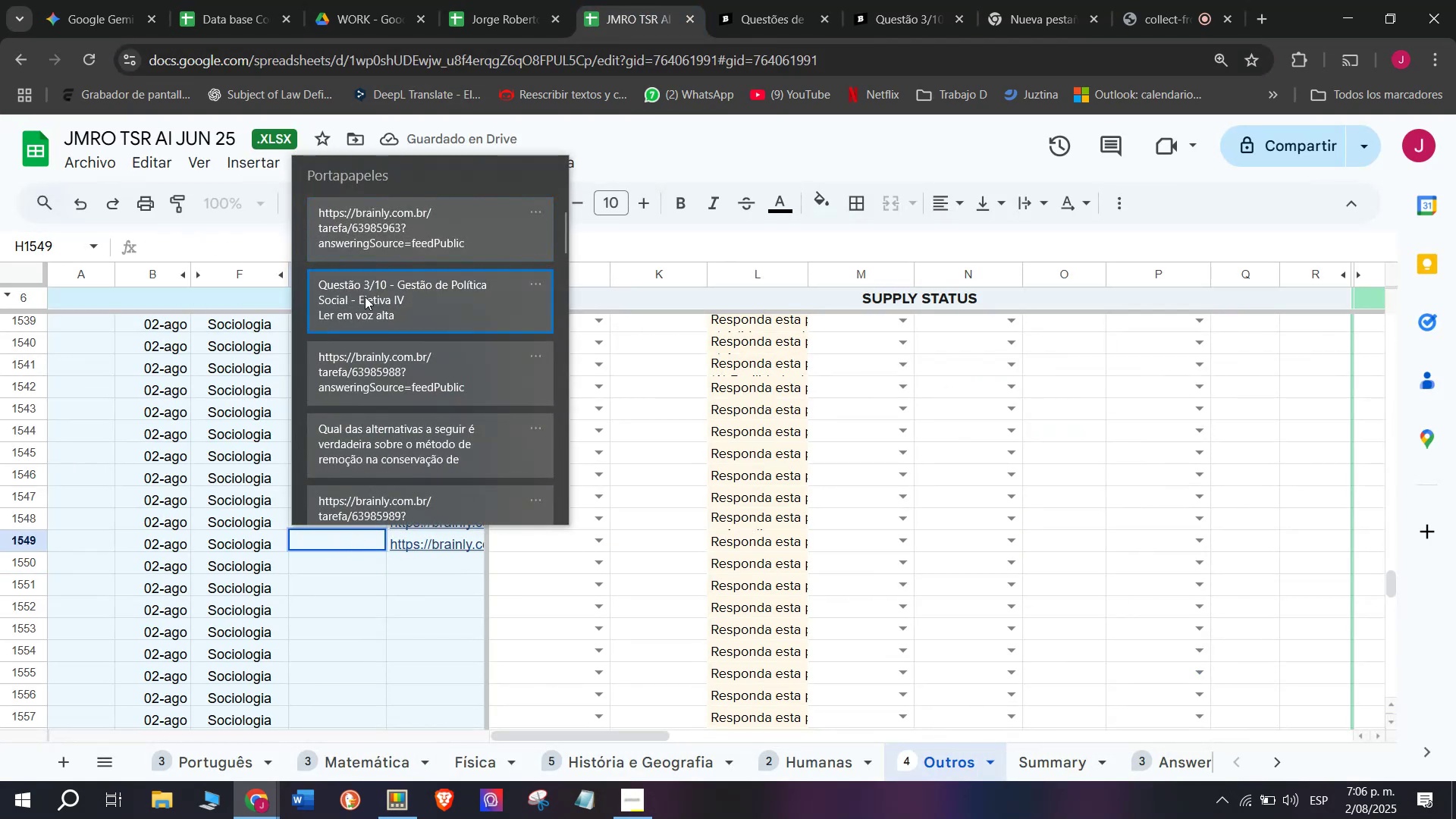 
key(Control+ControlLeft)
 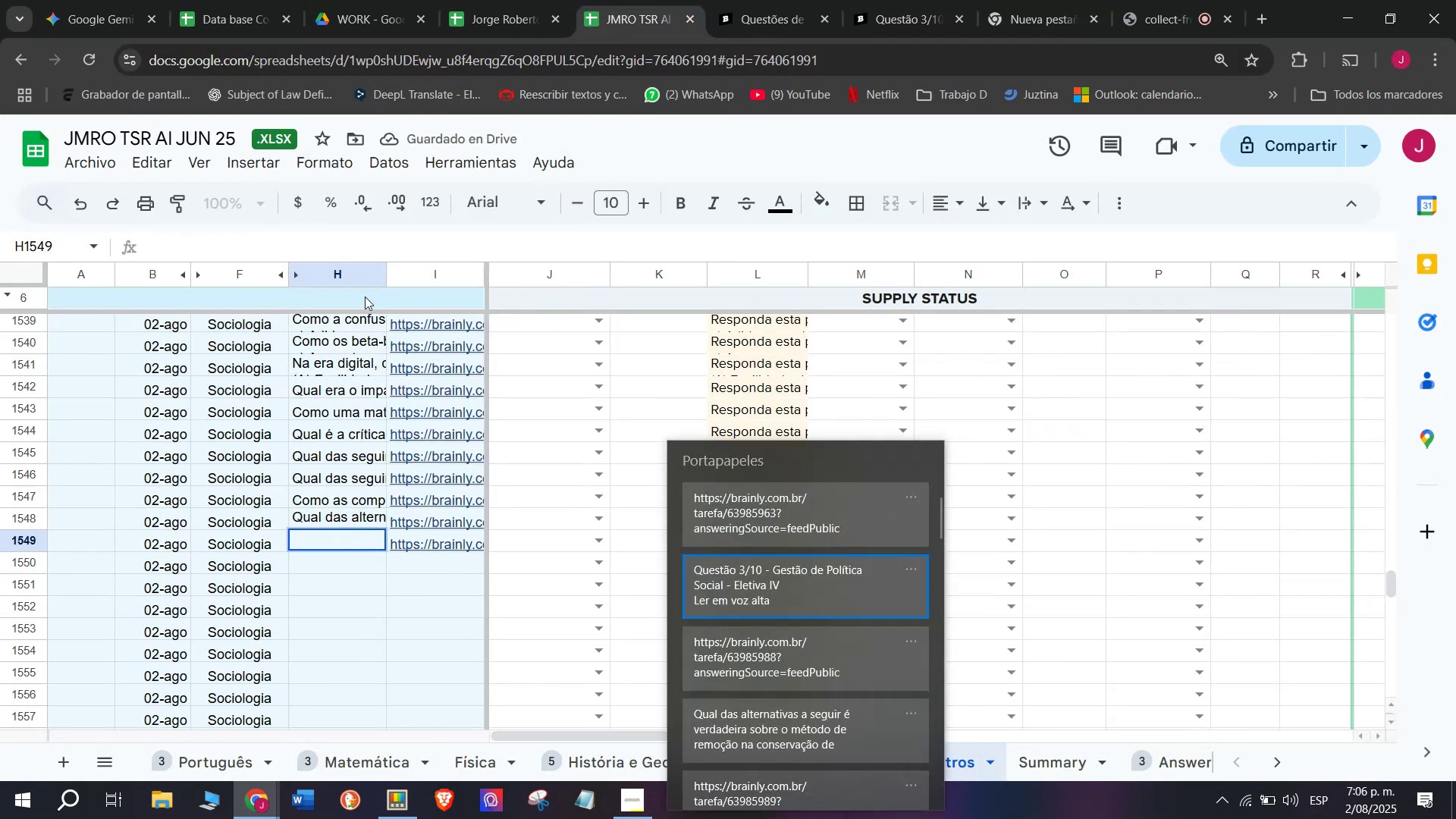 
key(Control+V)
 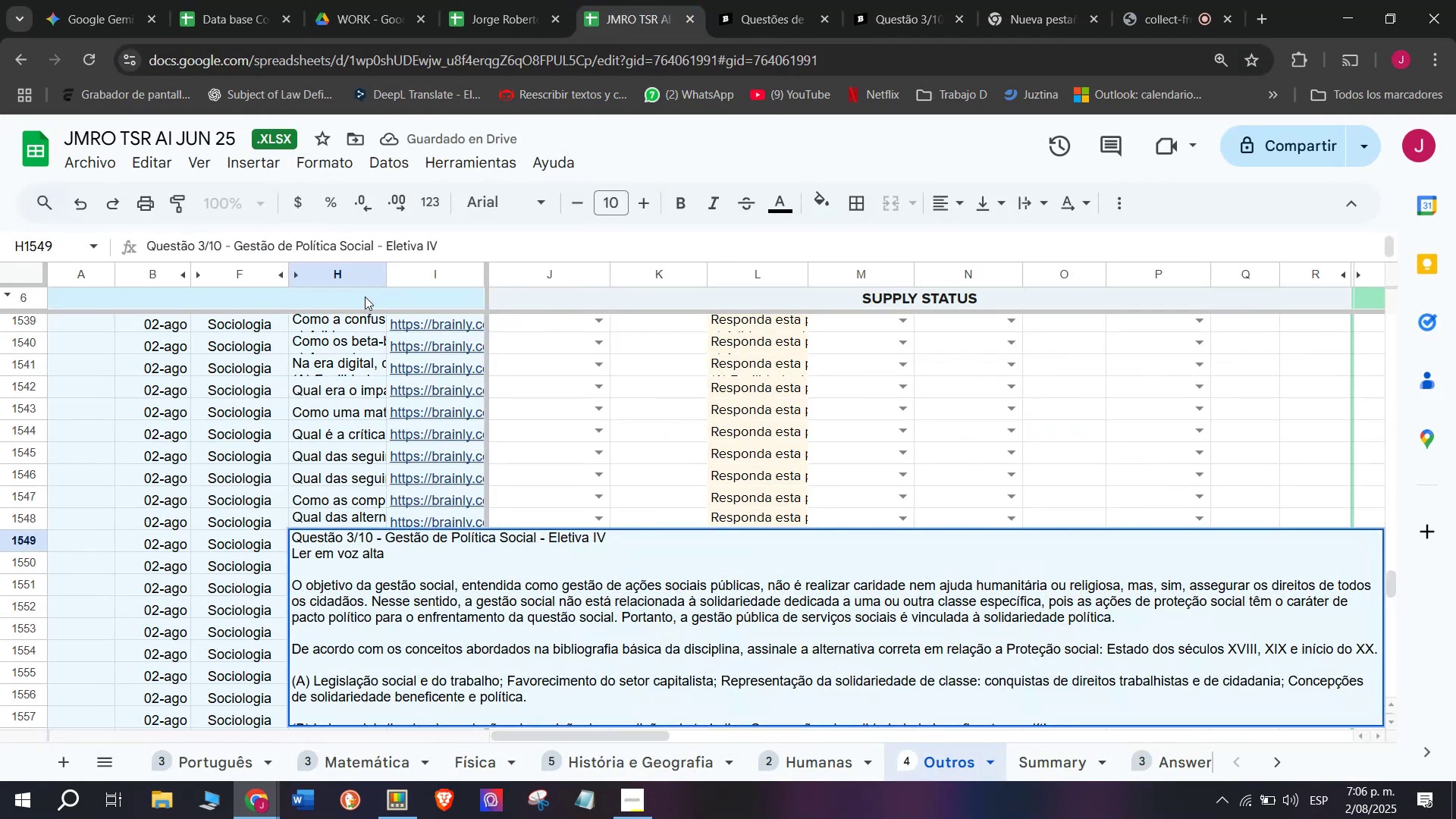 
key(Enter)
 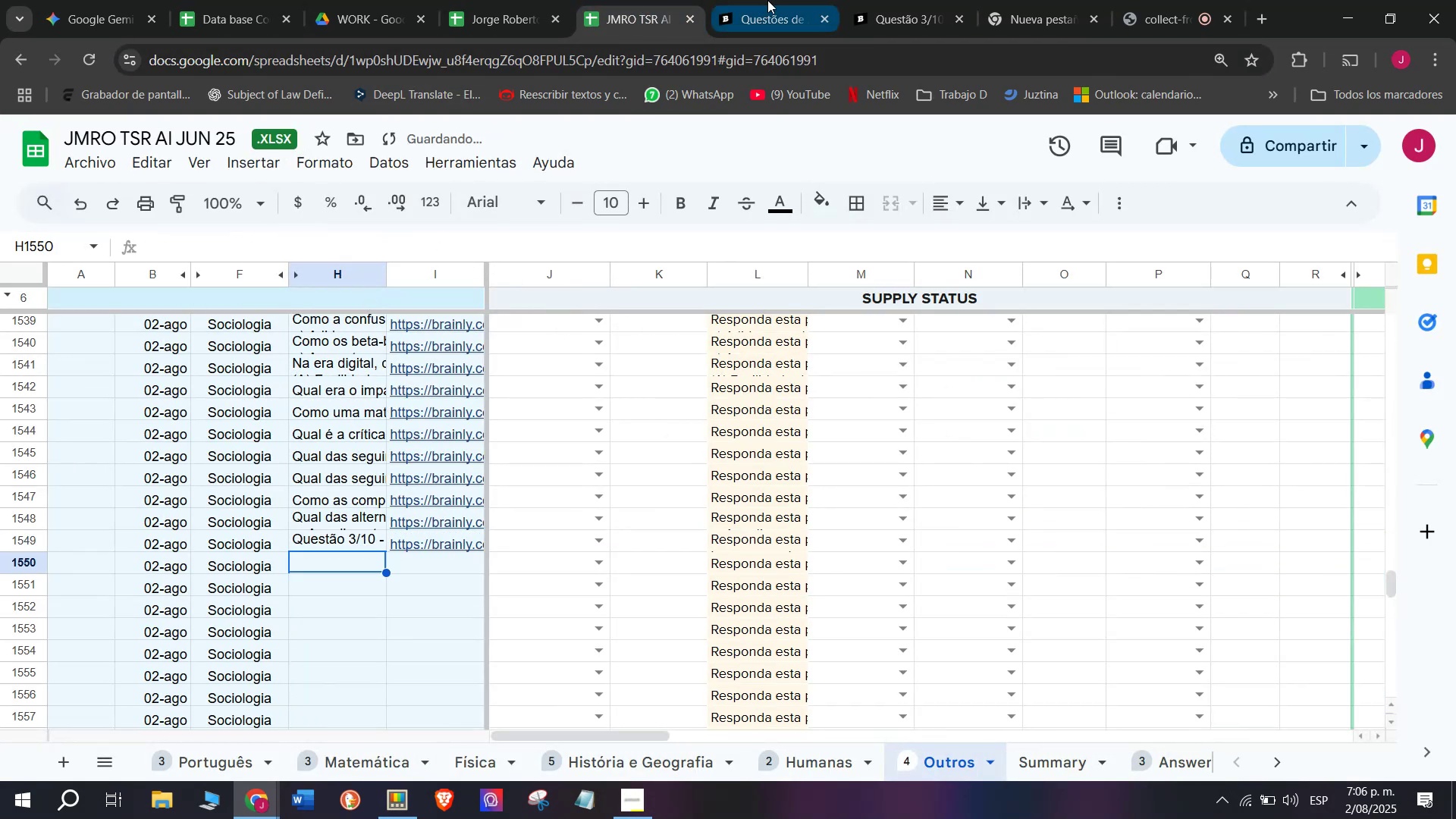 
left_click([877, 0])
 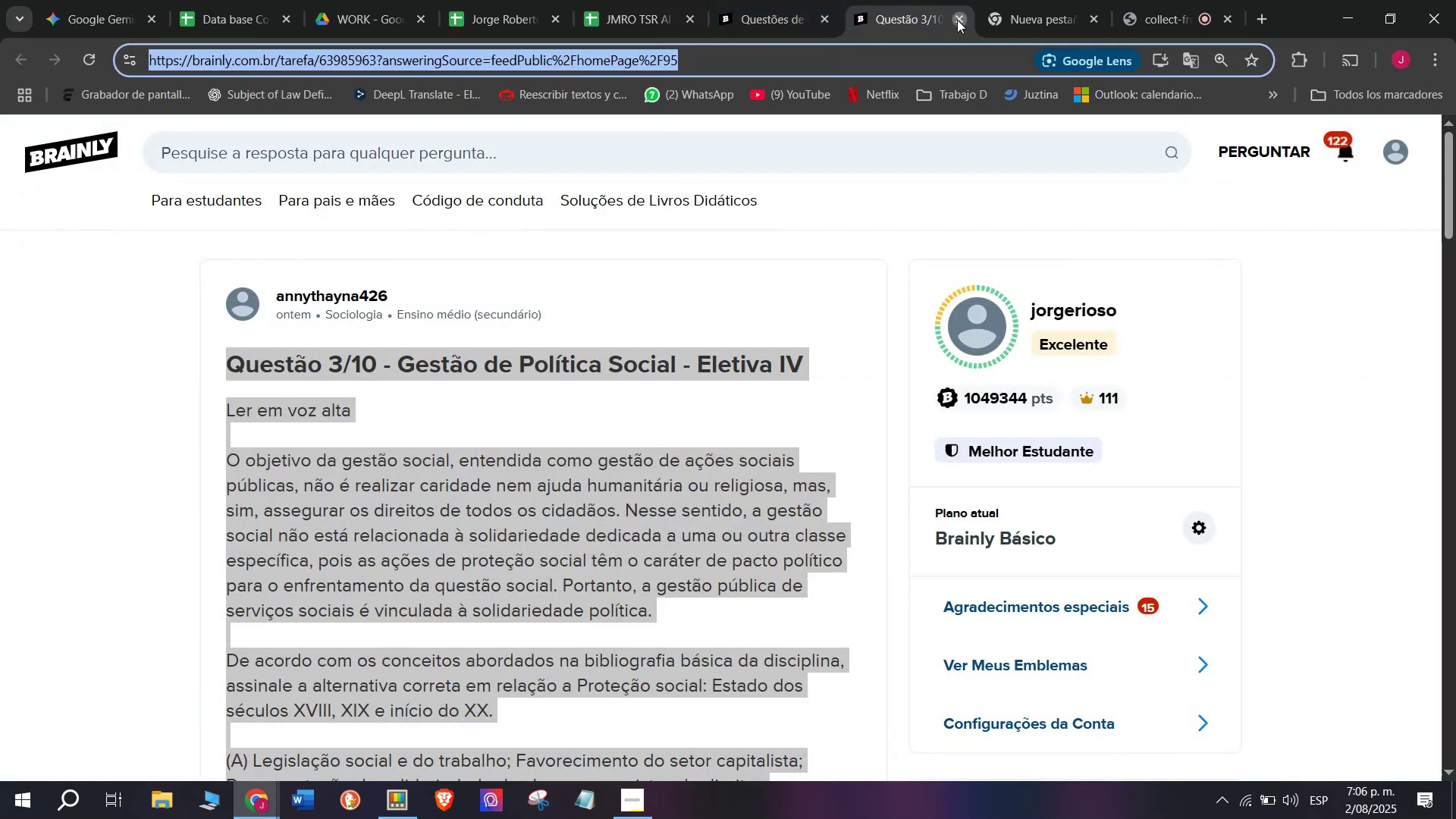 
double_click([761, 0])
 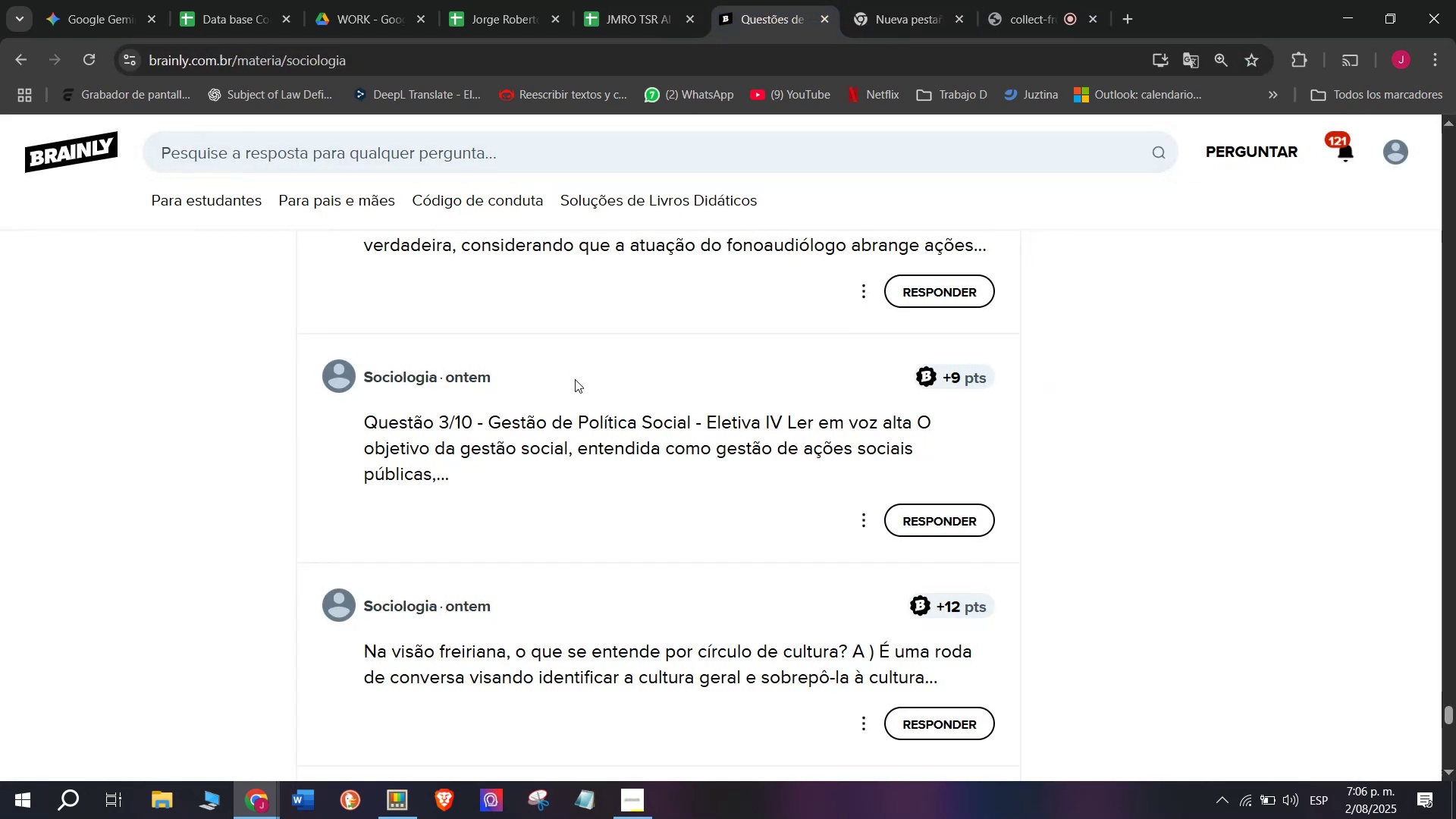 
scroll: coordinate [586, 391], scroll_direction: down, amount: 1.0
 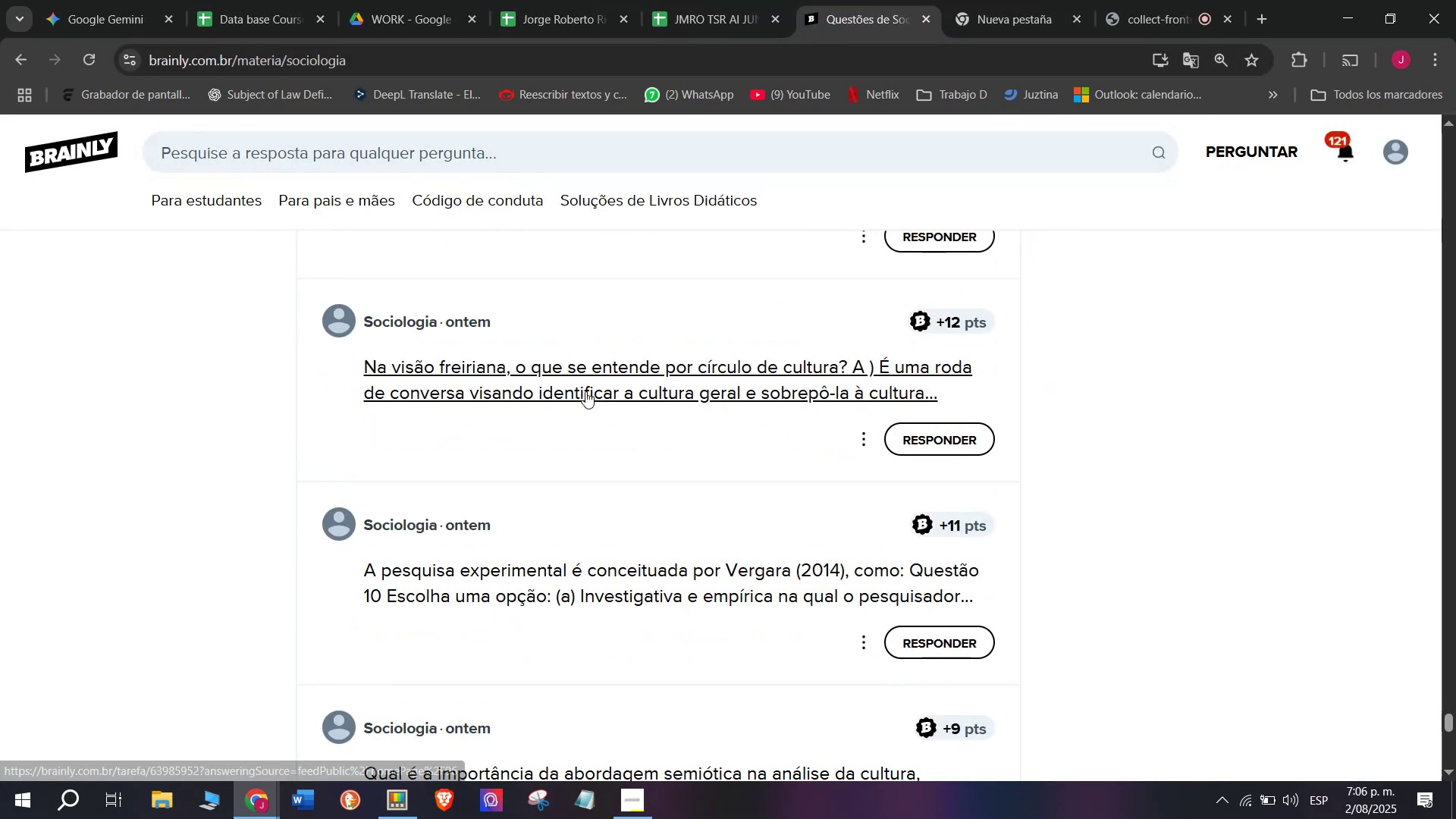 
right_click([585, 391])
 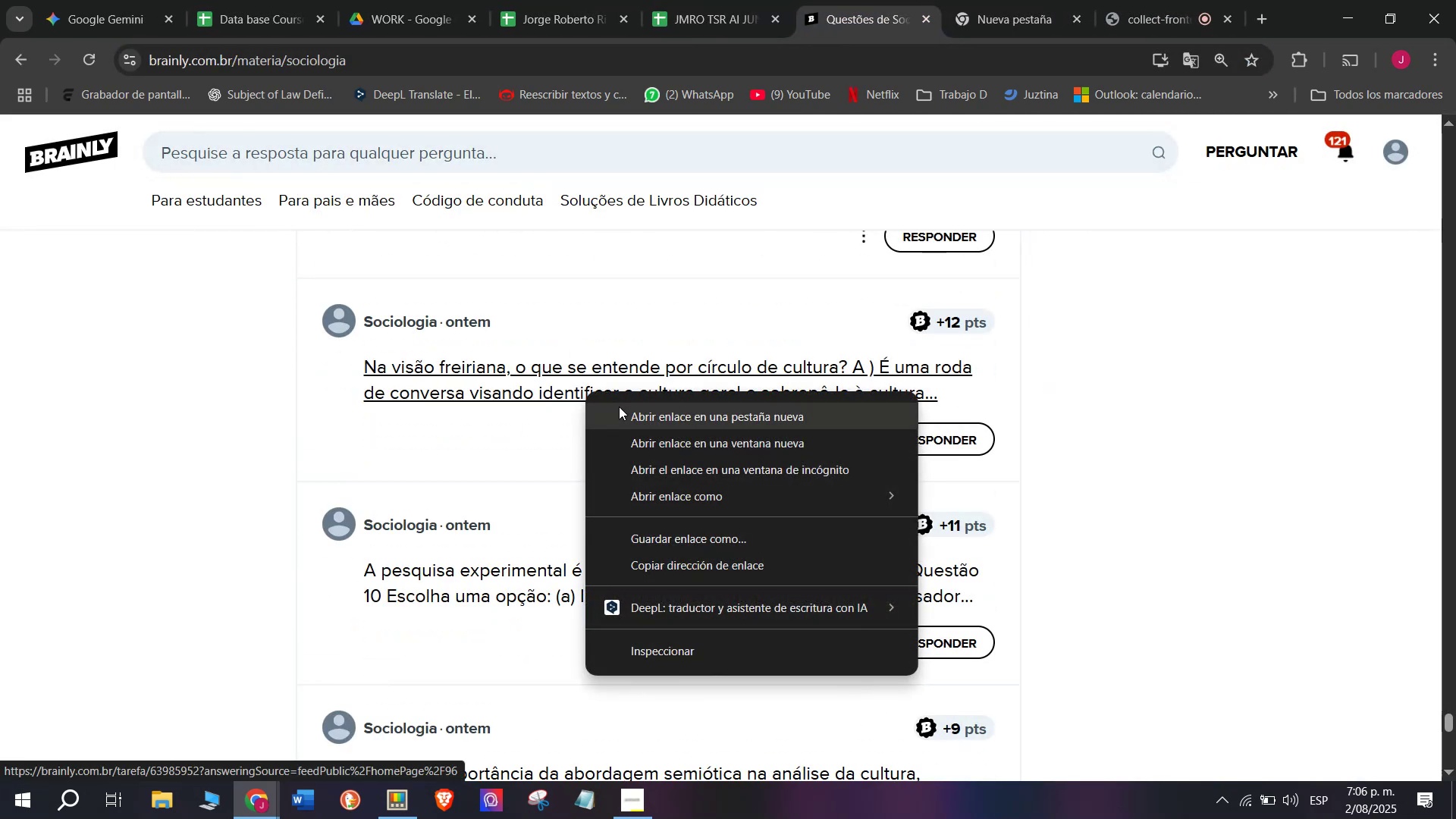 
left_click([619, 406])
 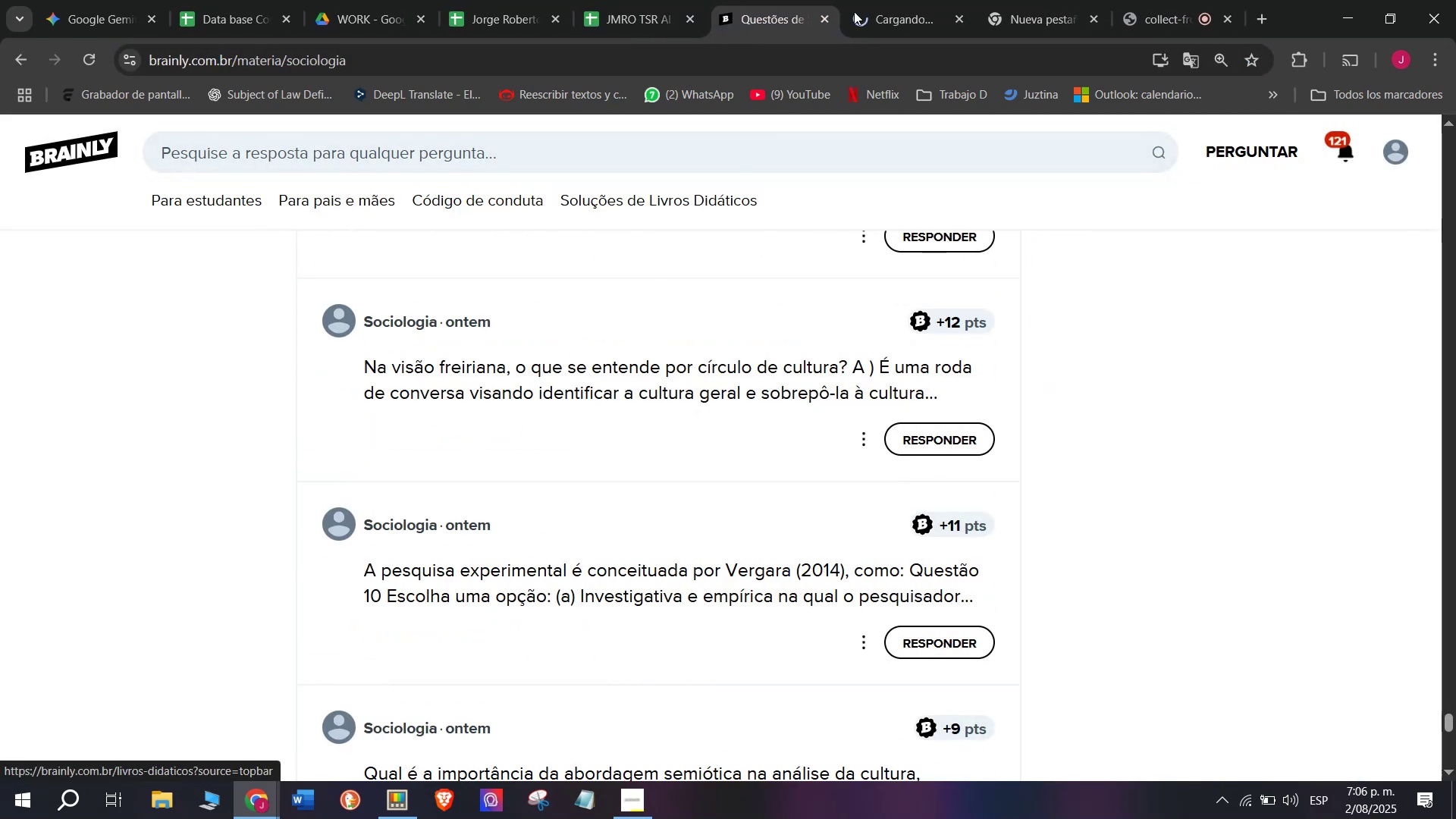 
left_click([858, 0])
 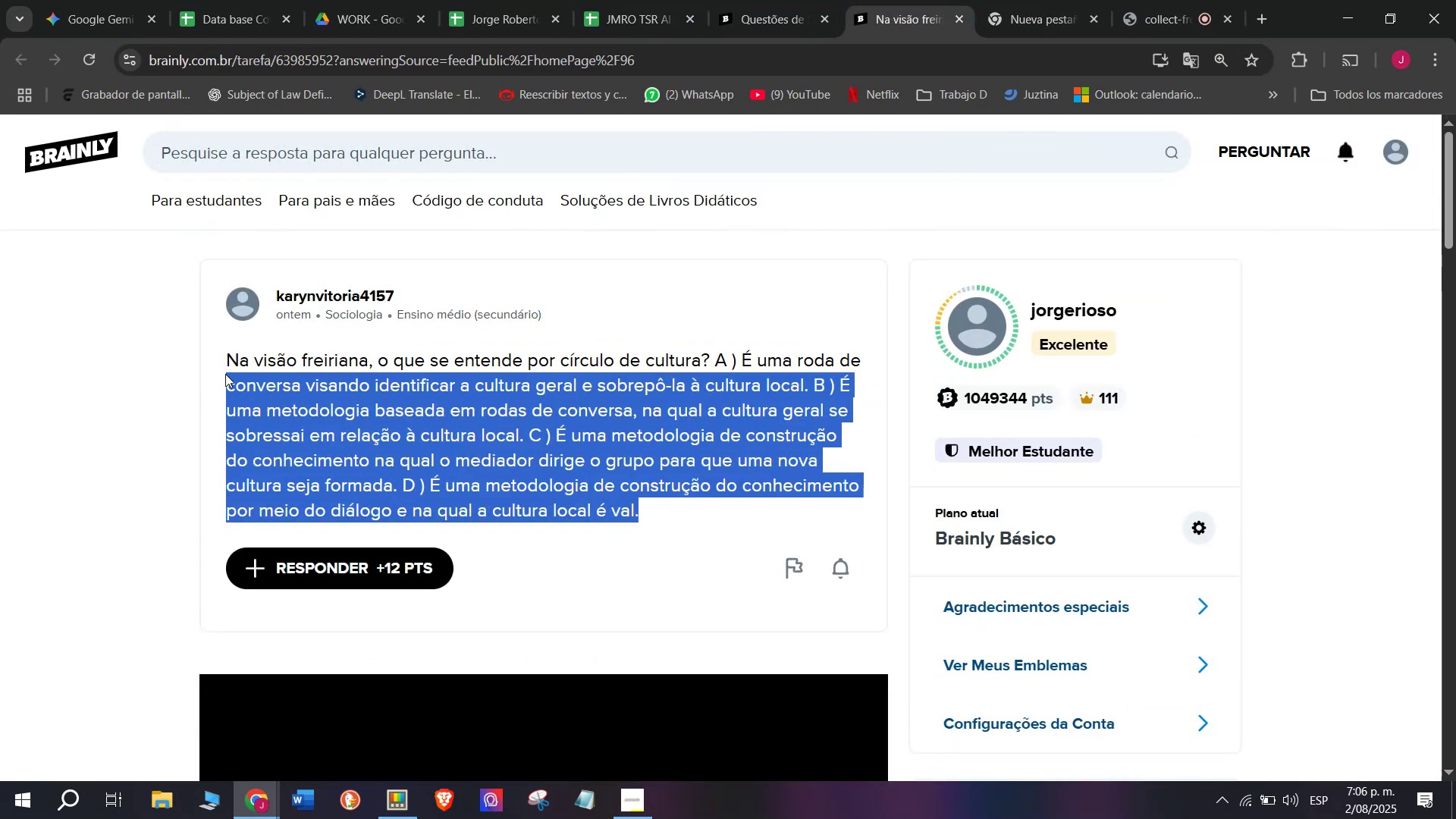 
key(Control+C)
 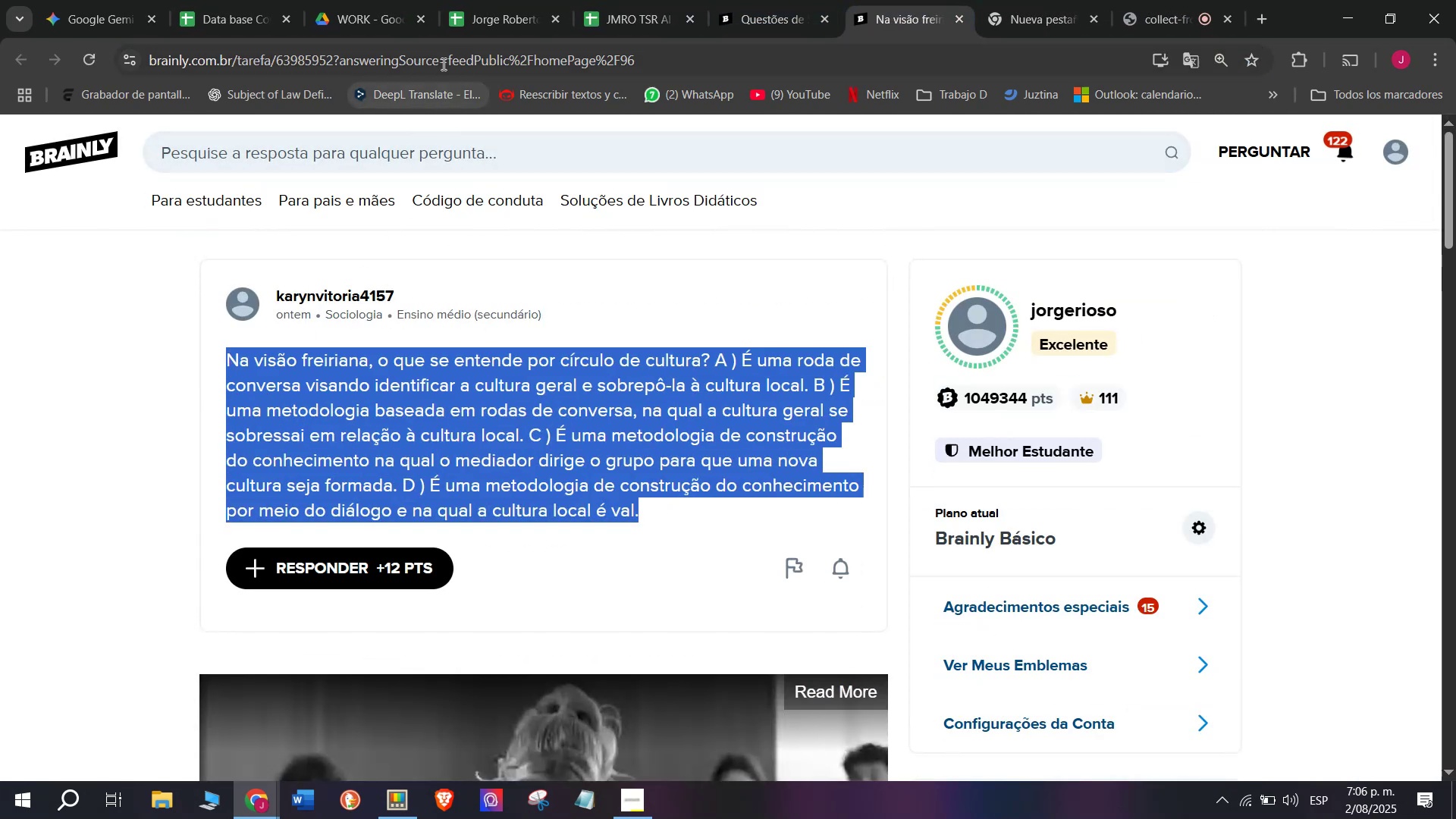 
double_click([442, 63])
 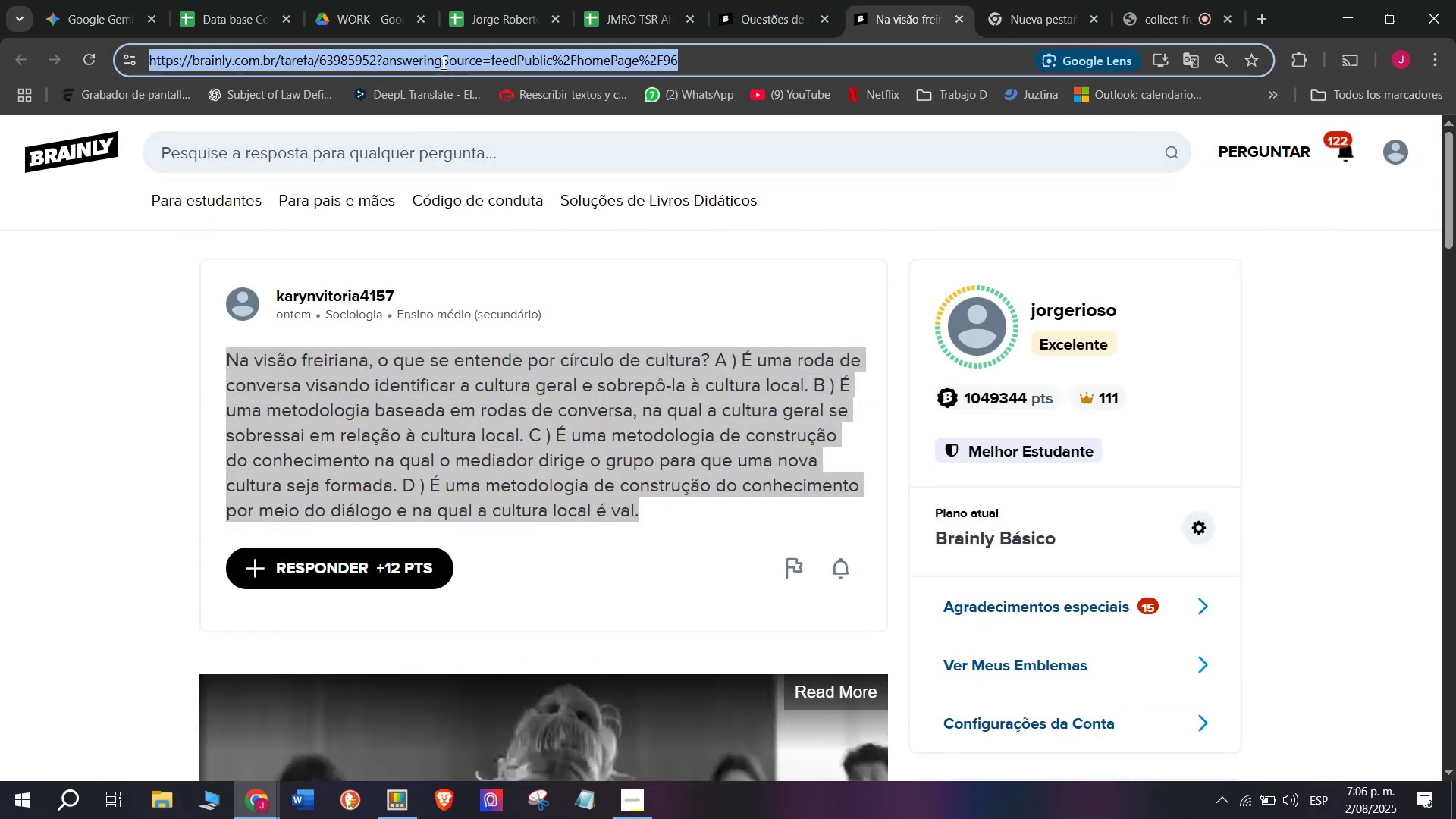 
triple_click([442, 63])
 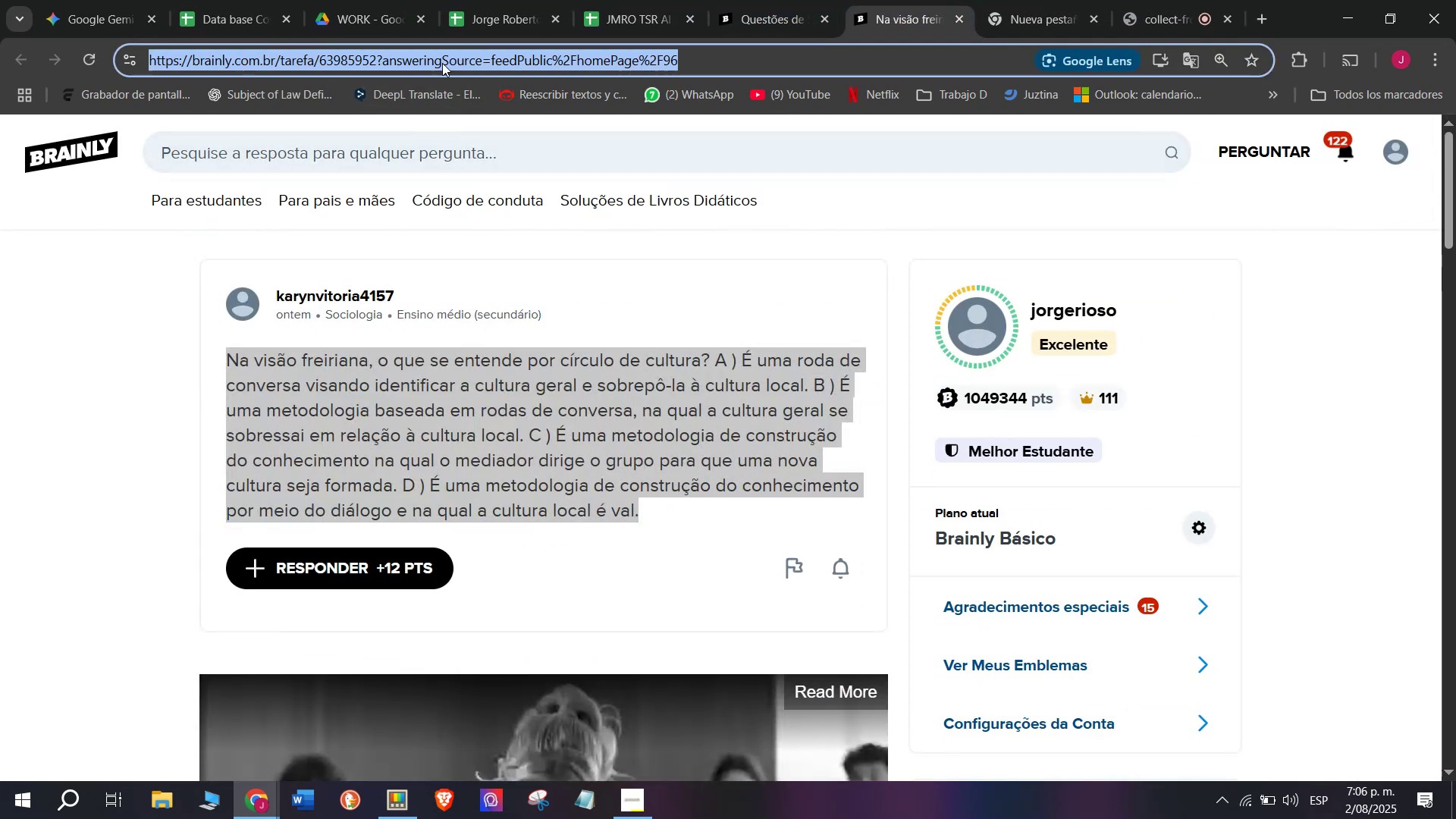 
key(Control+C)
 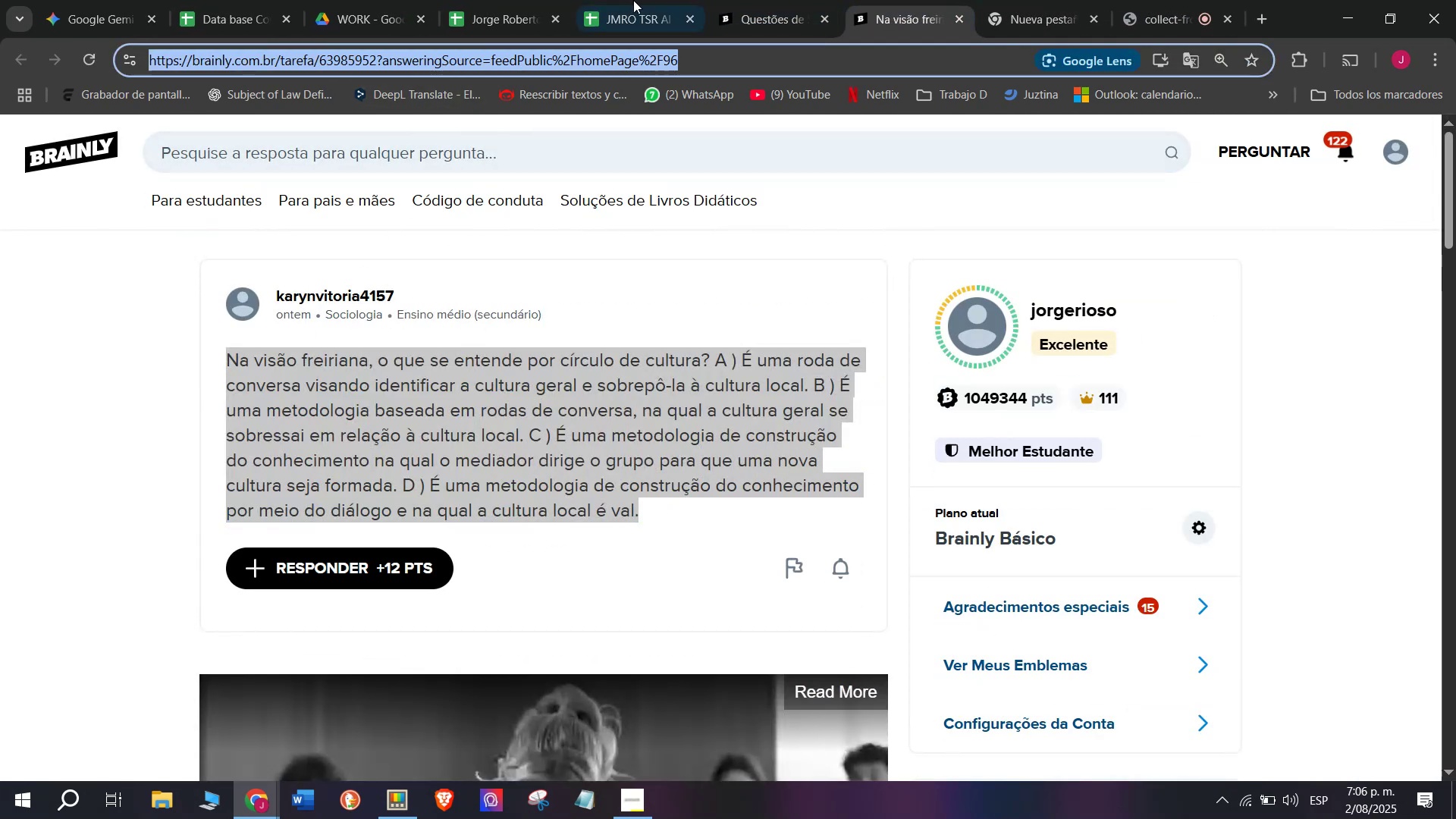 
left_click([635, 0])
 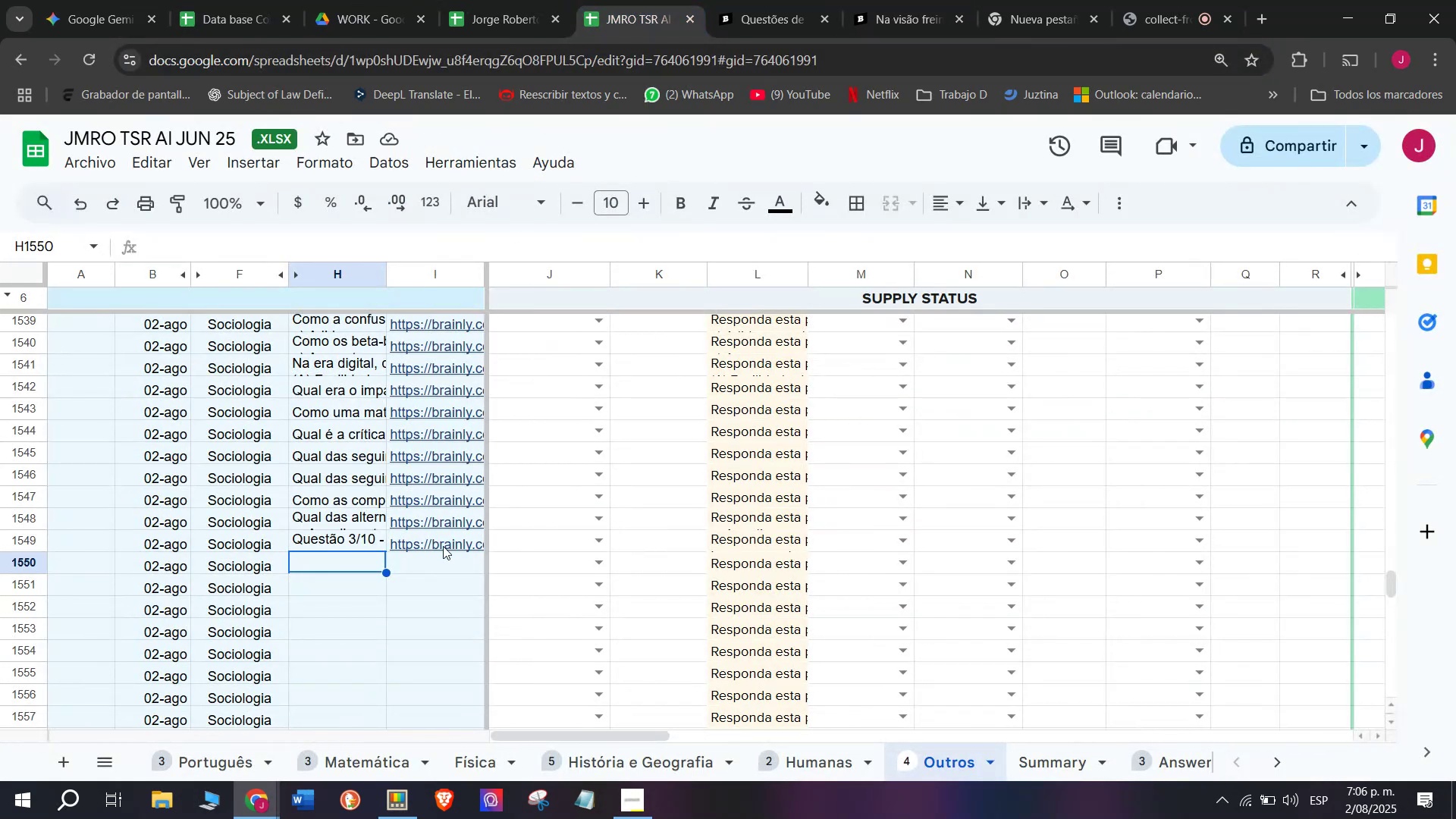 
left_click([425, 568])
 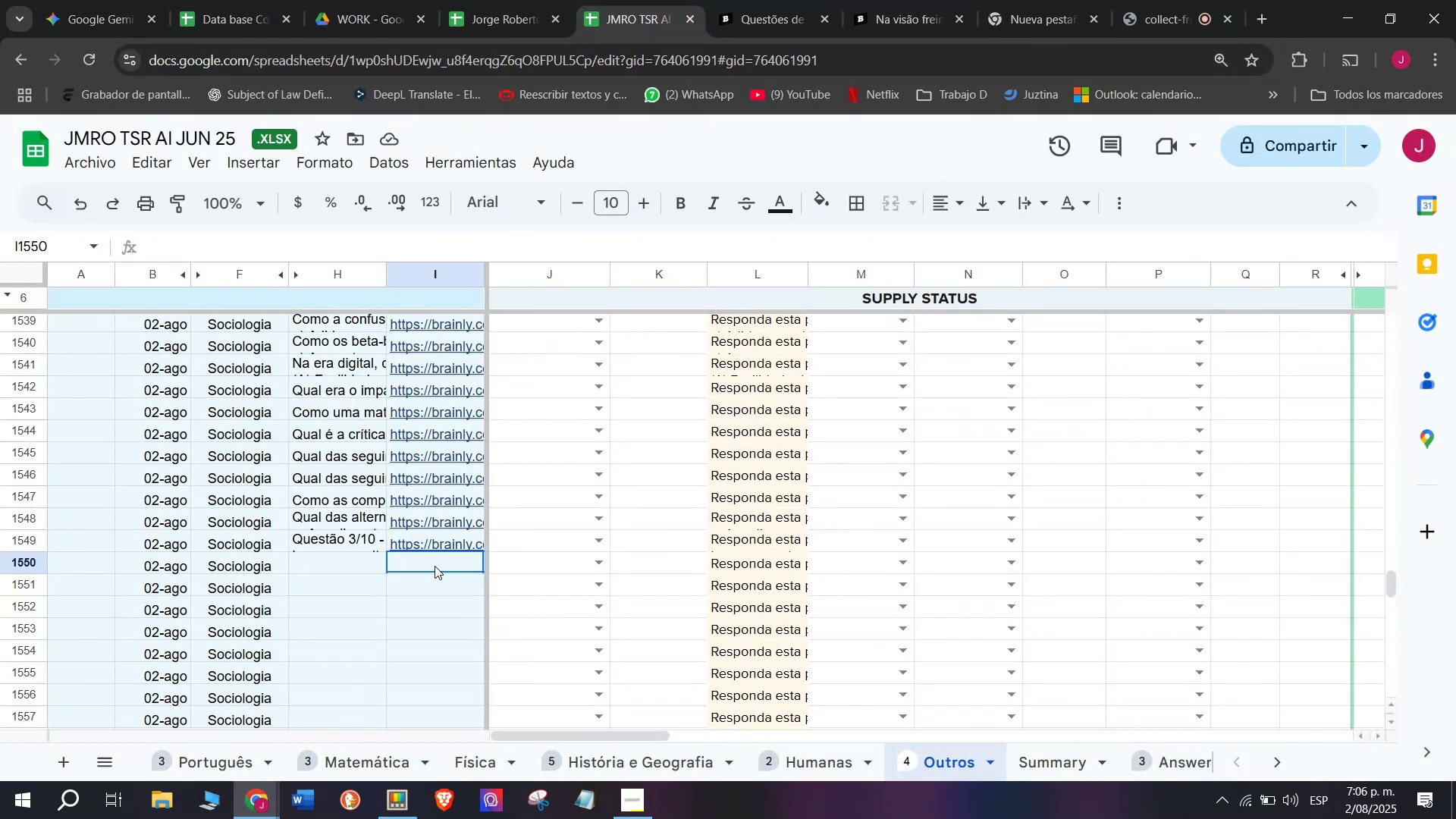 
double_click([435, 566])
 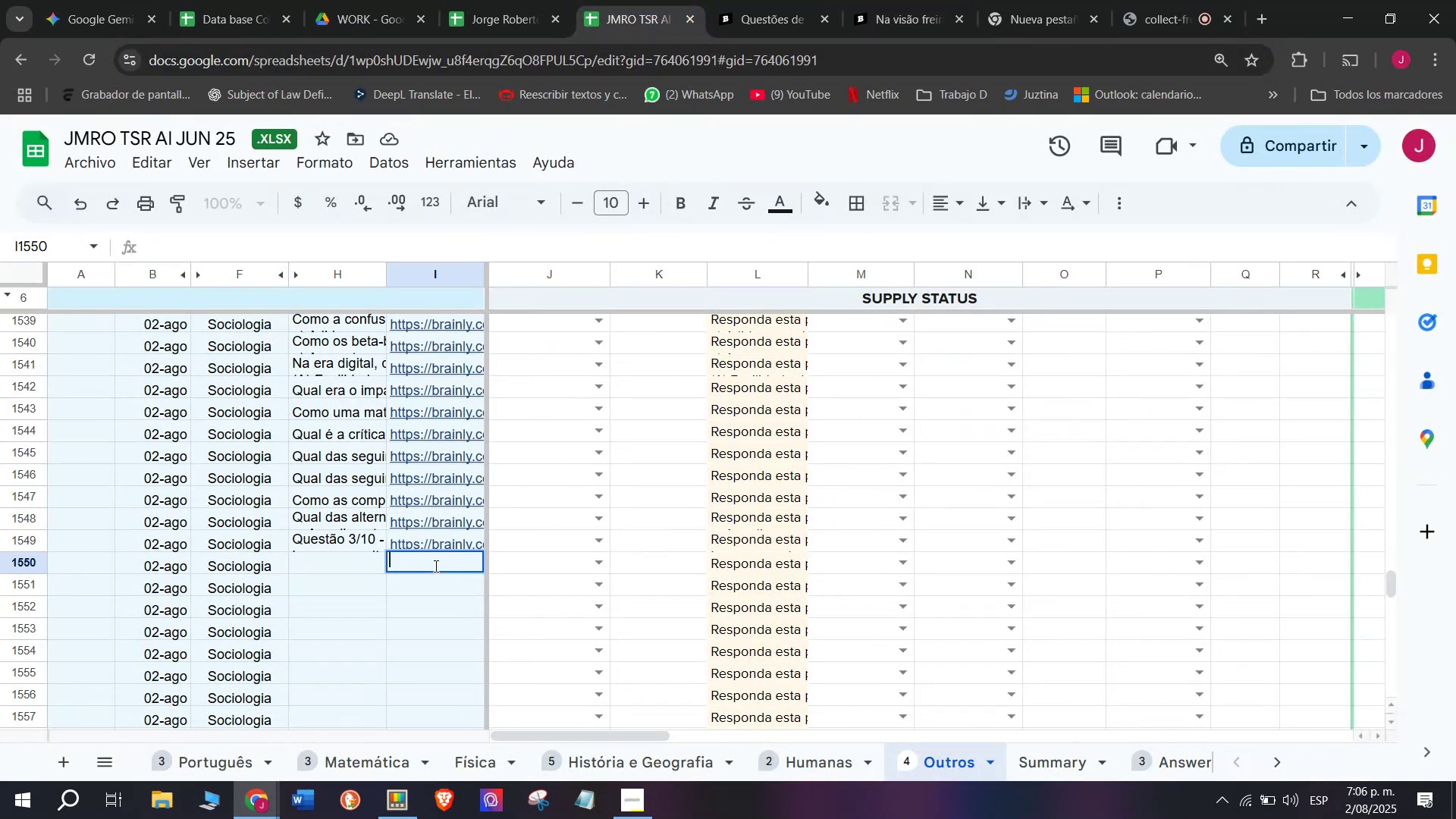 
key(Control+V)
 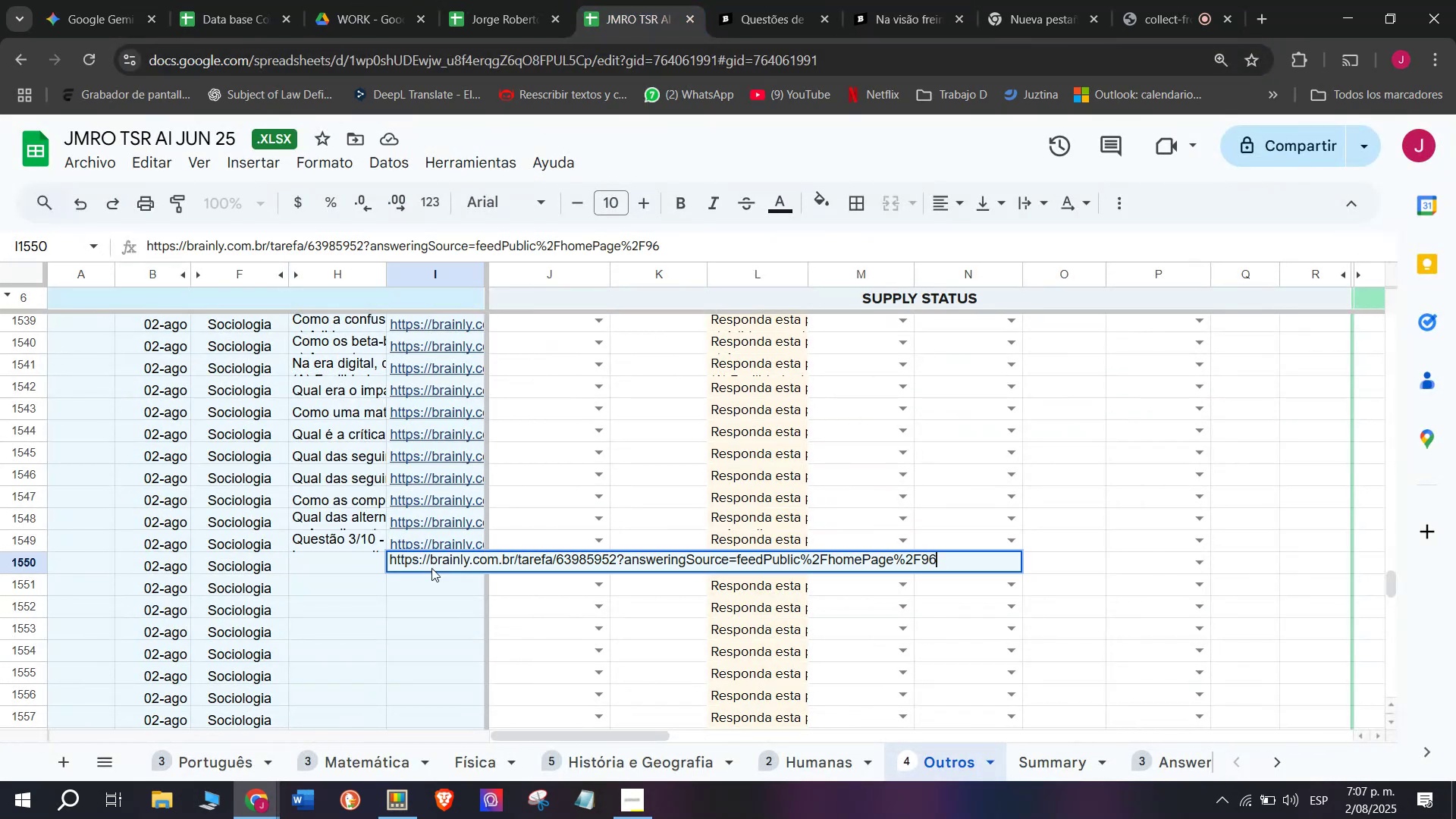 
key(Enter)
 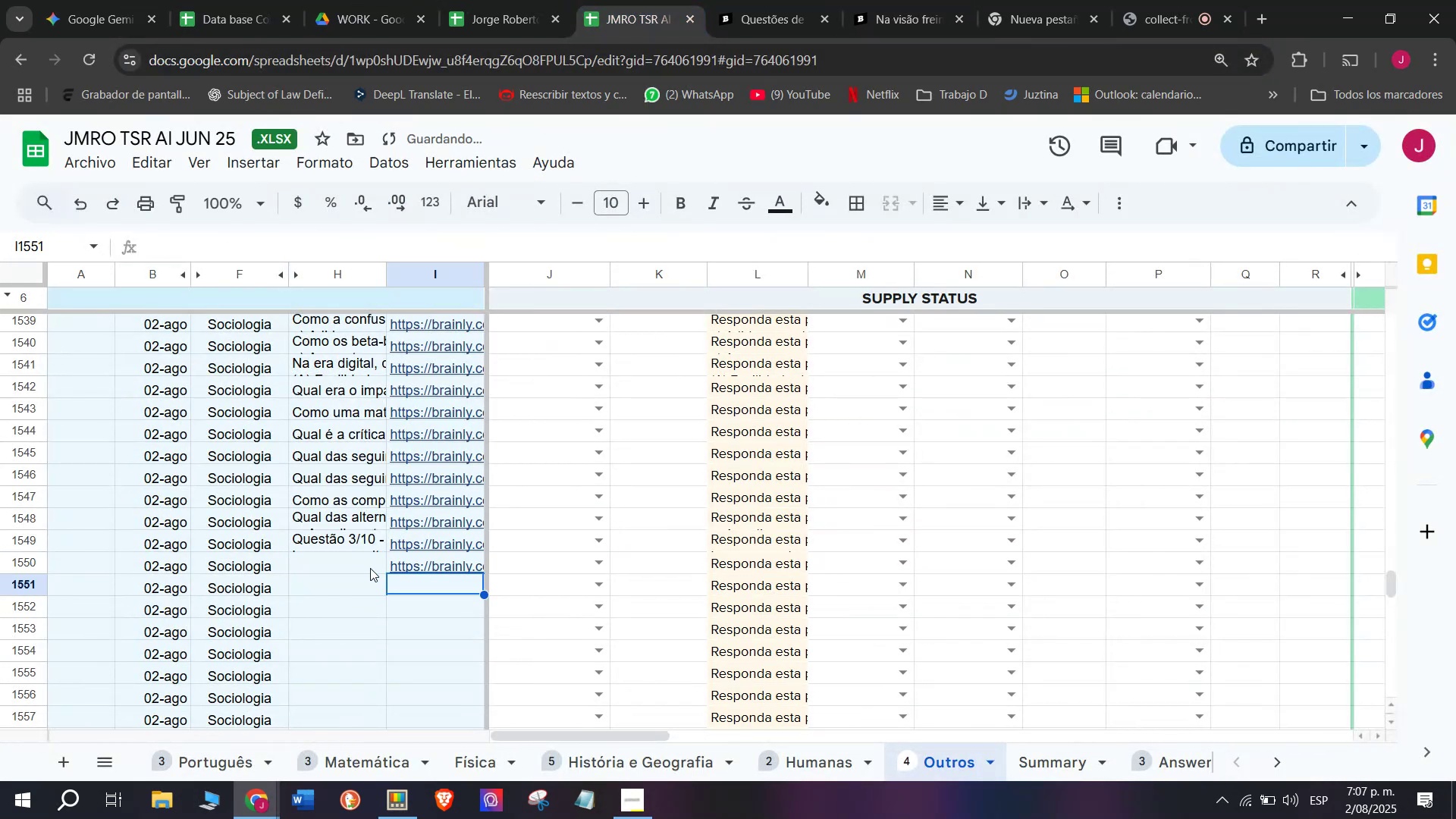 
left_click([369, 566])
 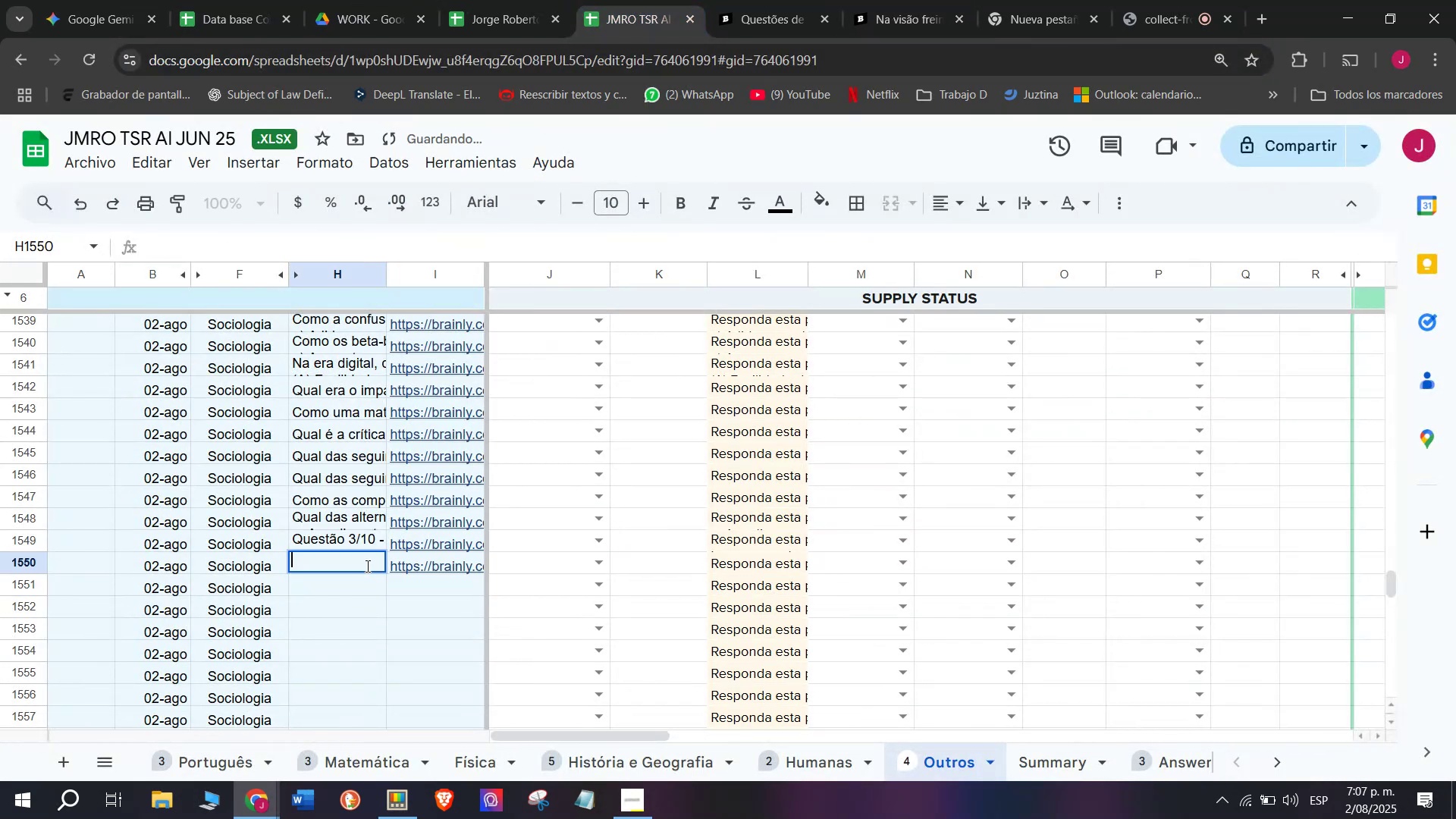 
key(Meta+MetaLeft)
 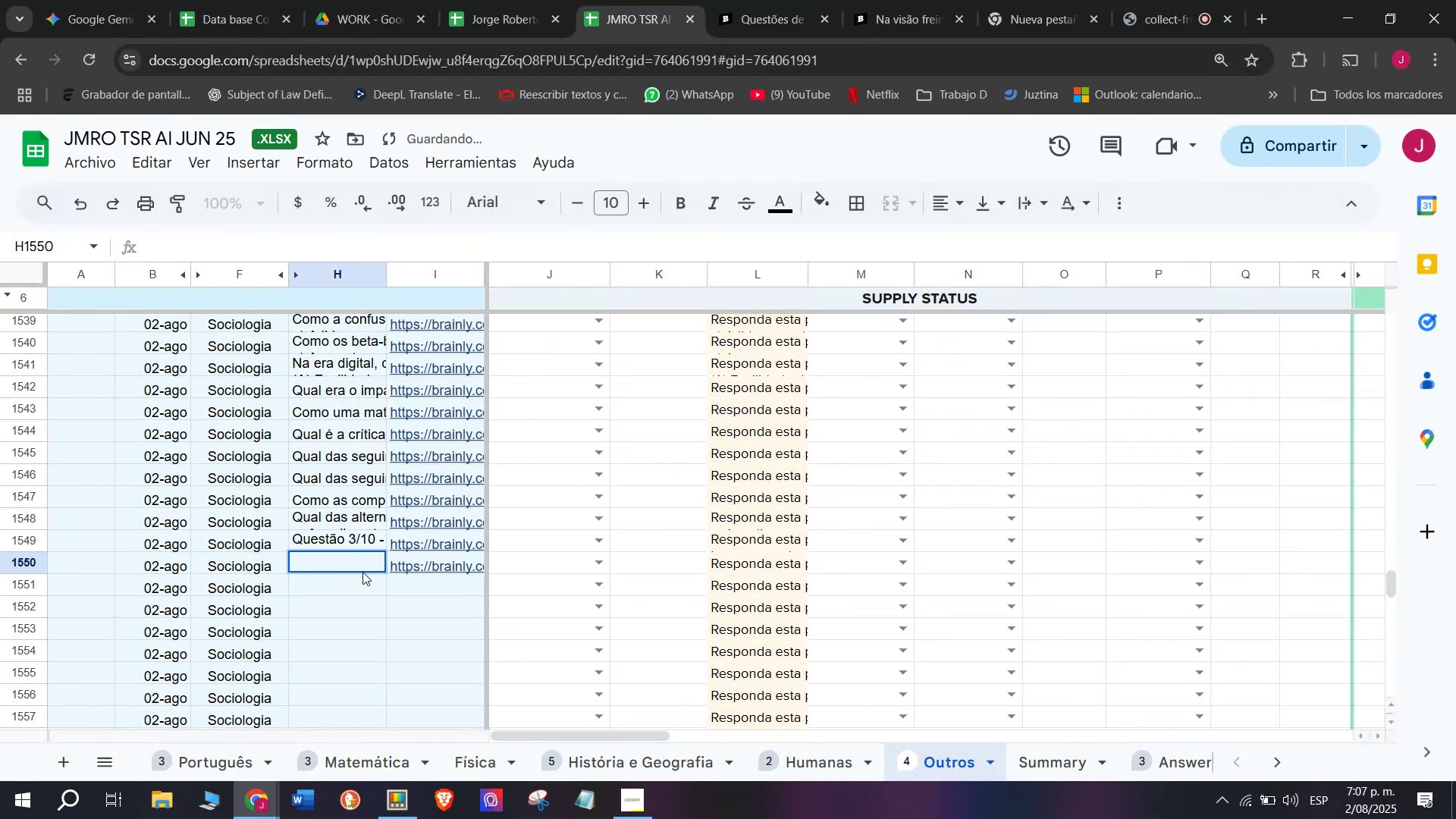 
key(Meta+V)
 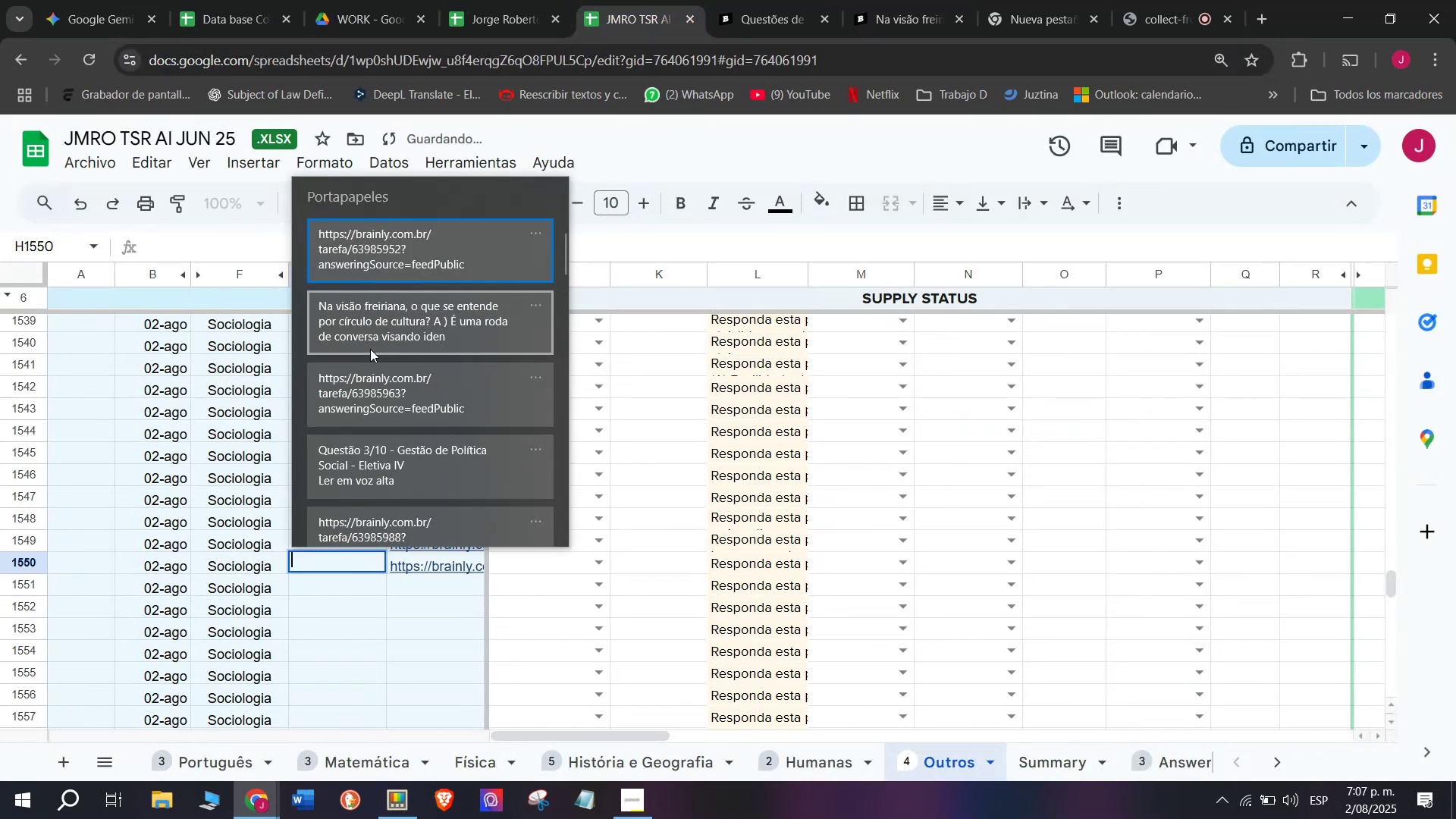 
left_click([372, 333])
 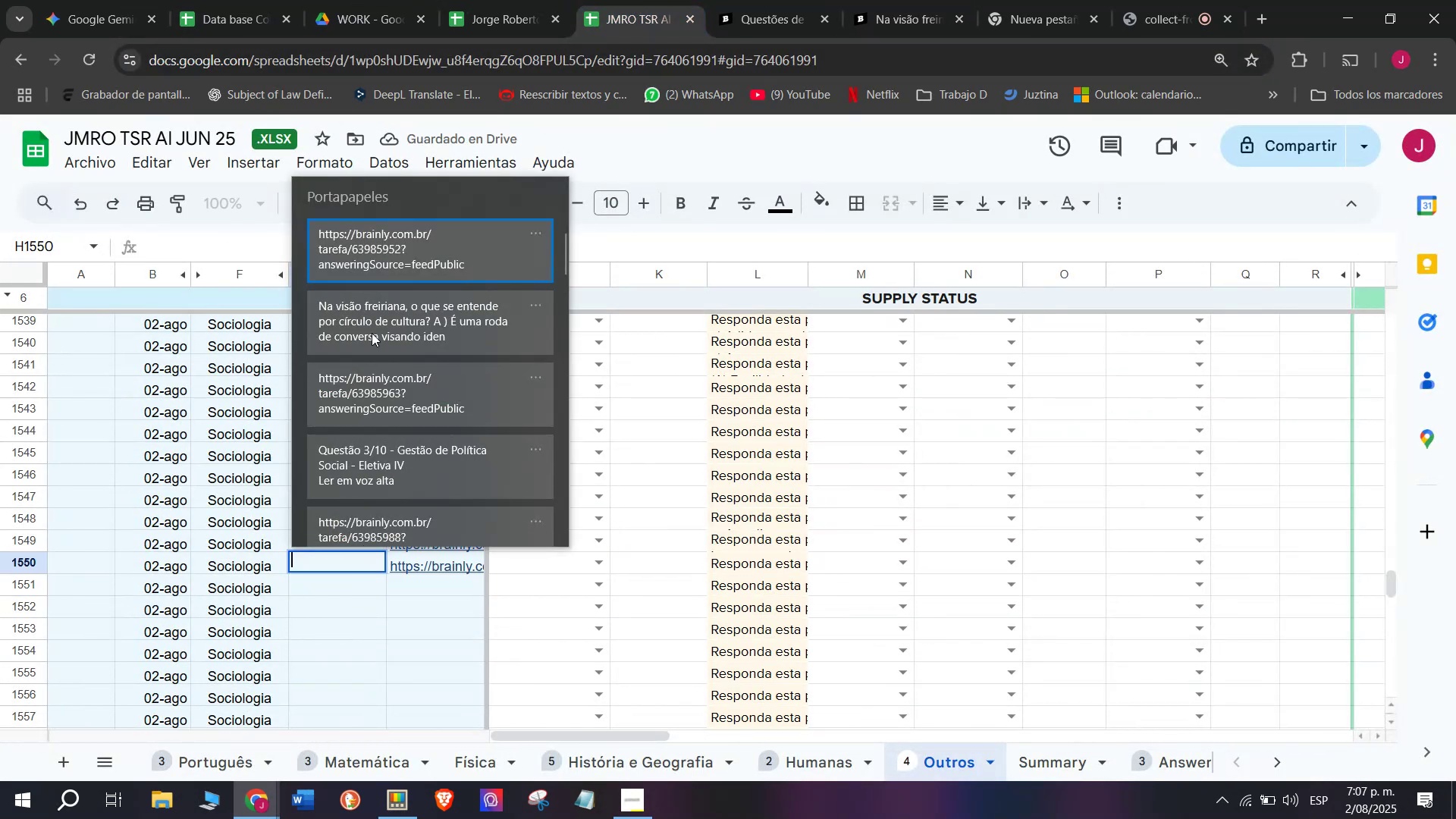 
key(Control+ControlLeft)
 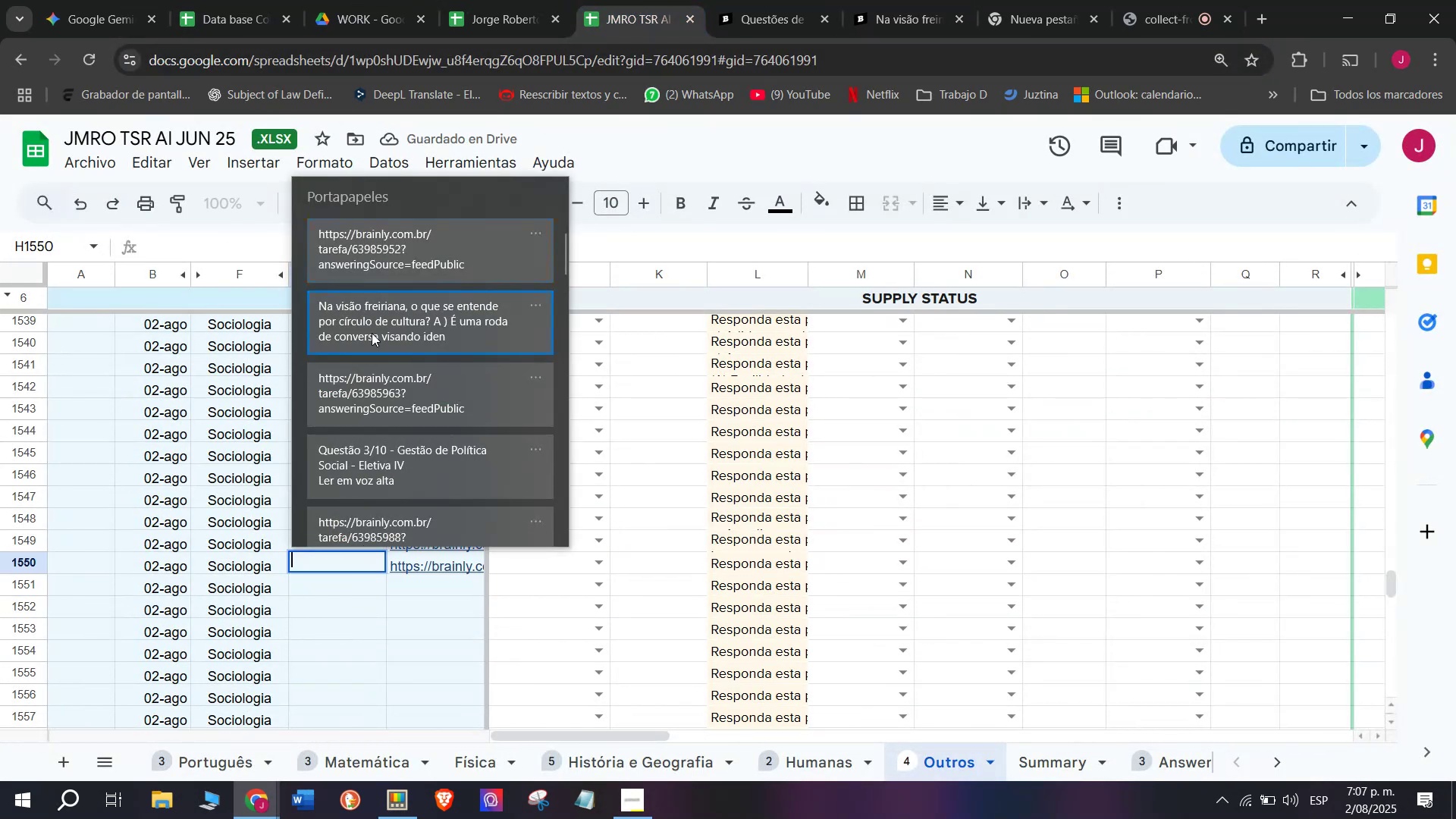 
key(Control+V)
 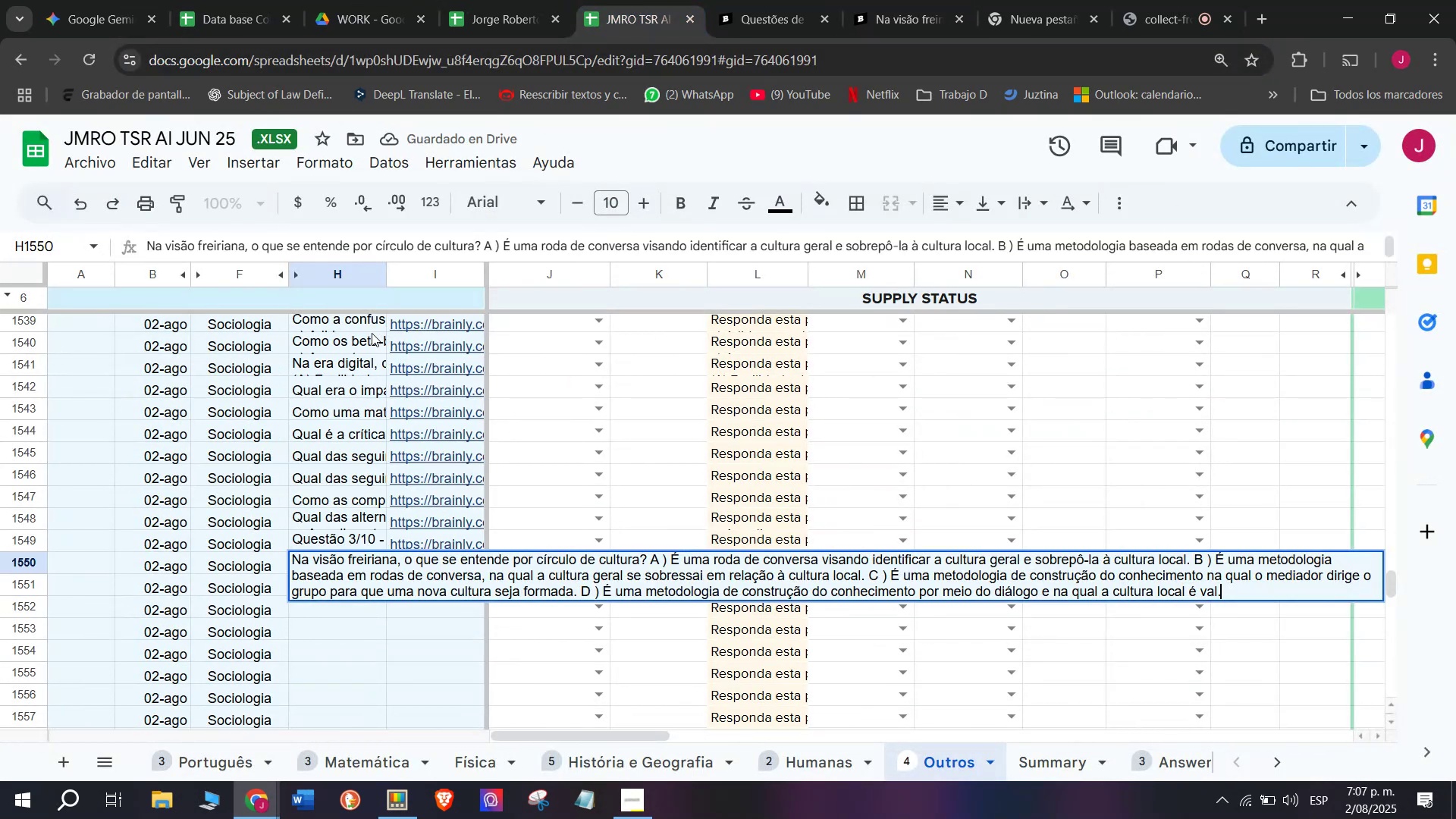 
key(Enter)
 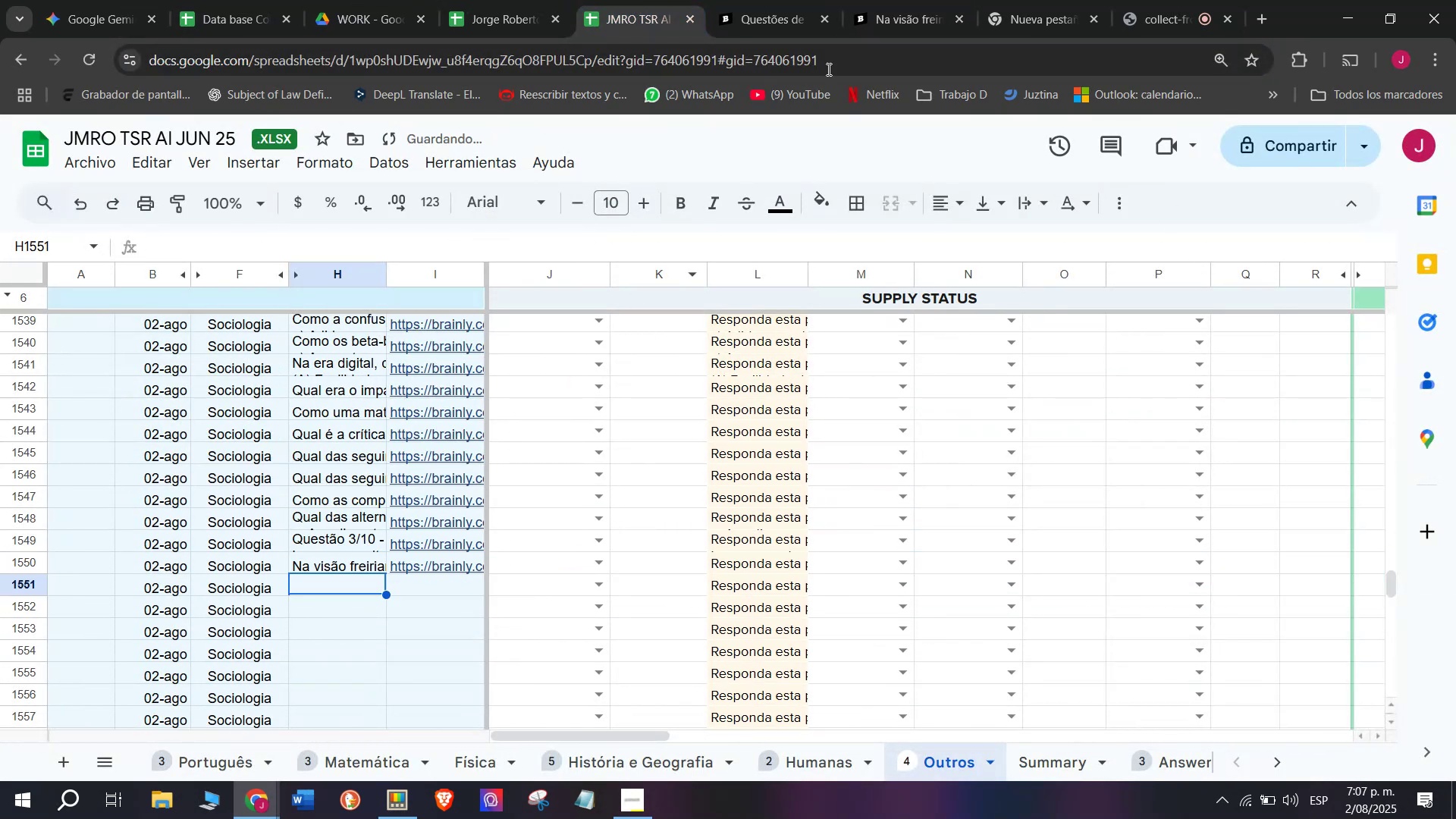 
left_click([907, 0])
 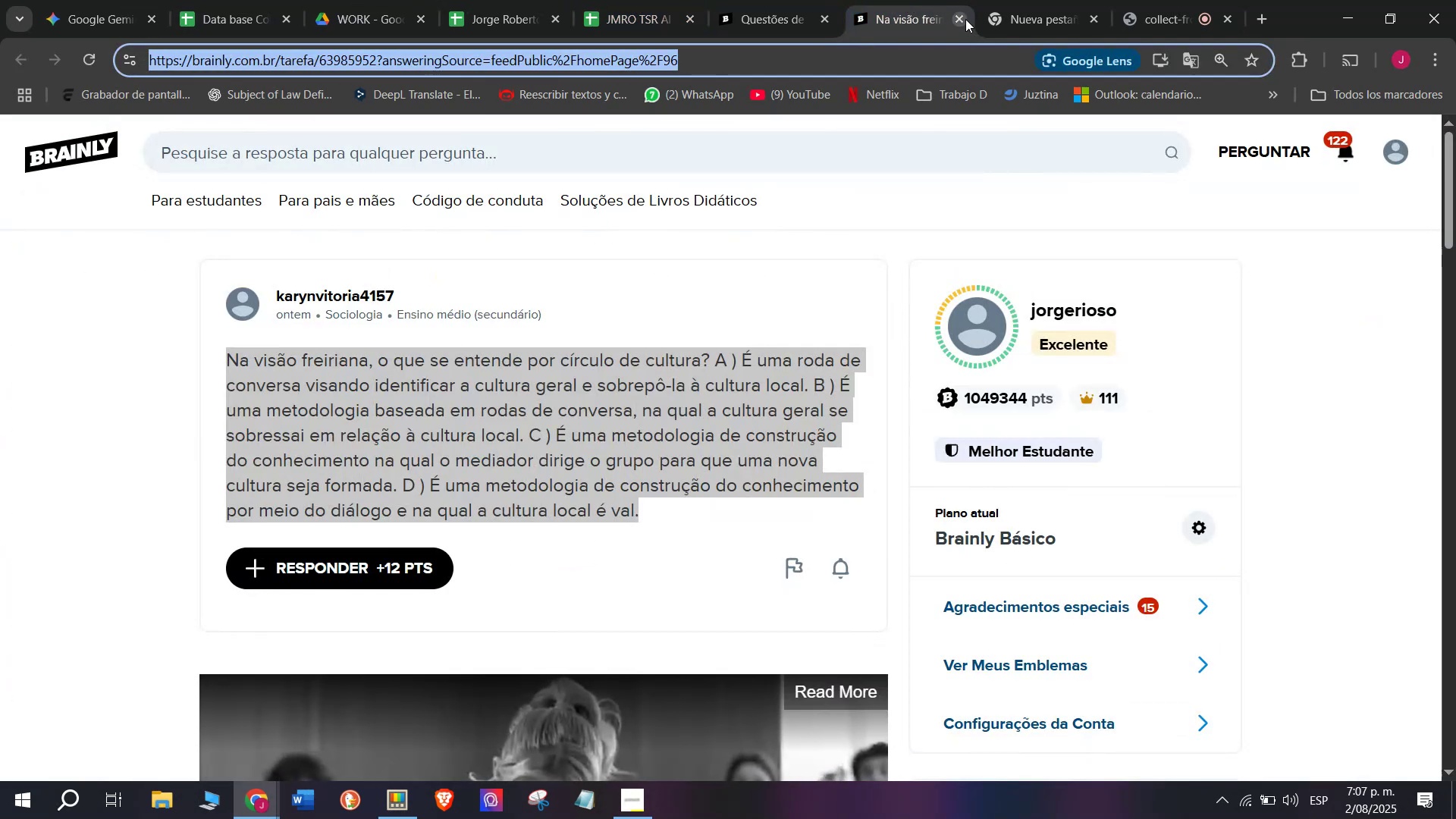 
double_click([960, 19])
 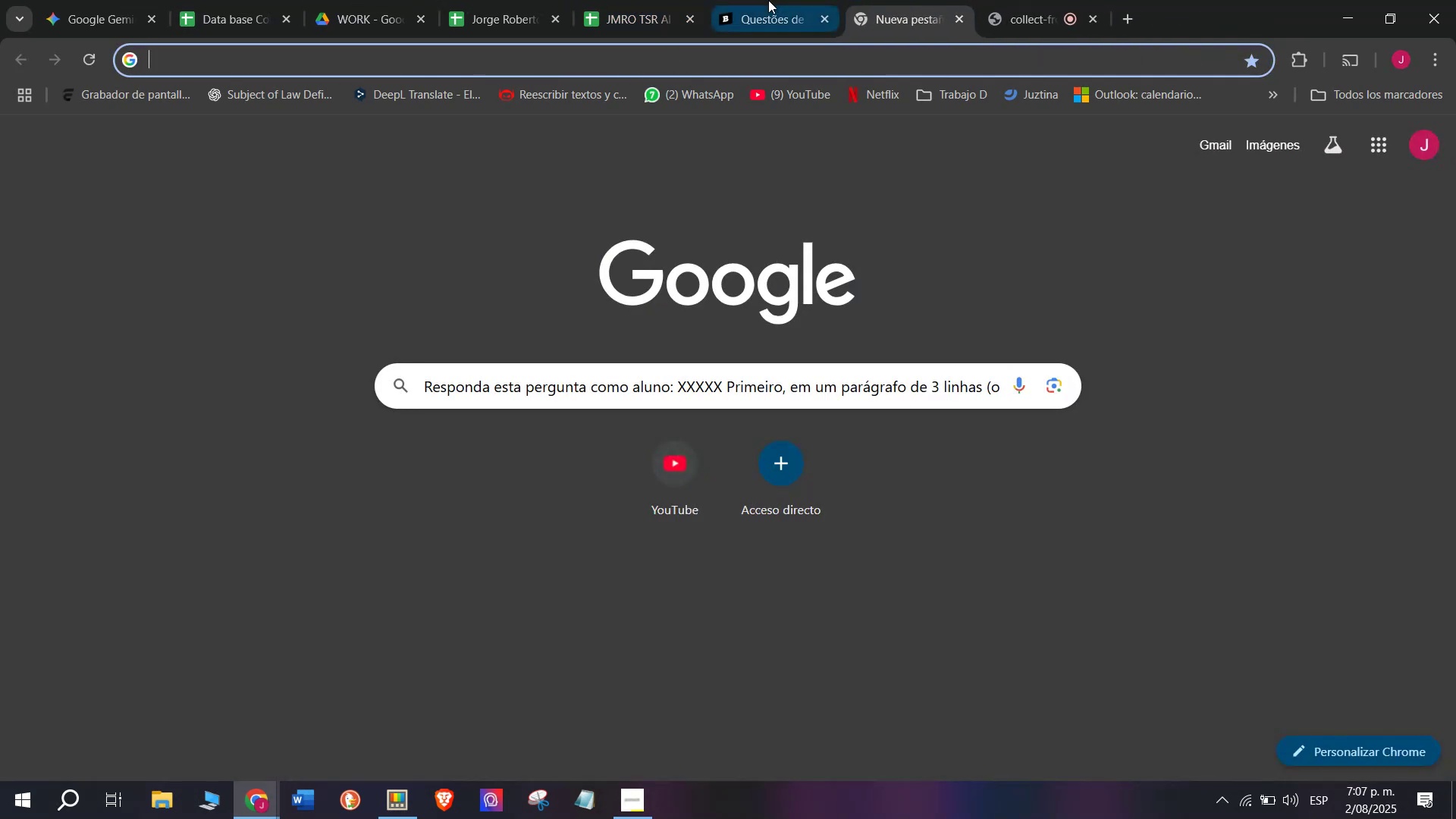 
triple_click([768, 0])
 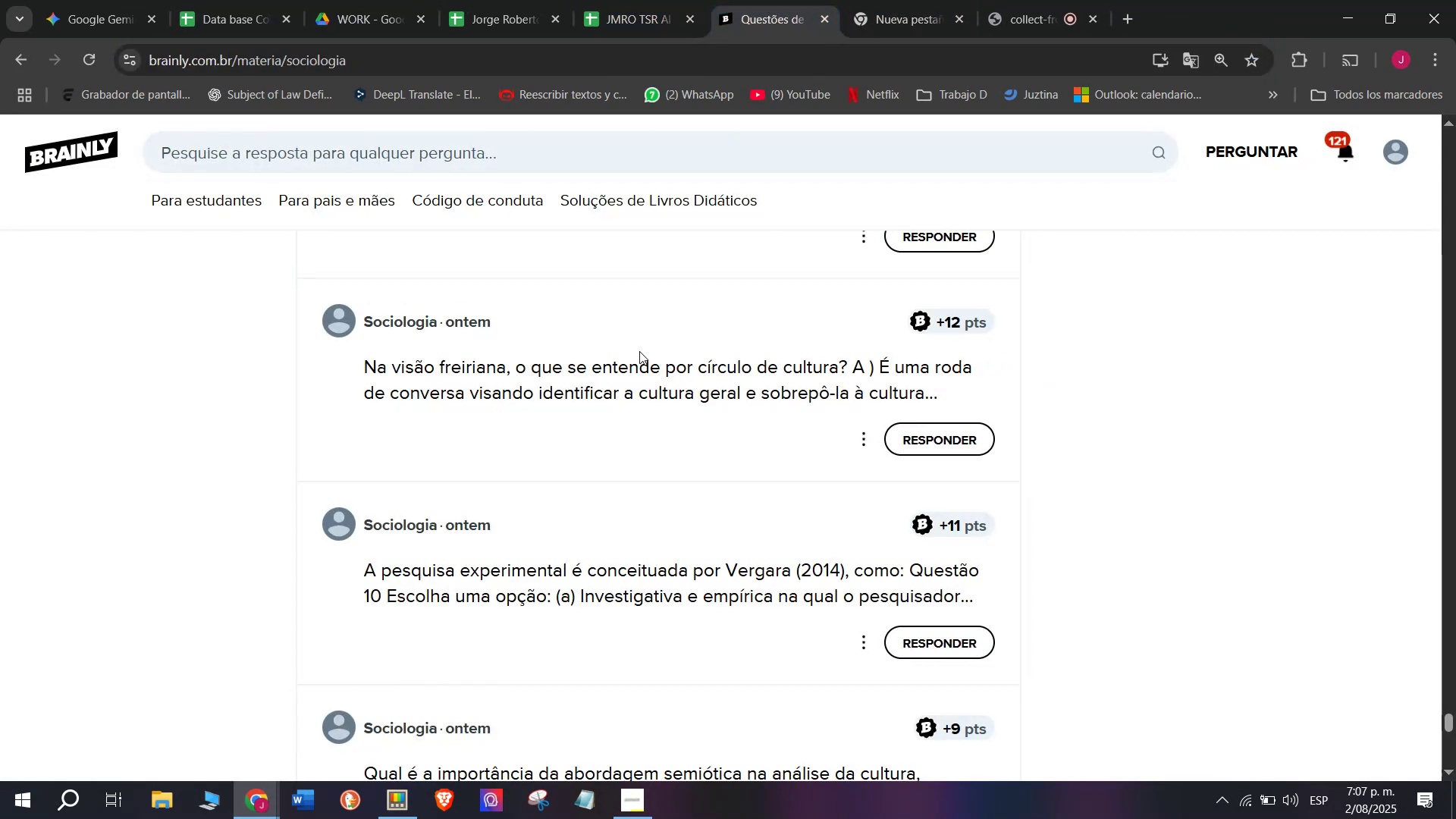 
scroll: coordinate [640, 351], scroll_direction: down, amount: 1.0
 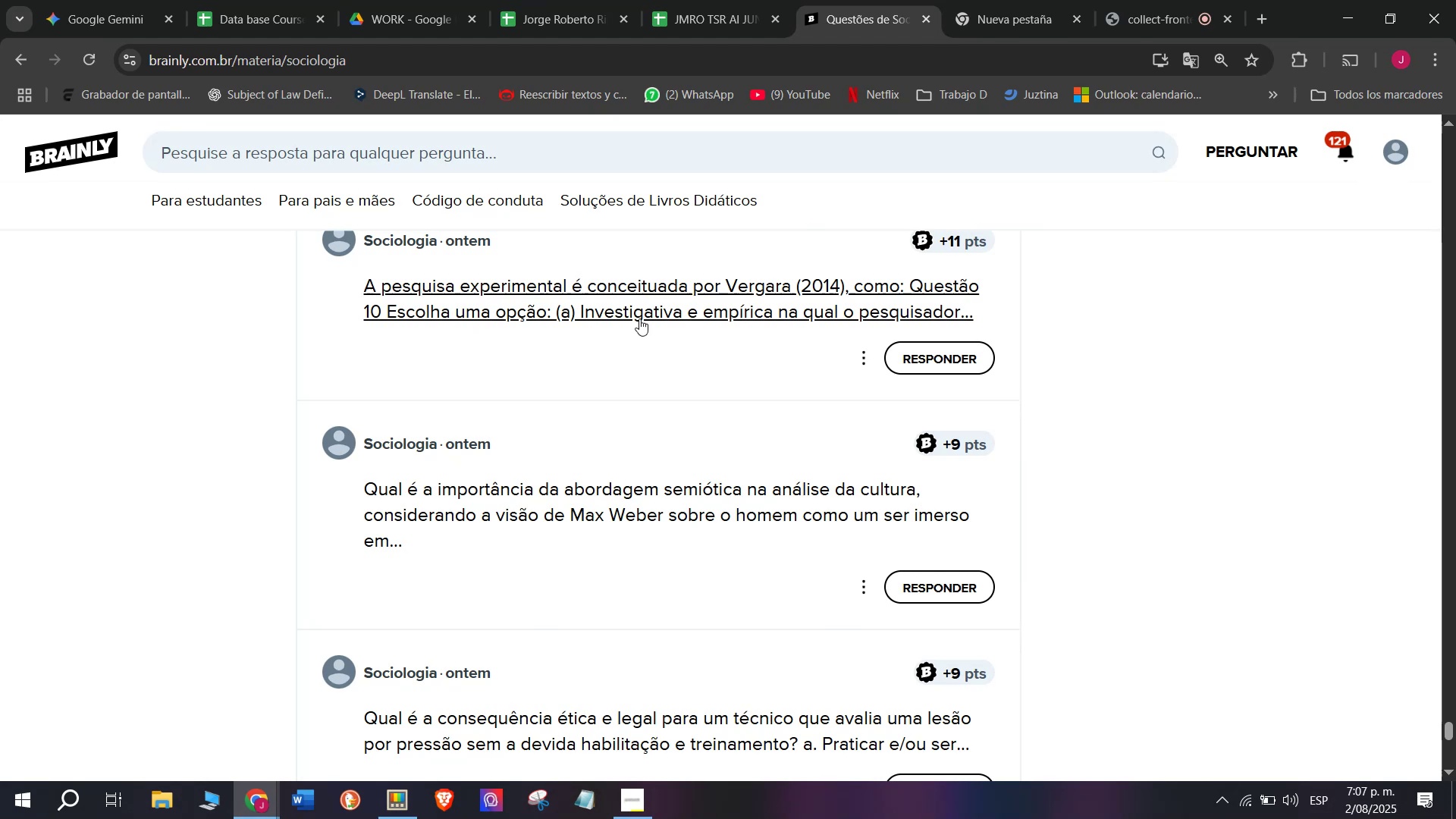 
right_click([643, 308])
 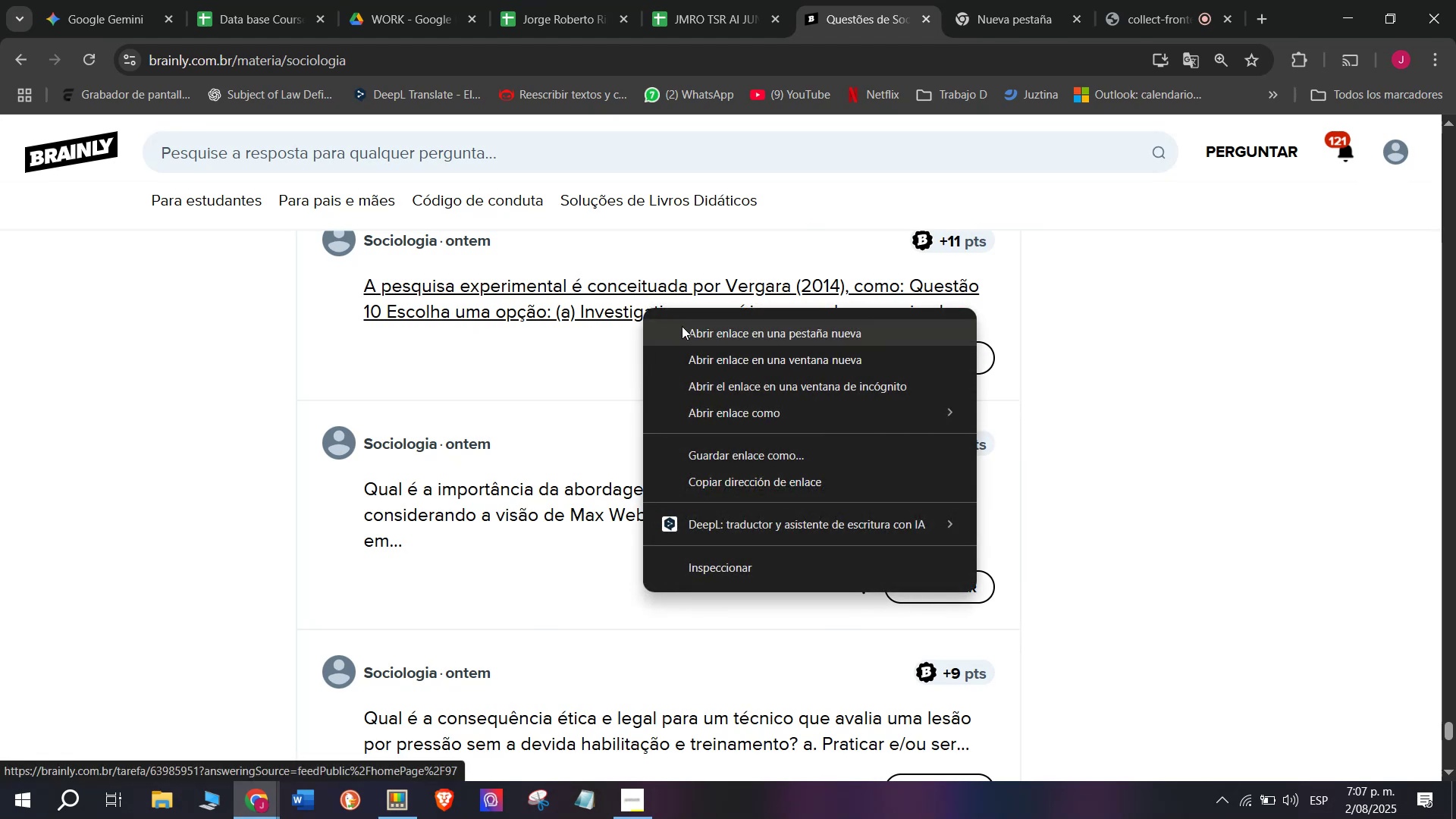 
left_click([682, 326])
 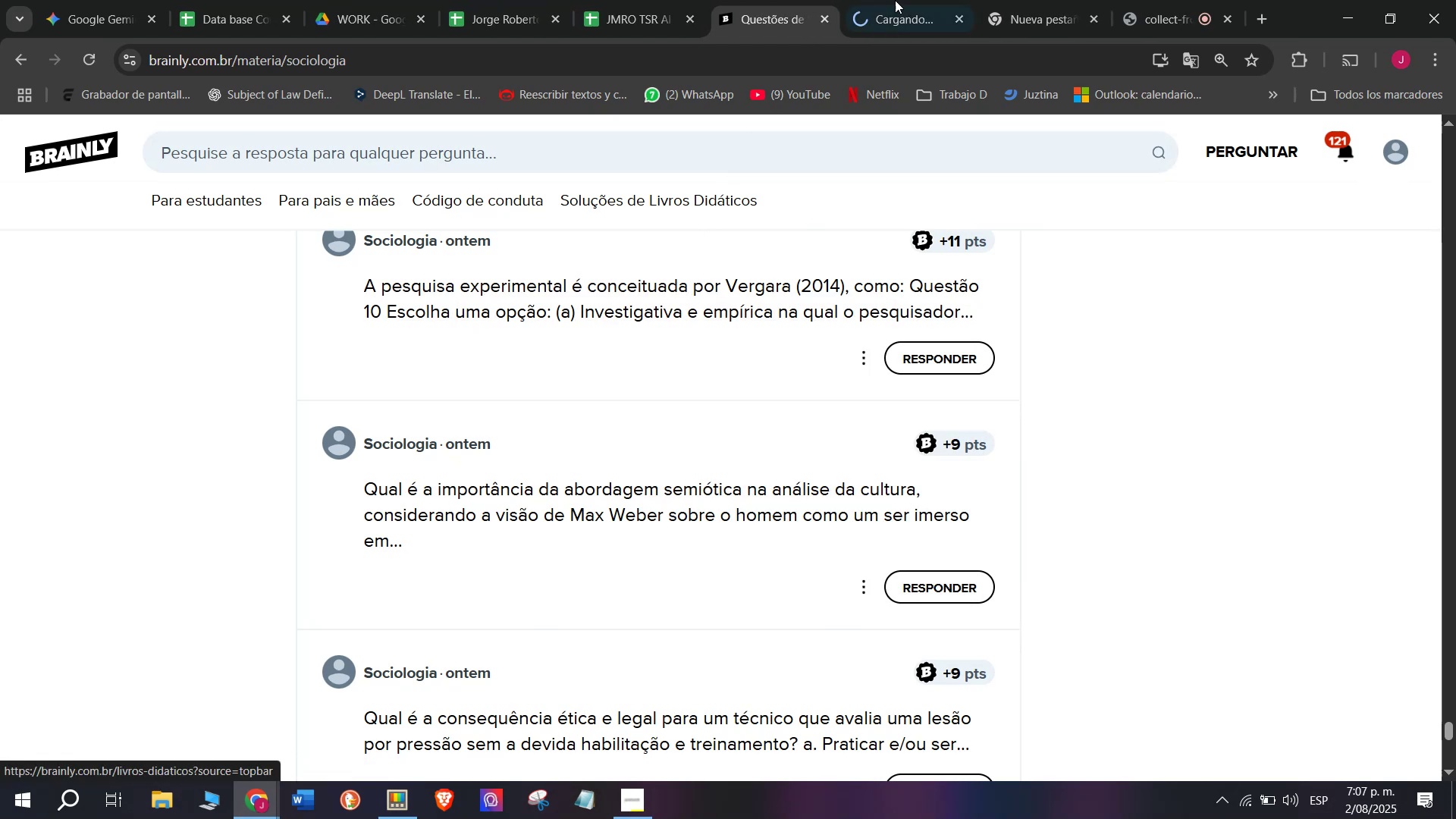 
left_click([915, 0])
 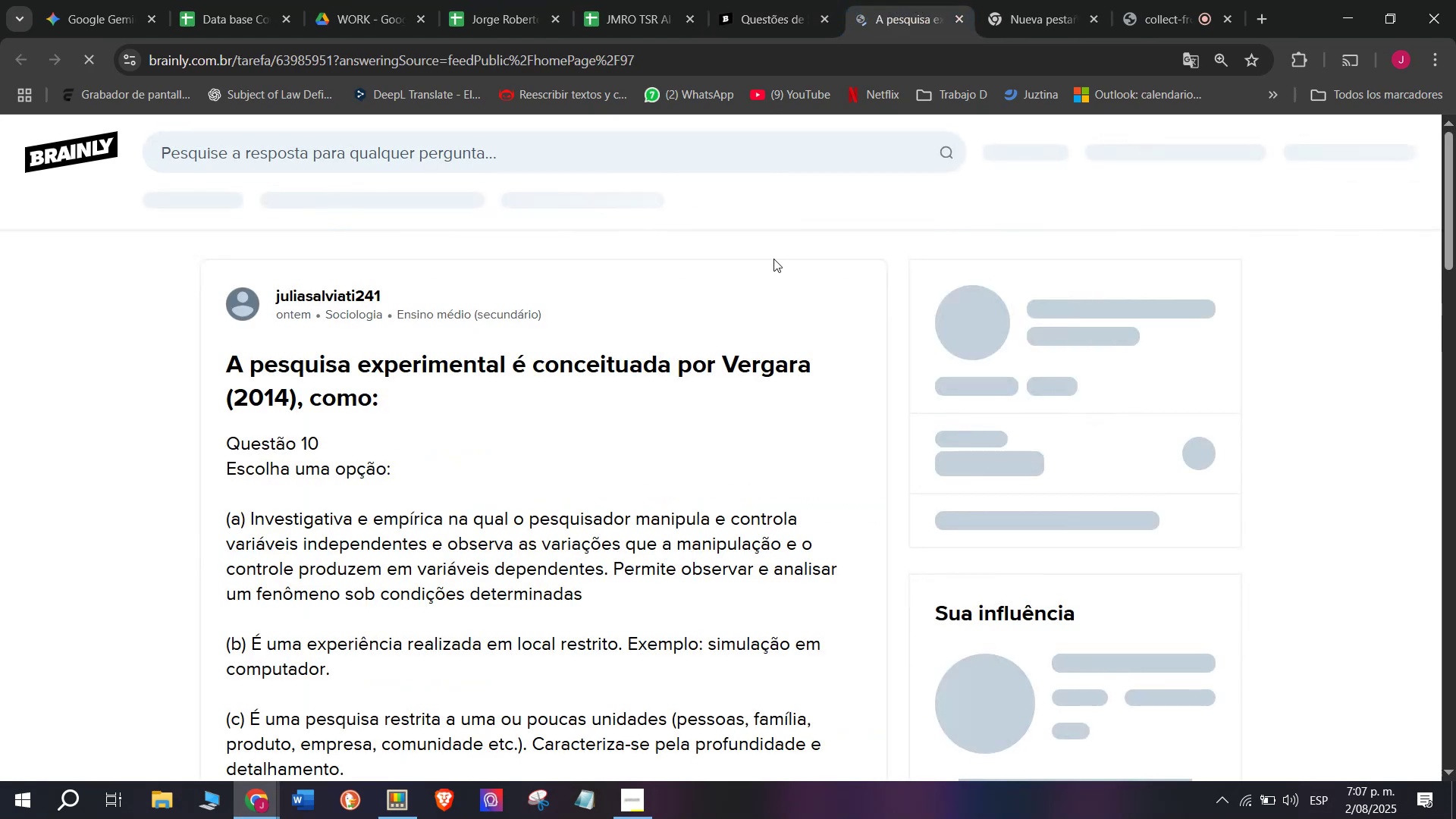 
scroll: coordinate [557, 397], scroll_direction: down, amount: 1.0
 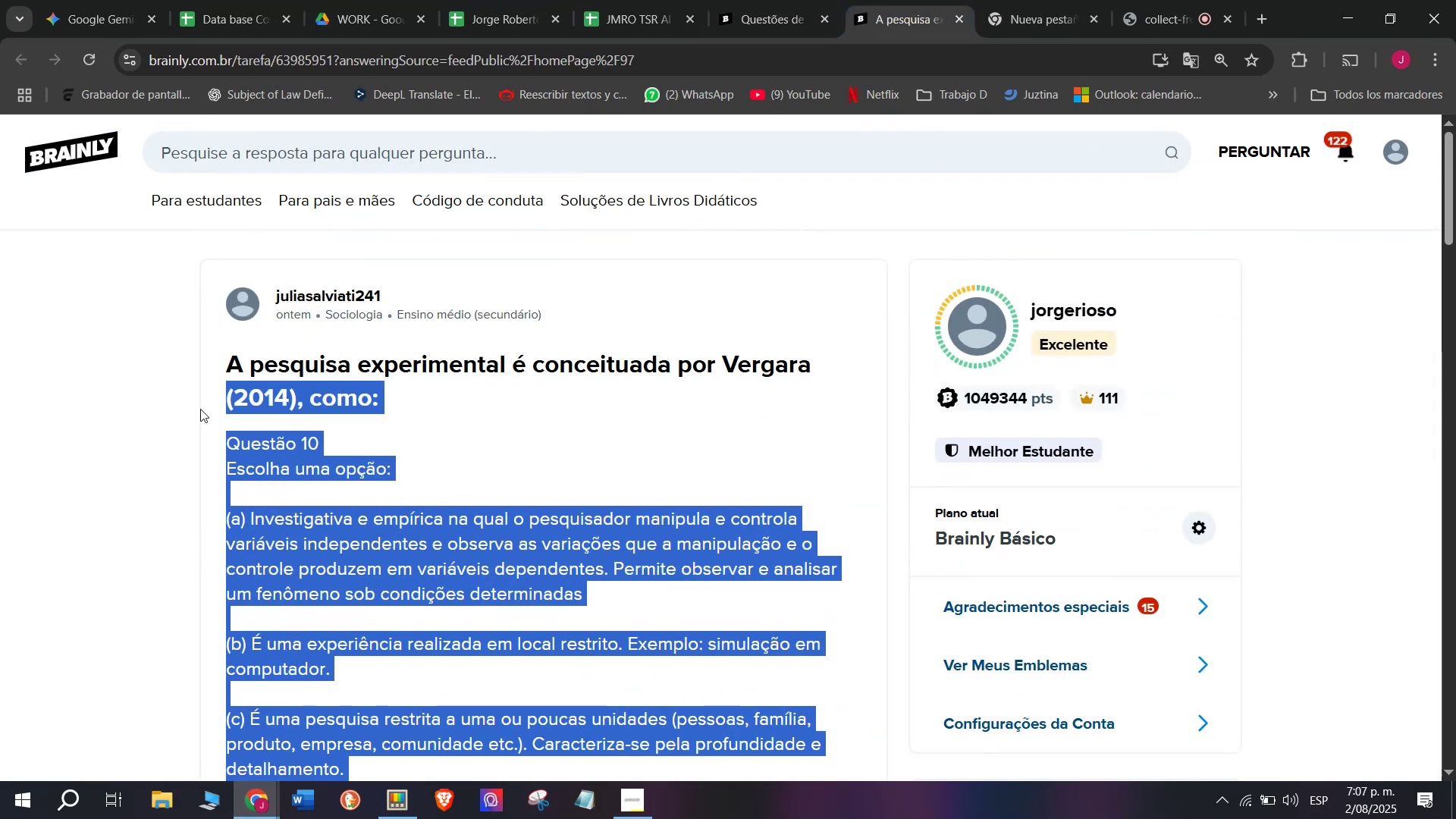 
key(Control+C)
 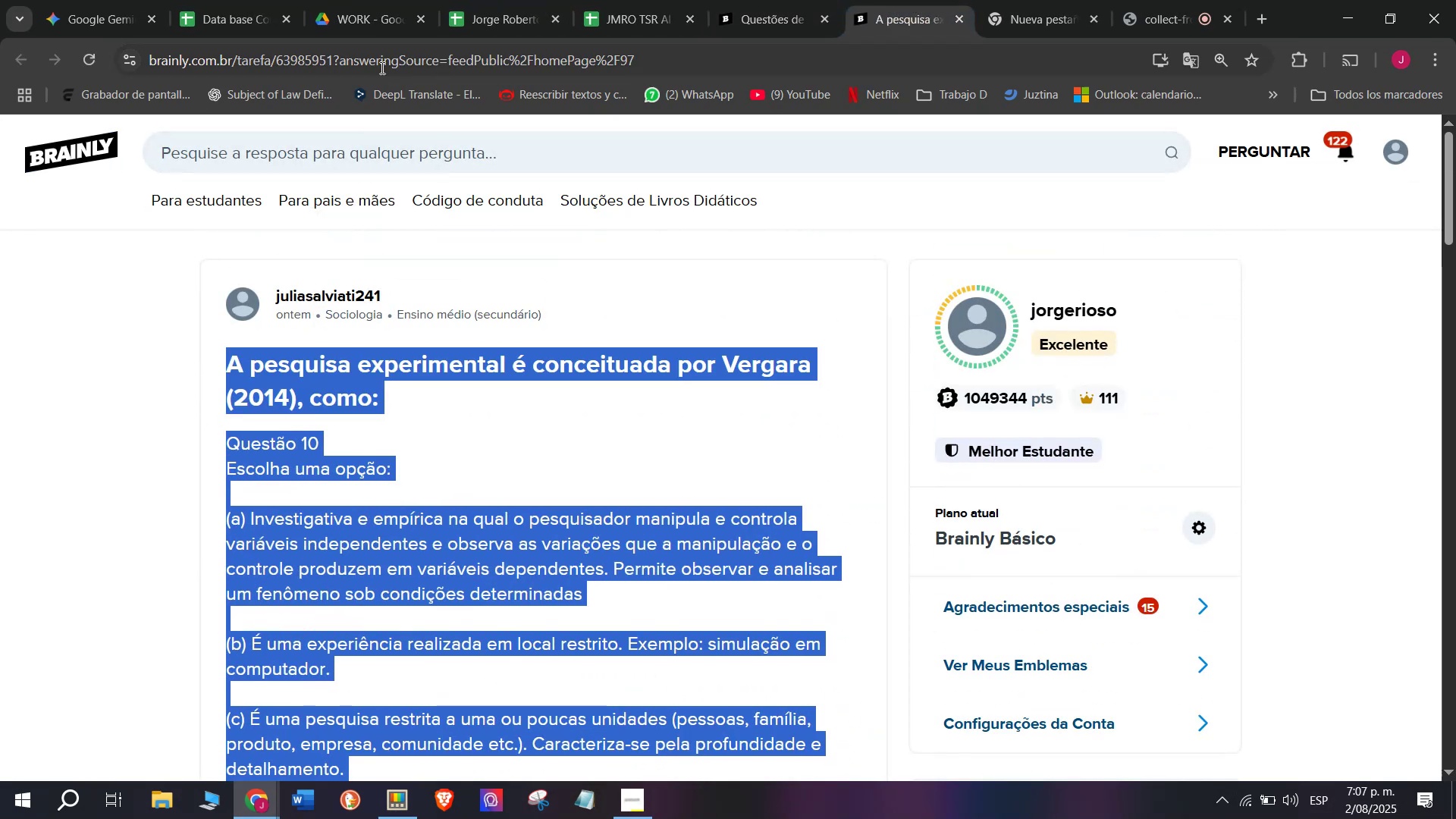 
double_click([381, 67])
 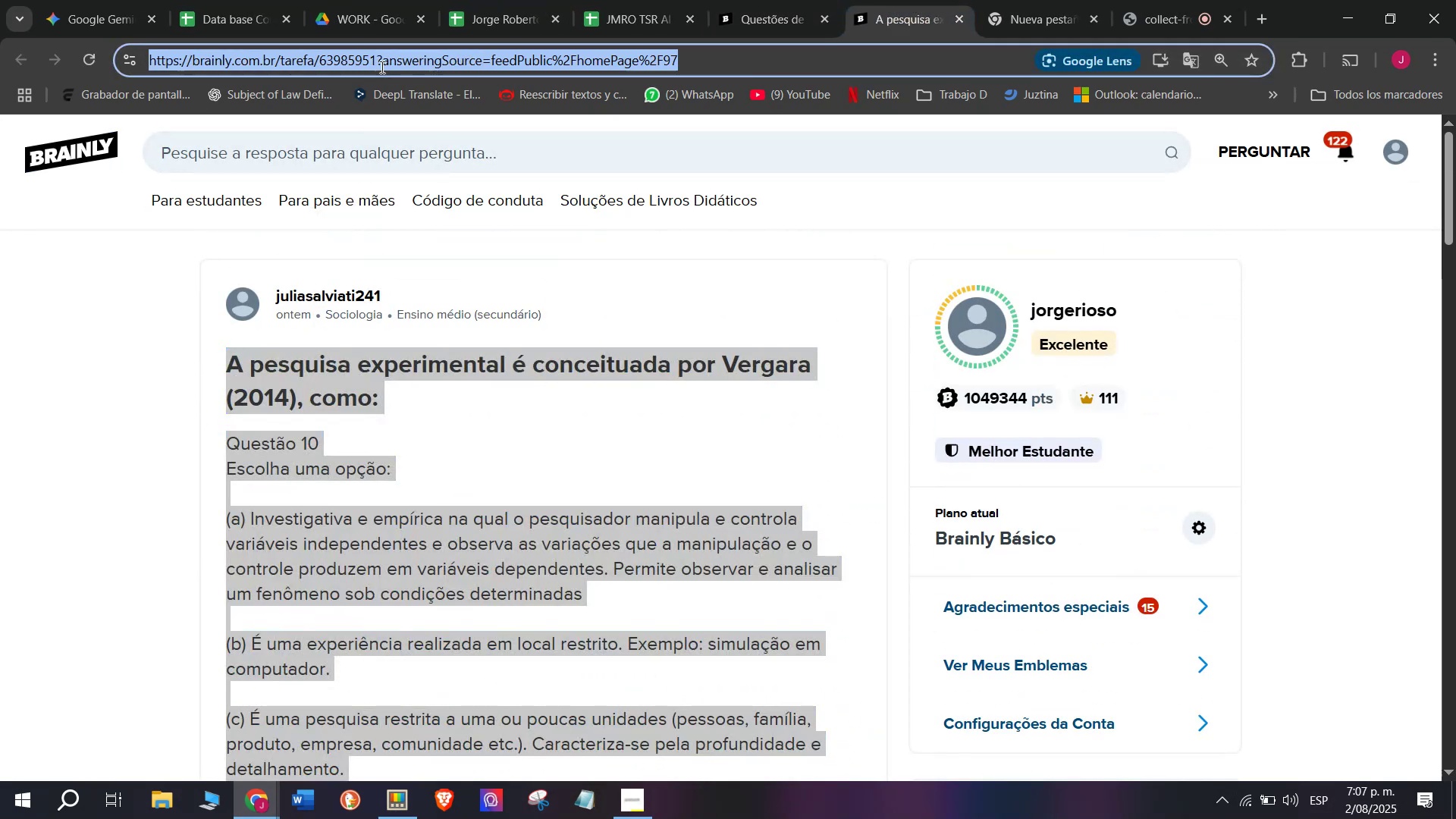 
triple_click([381, 67])
 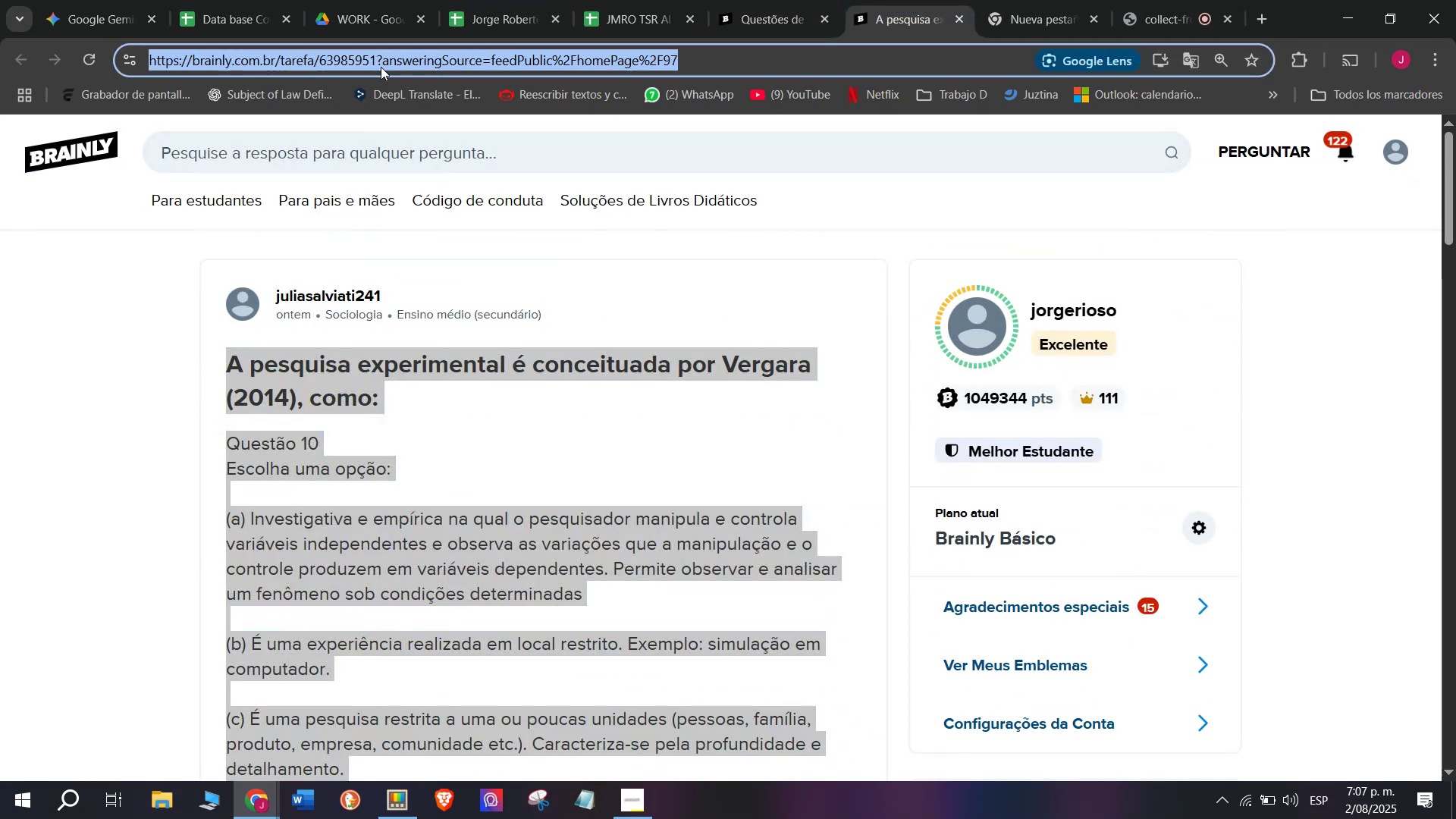 
key(Control+C)
 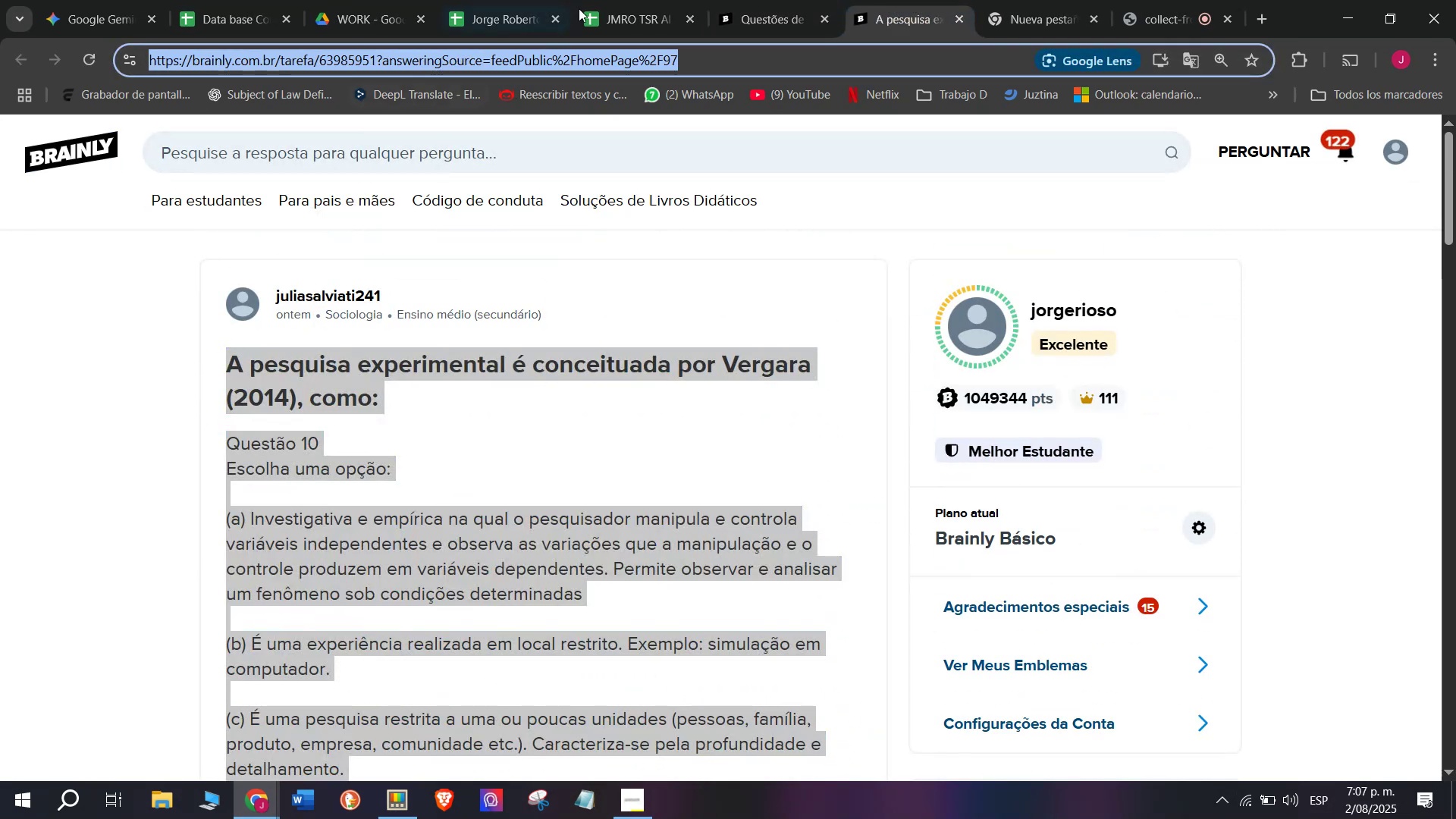 
left_click([637, 0])
 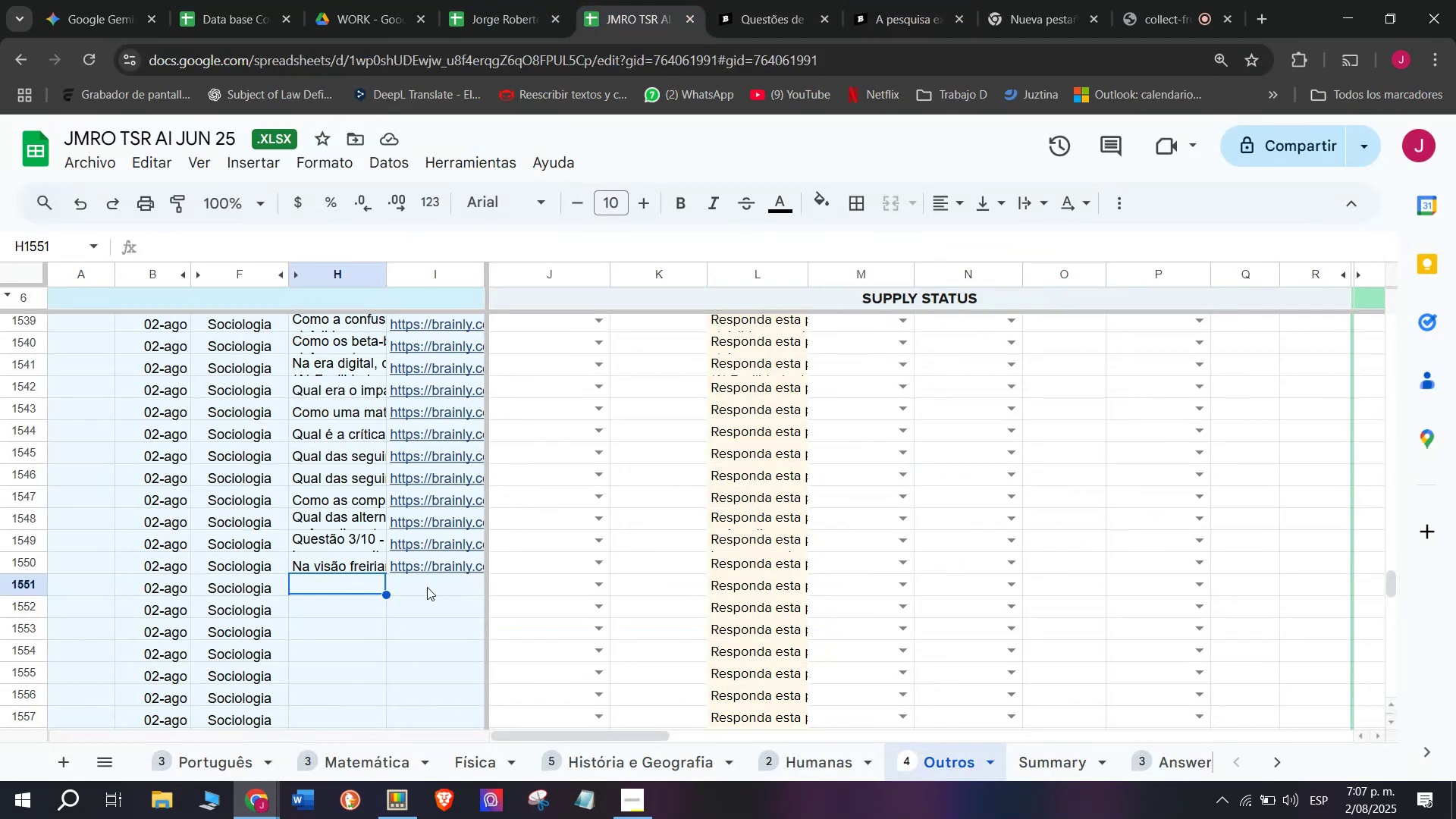 
double_click([427, 587])
 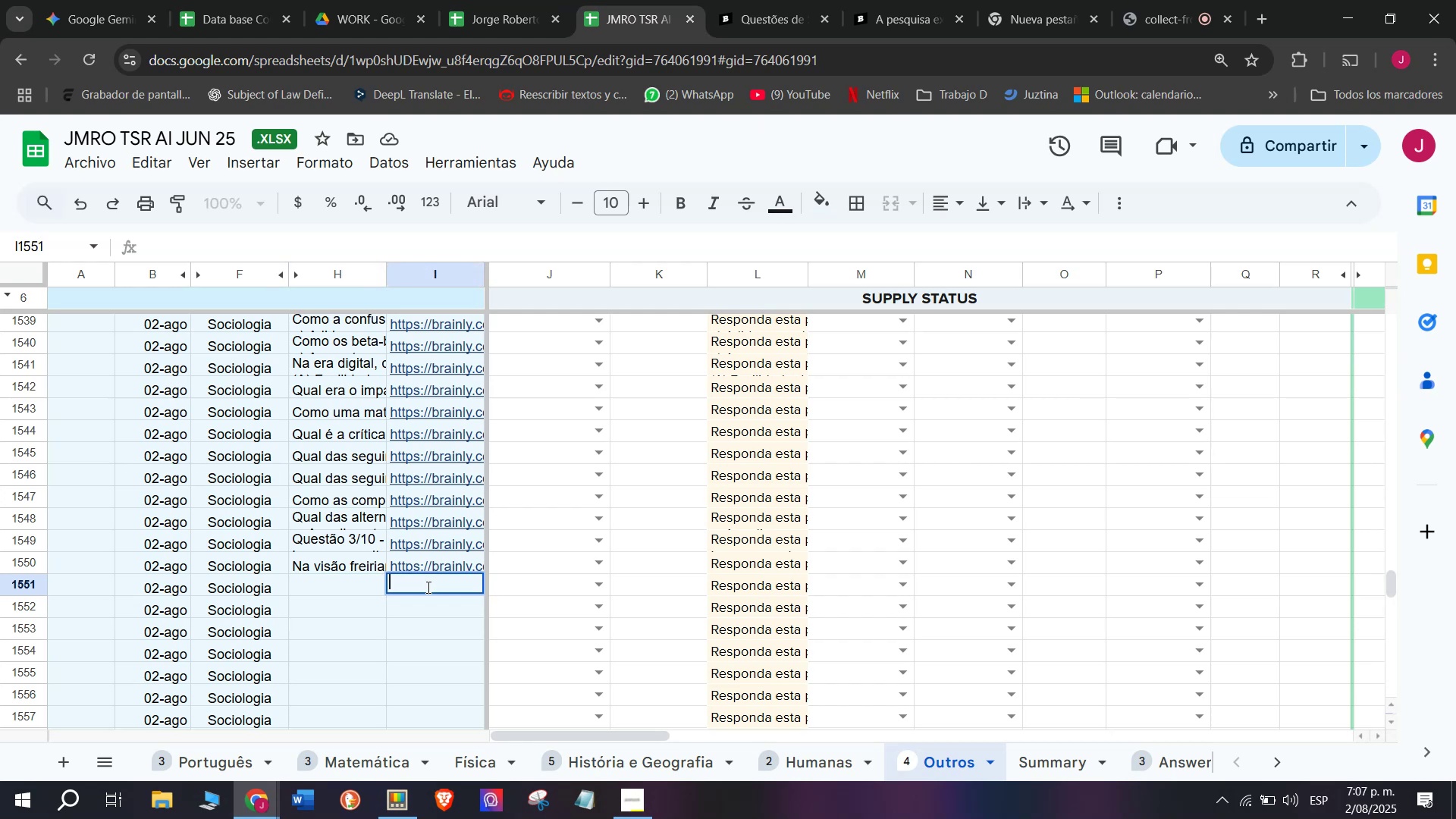 
key(Control+V)
 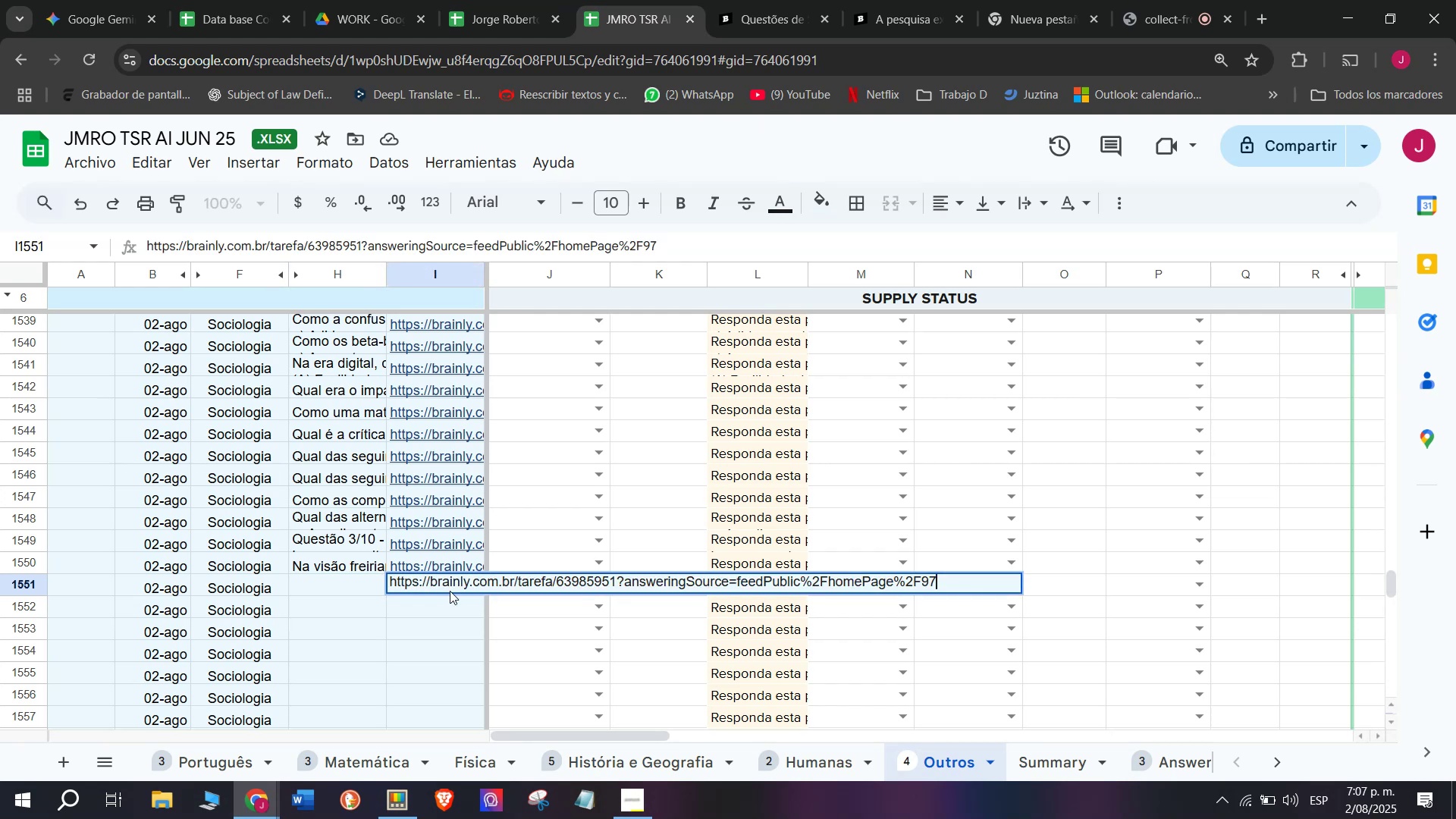 
key(Enter)
 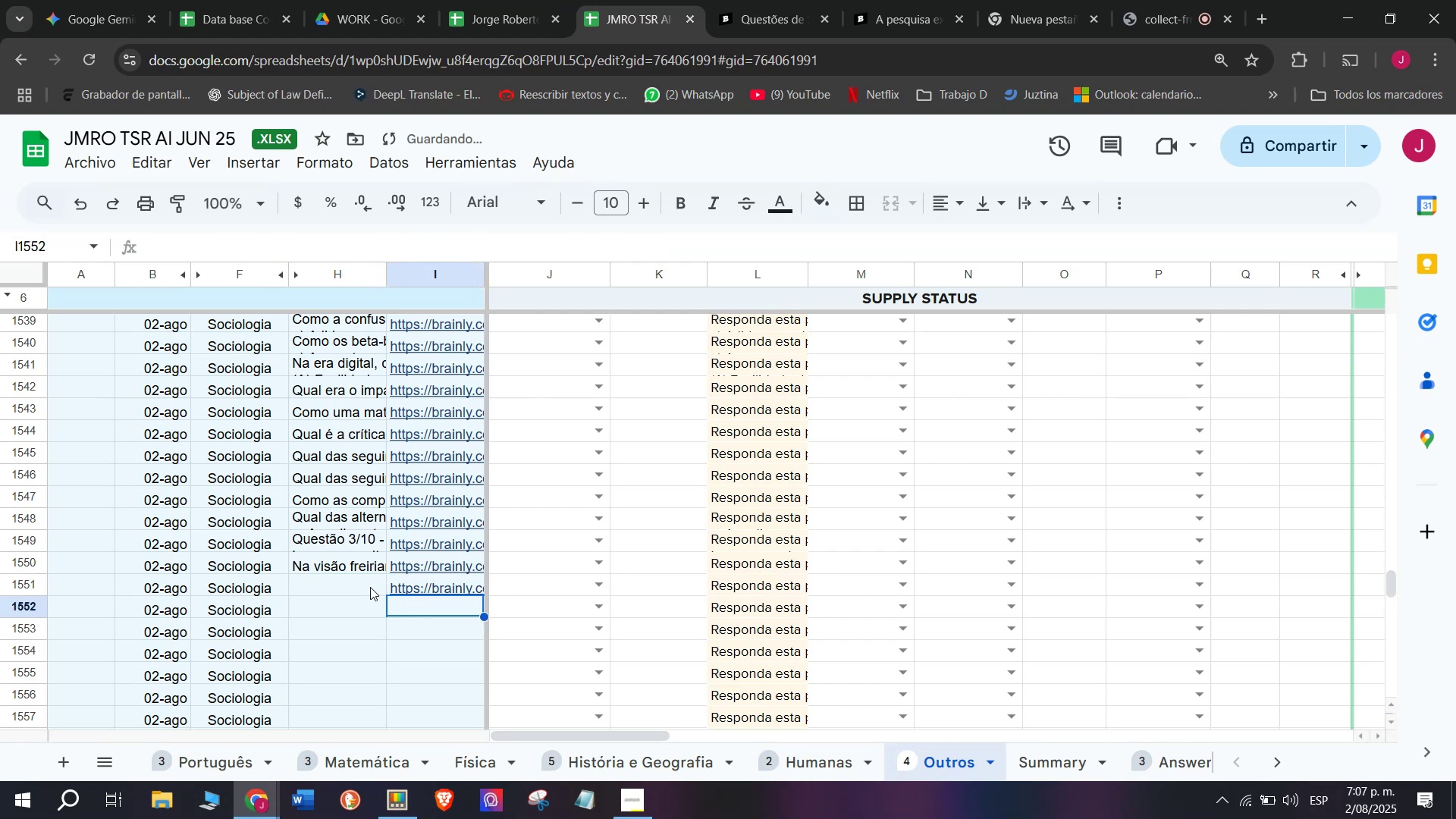 
left_click([362, 587])
 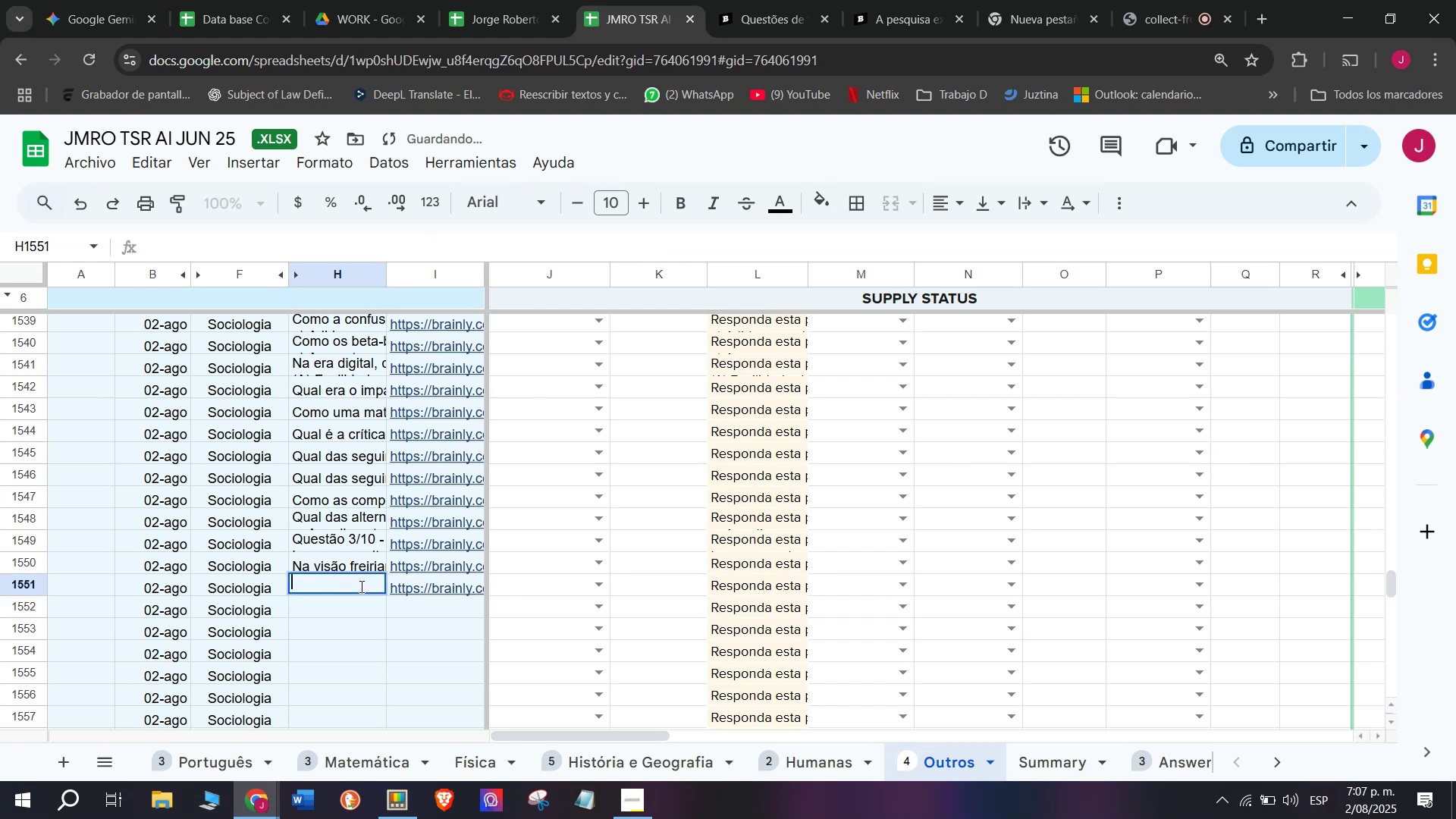 
key(Meta+MetaLeft)
 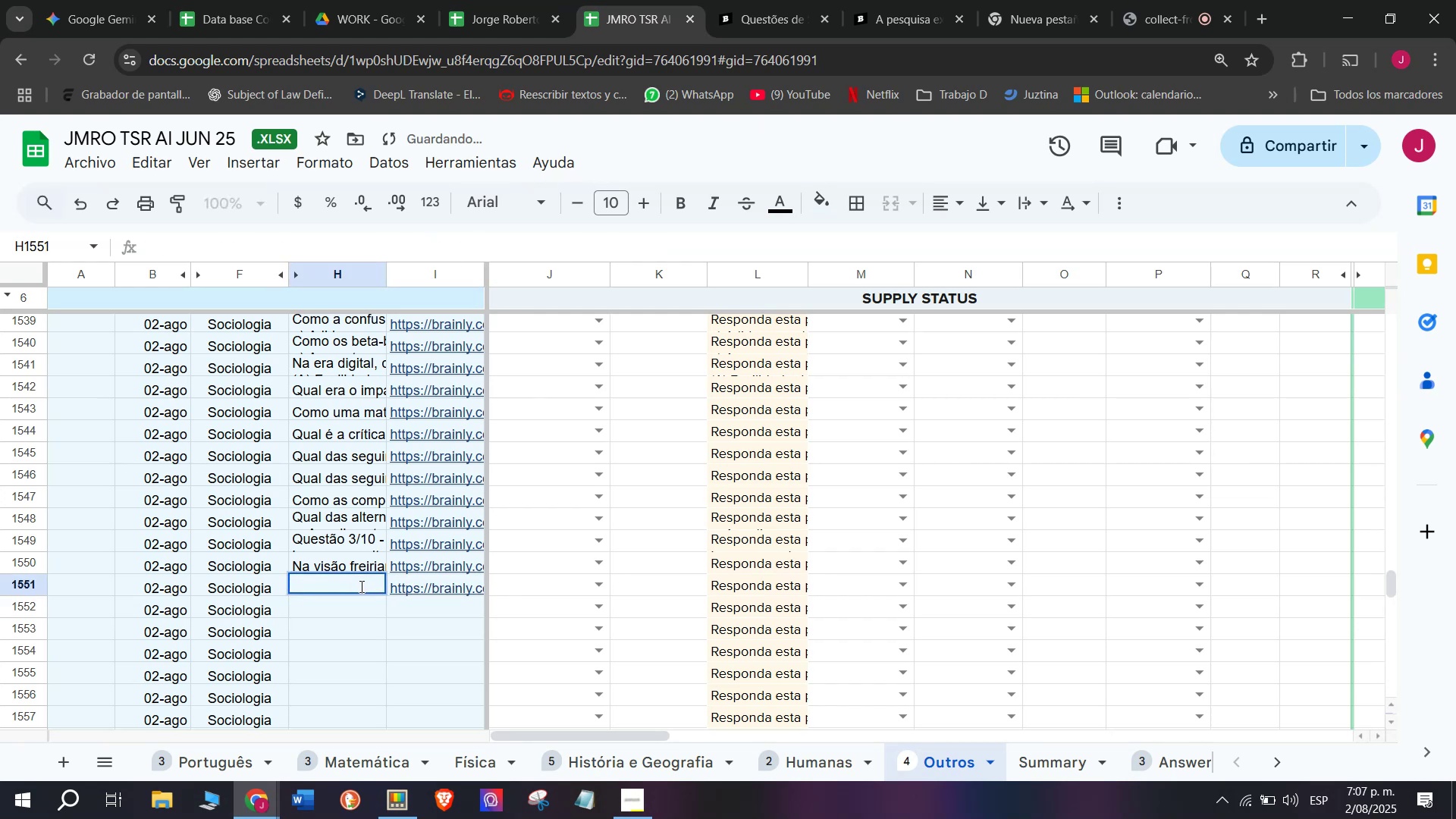 
key(Meta+V)
 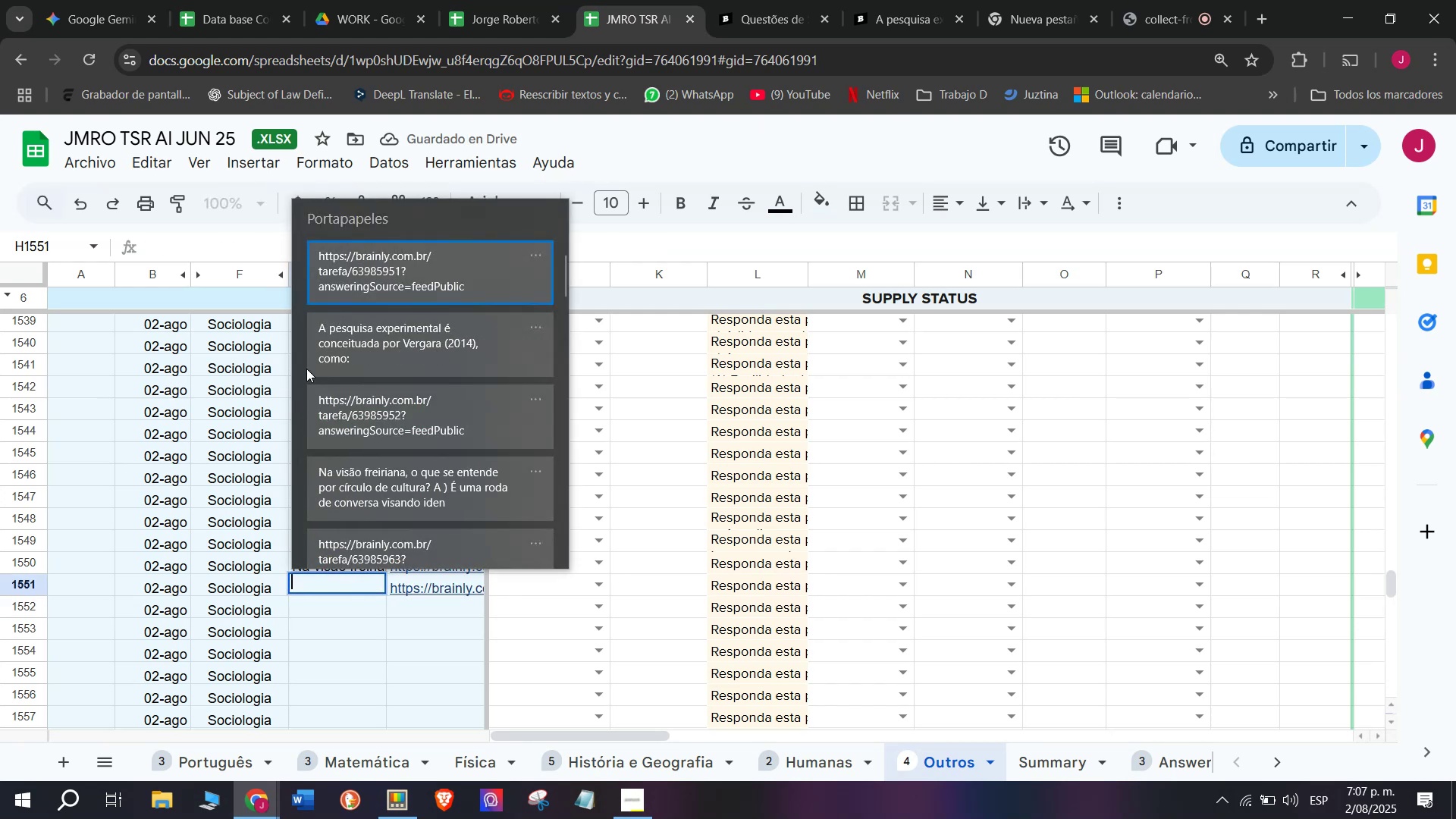 
left_click([336, 337])
 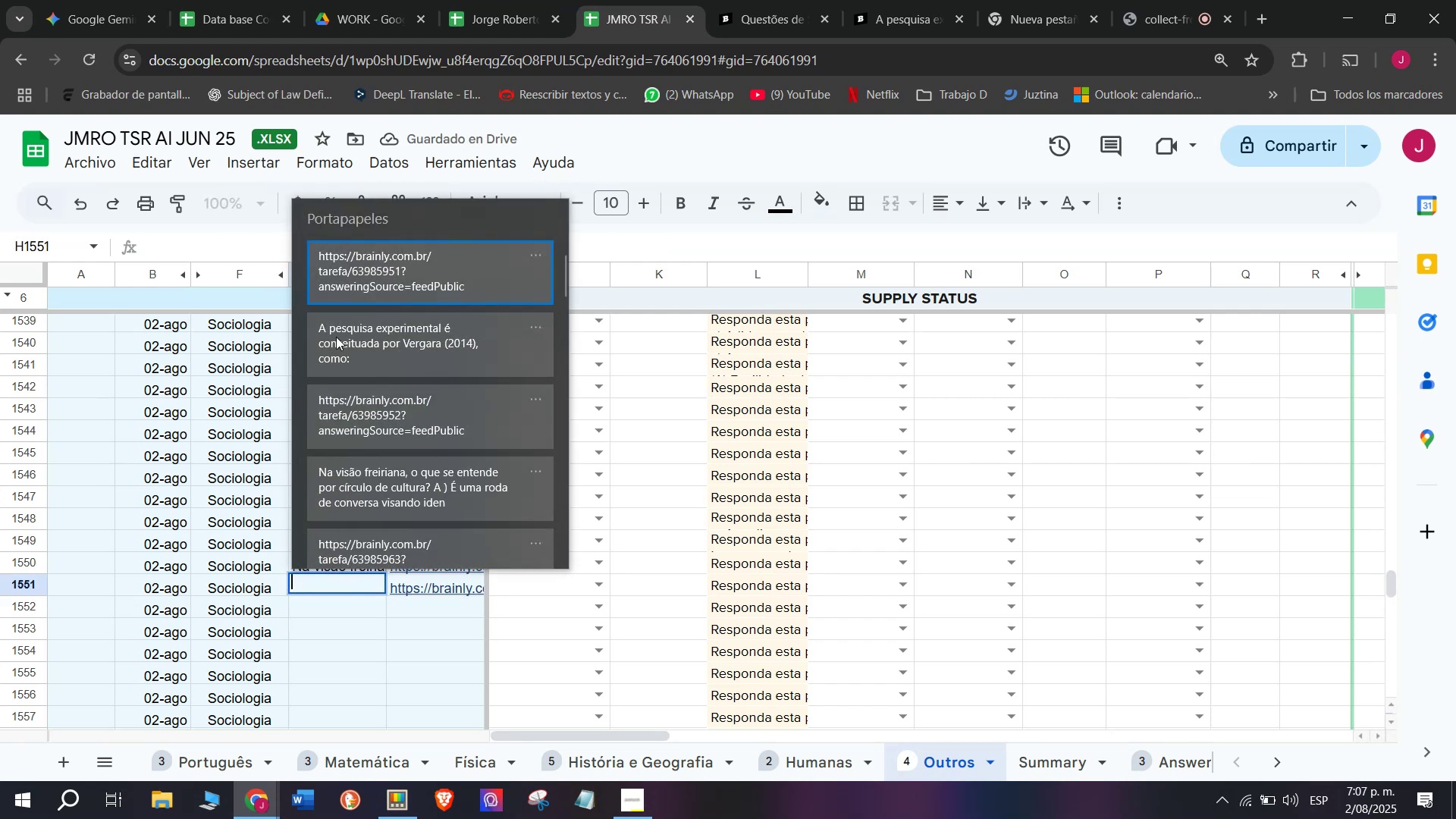 
key(Control+ControlLeft)
 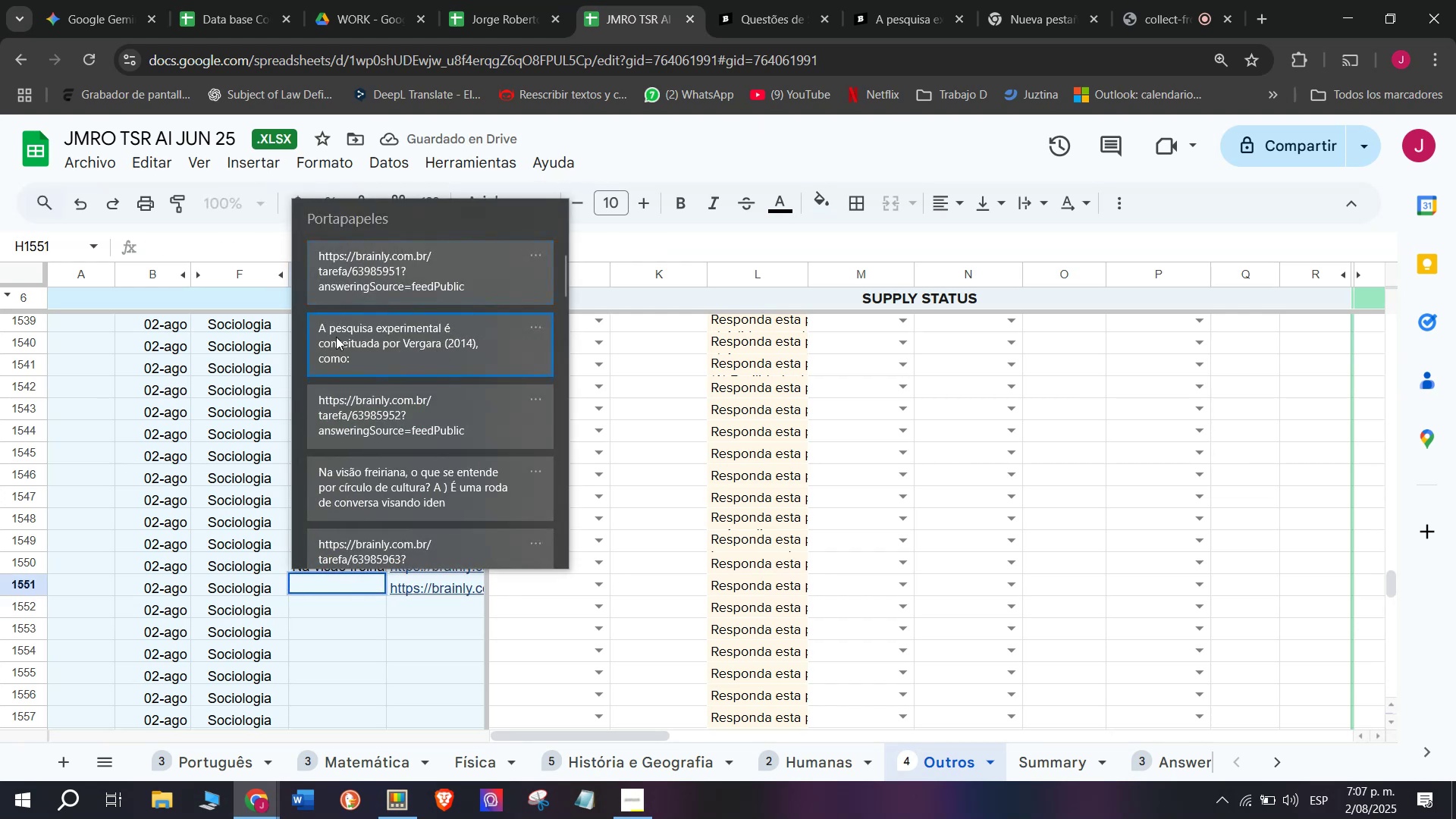 
key(Control+V)
 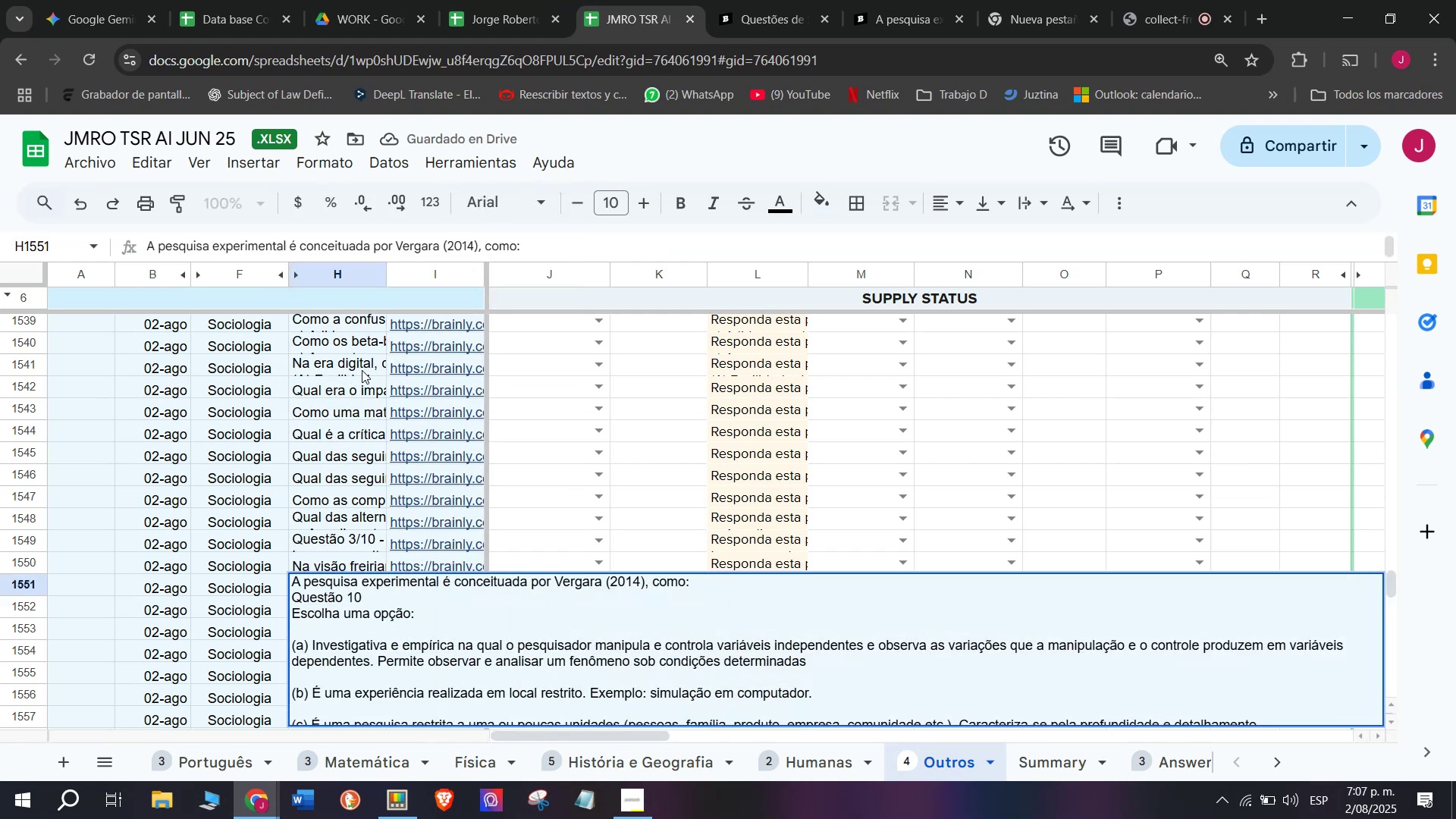 
key(Enter)
 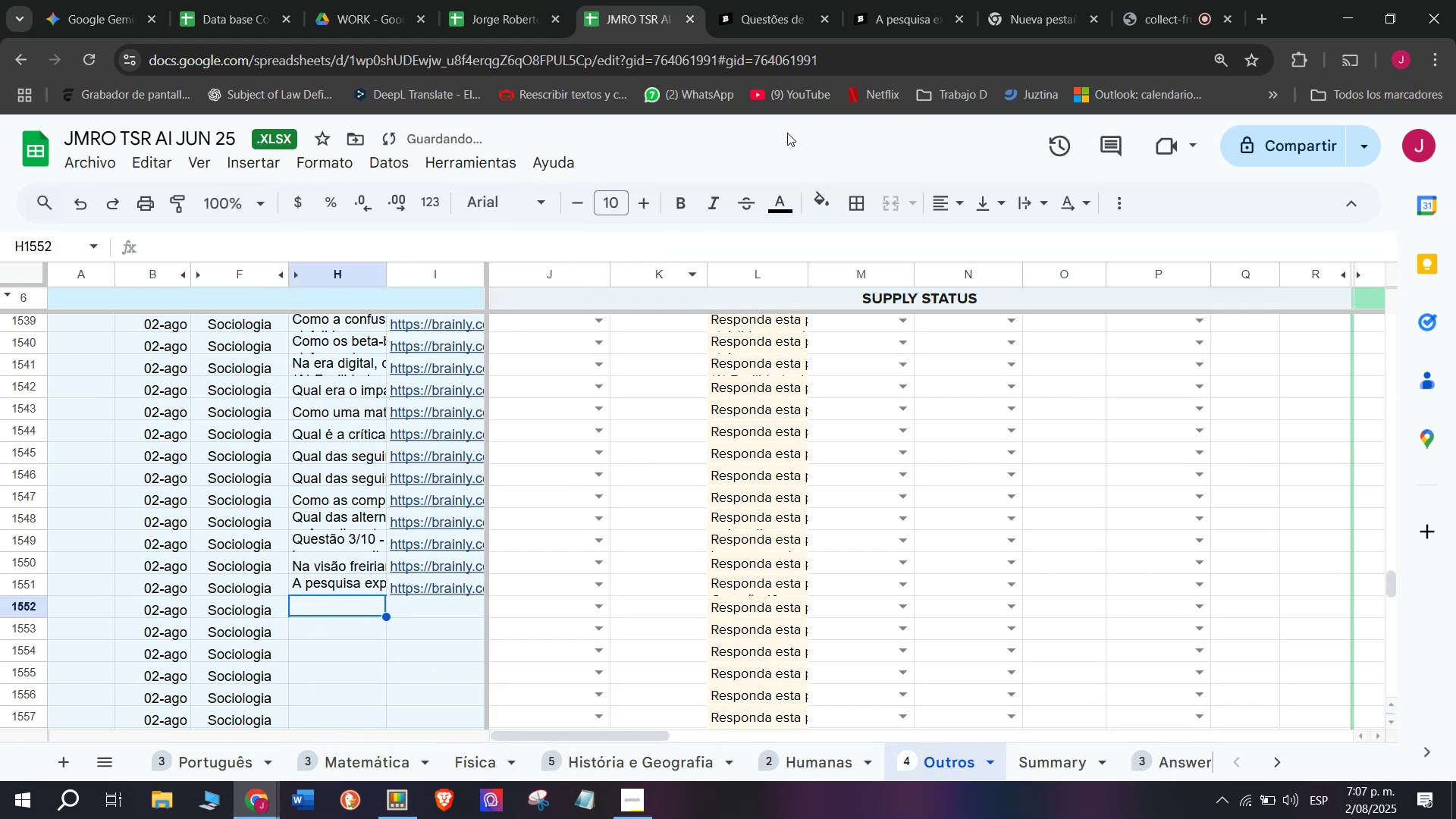 
left_click([884, 0])
 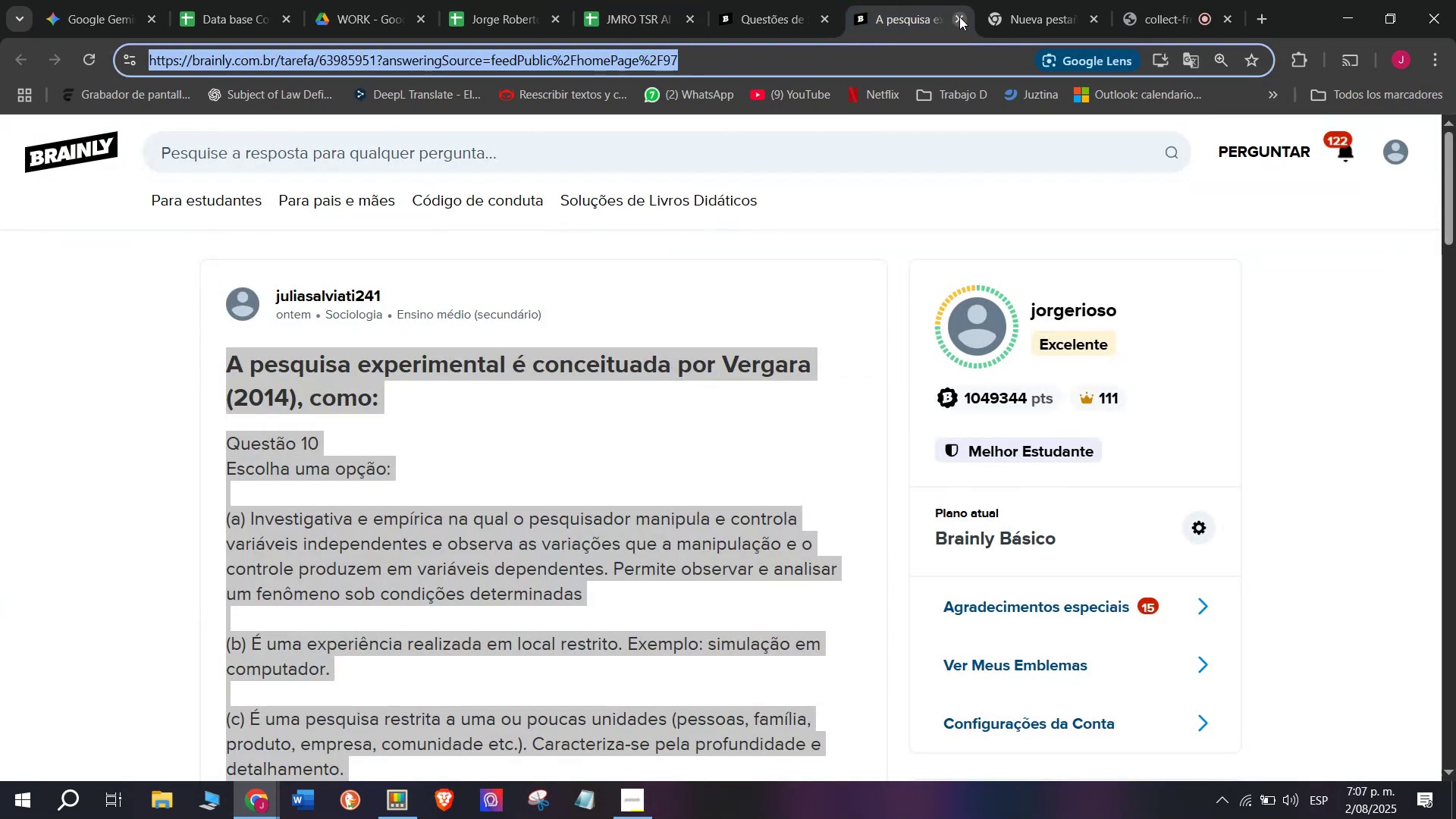 
double_click([760, 0])
 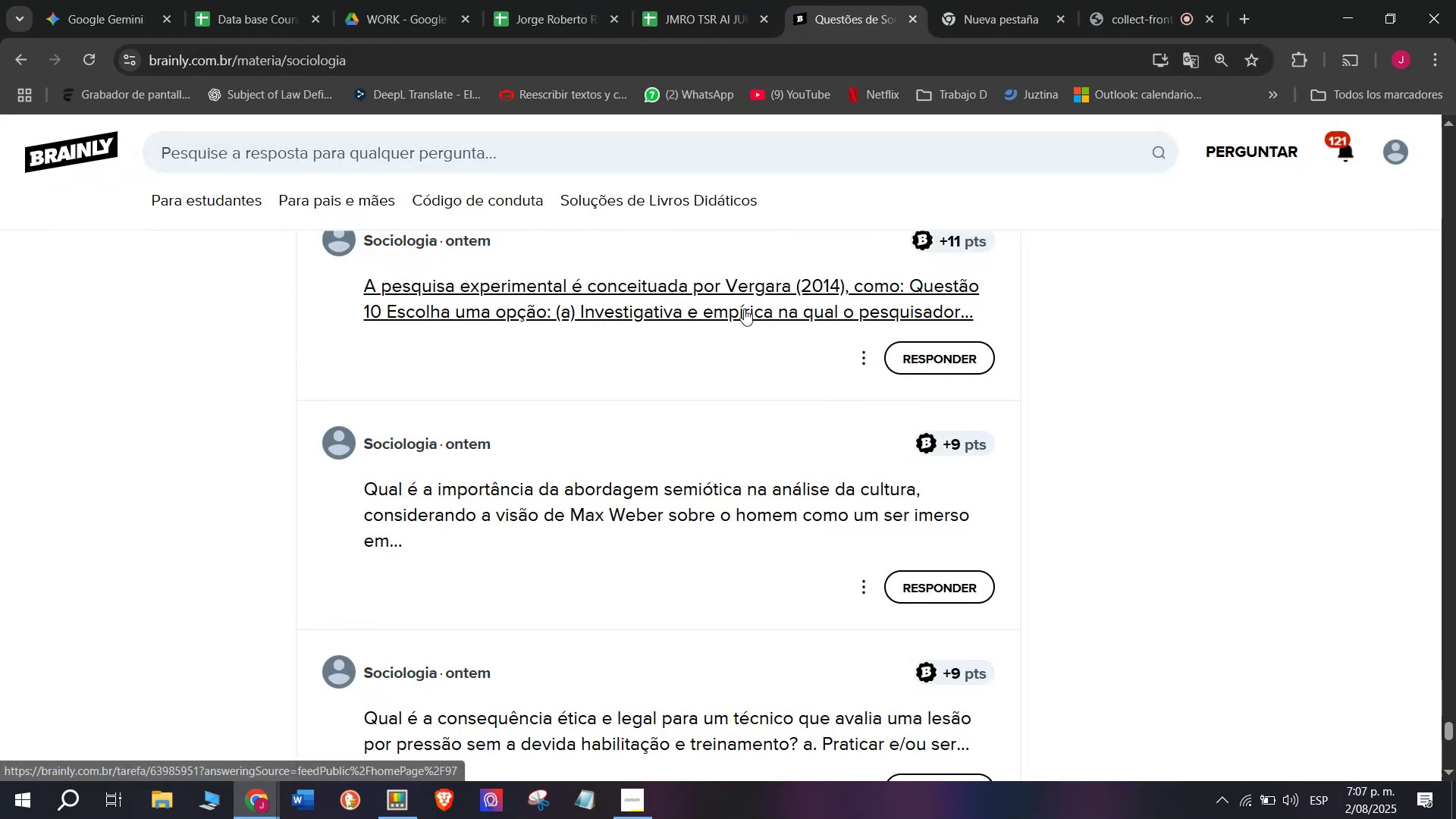 
scroll: coordinate [744, 309], scroll_direction: down, amount: 1.0
 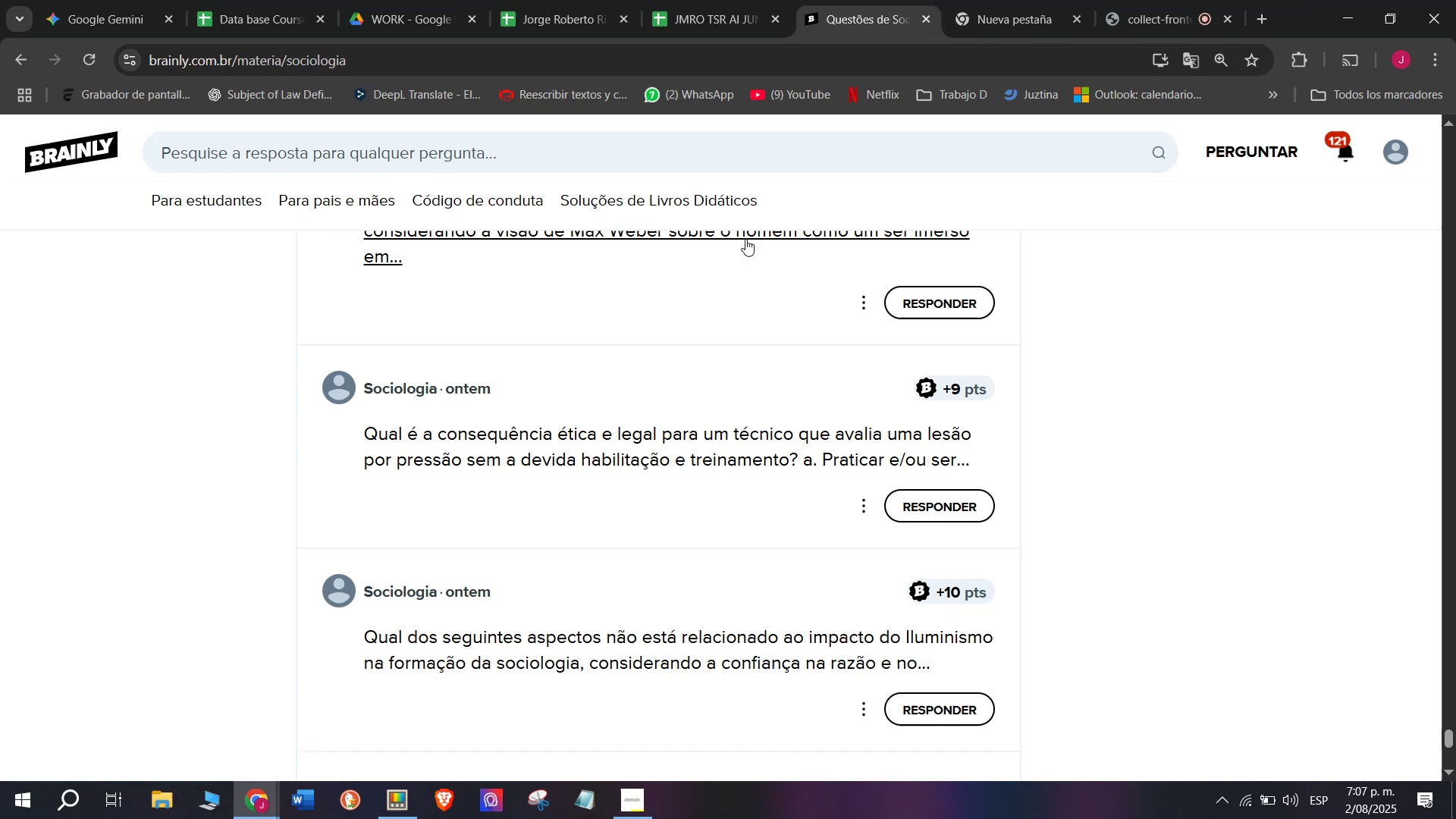 
right_click([748, 237])
 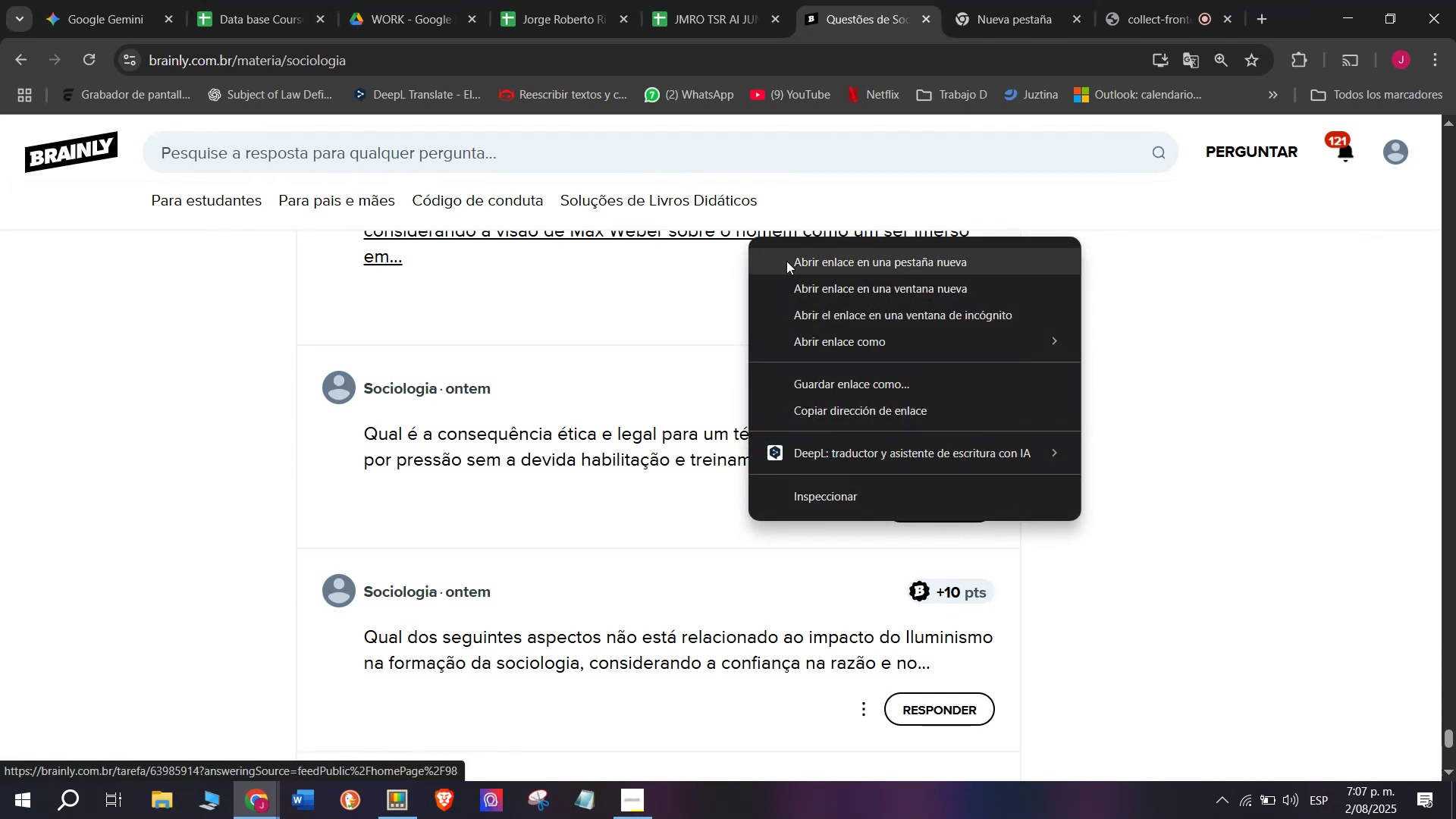 
left_click([786, 261])
 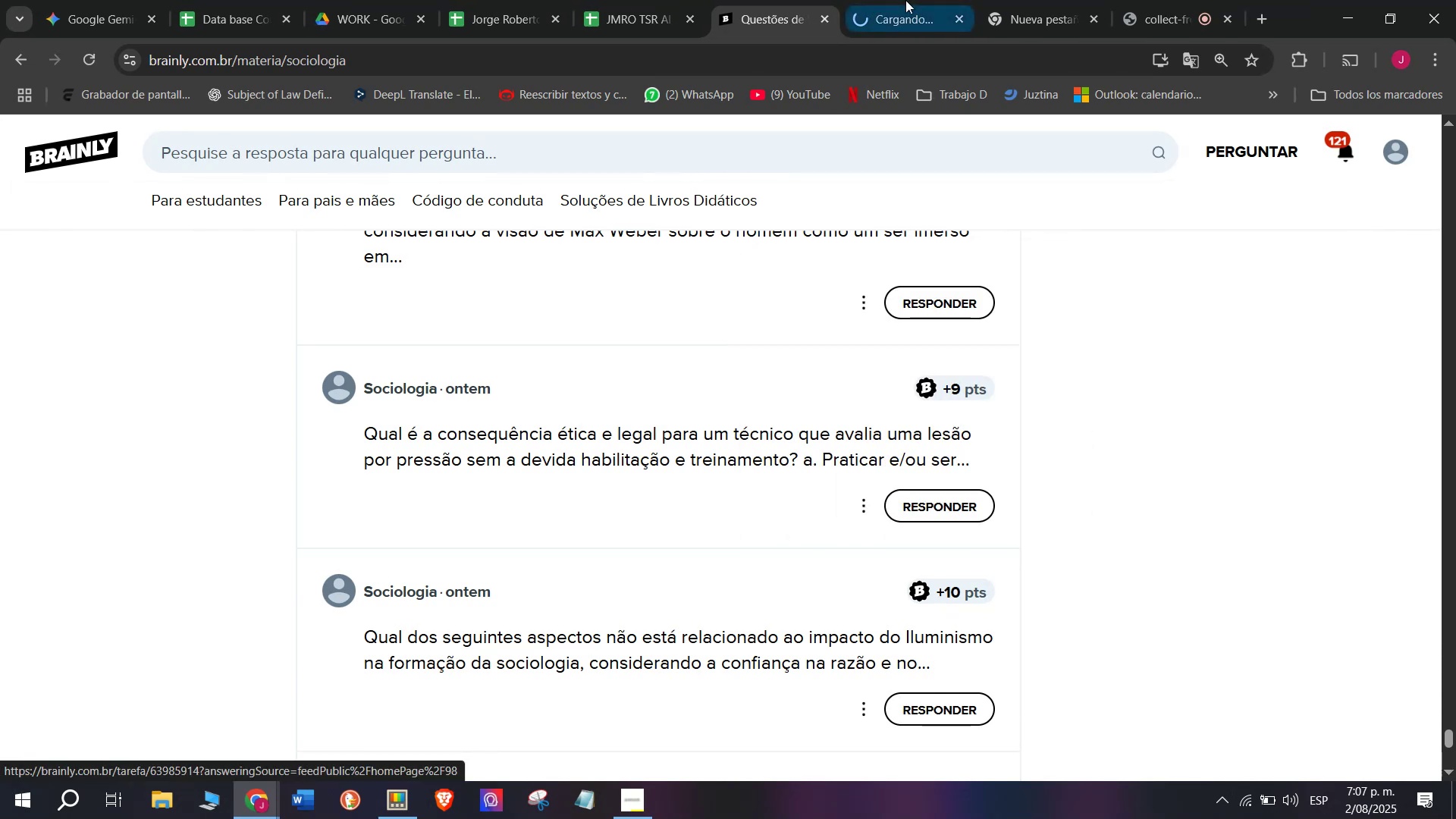 
left_click([915, 0])
 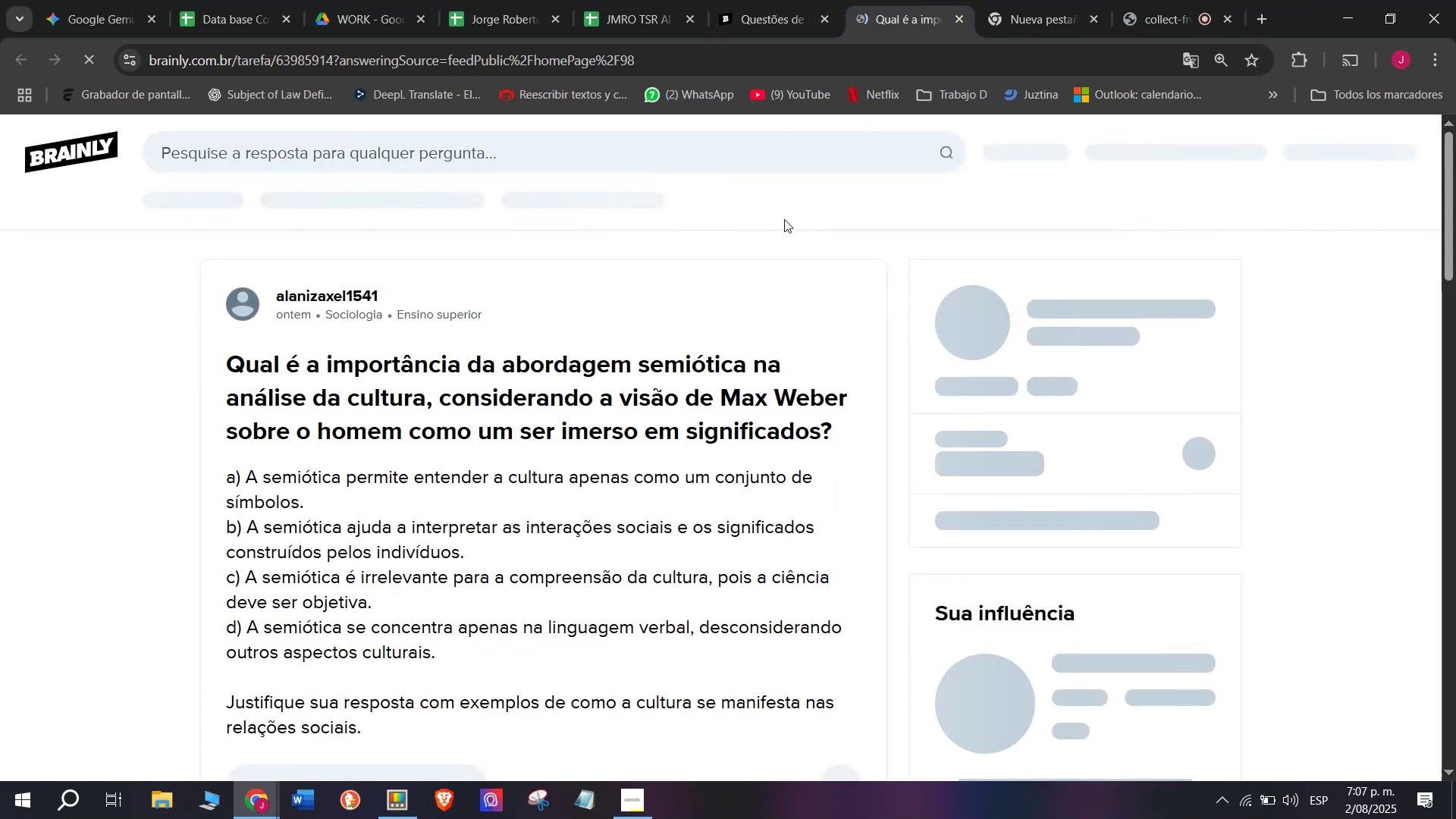 
scroll: coordinate [479, 400], scroll_direction: down, amount: 1.0
 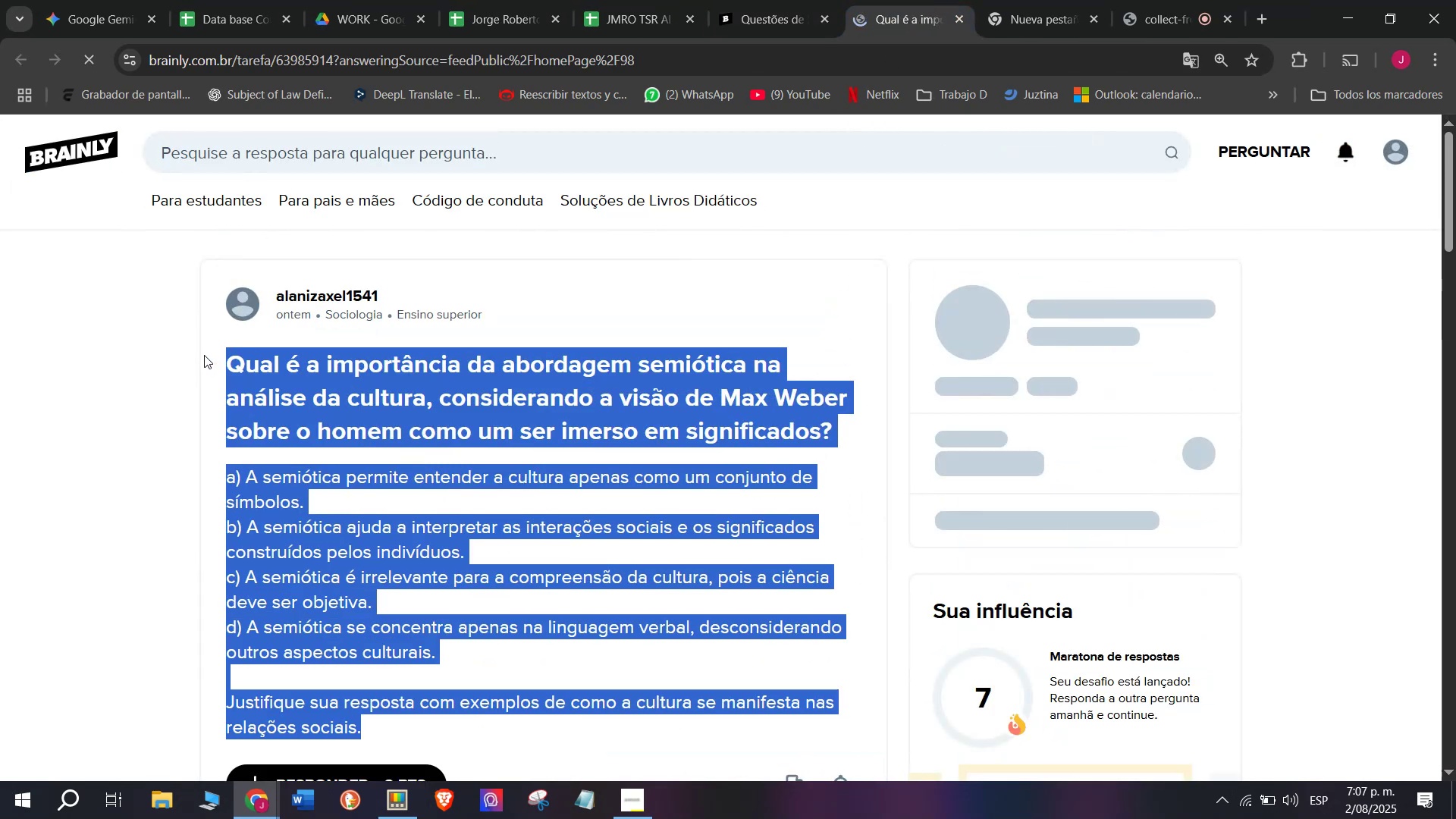 
key(Control+C)
 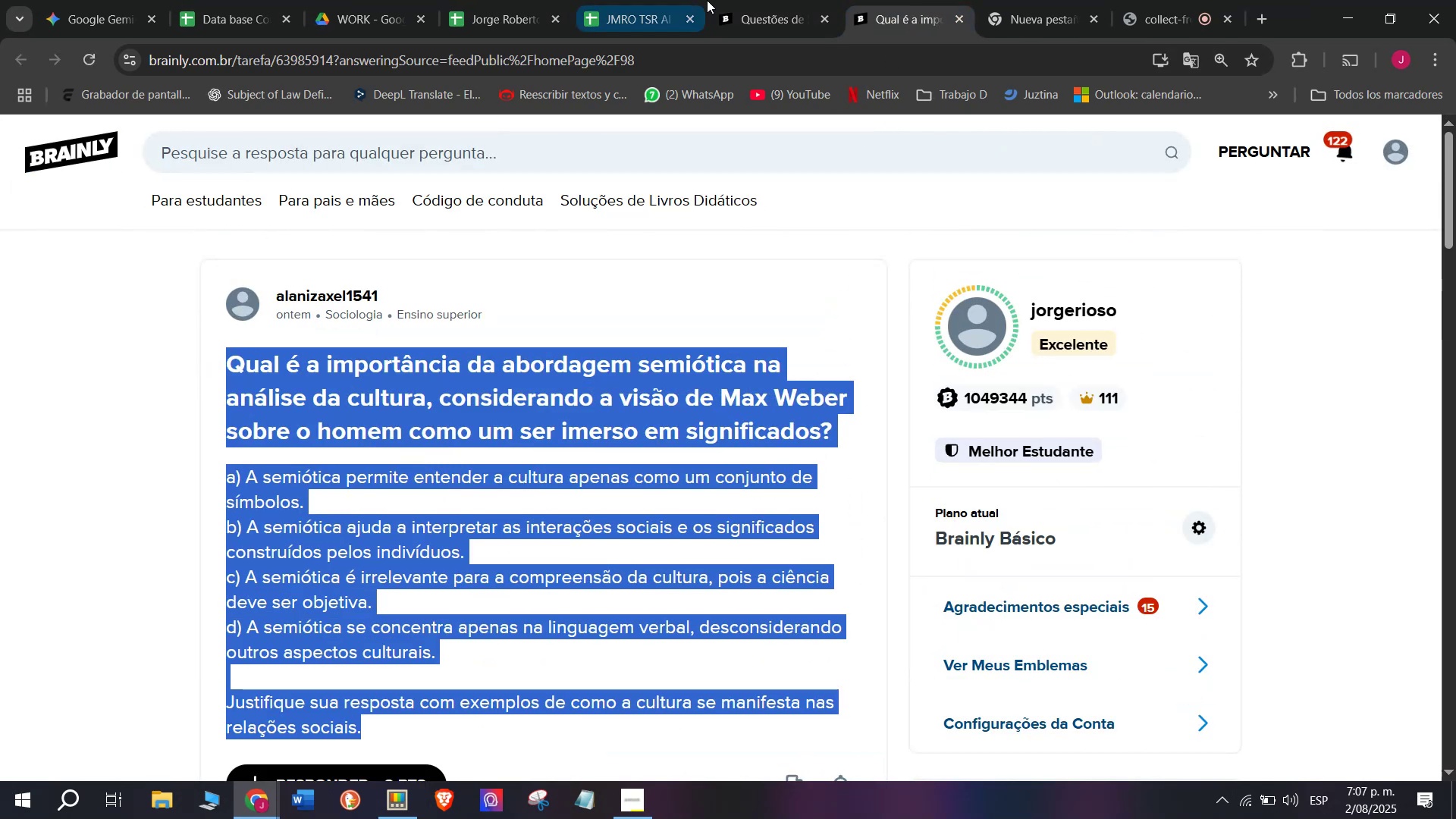 
left_click([755, 0])
 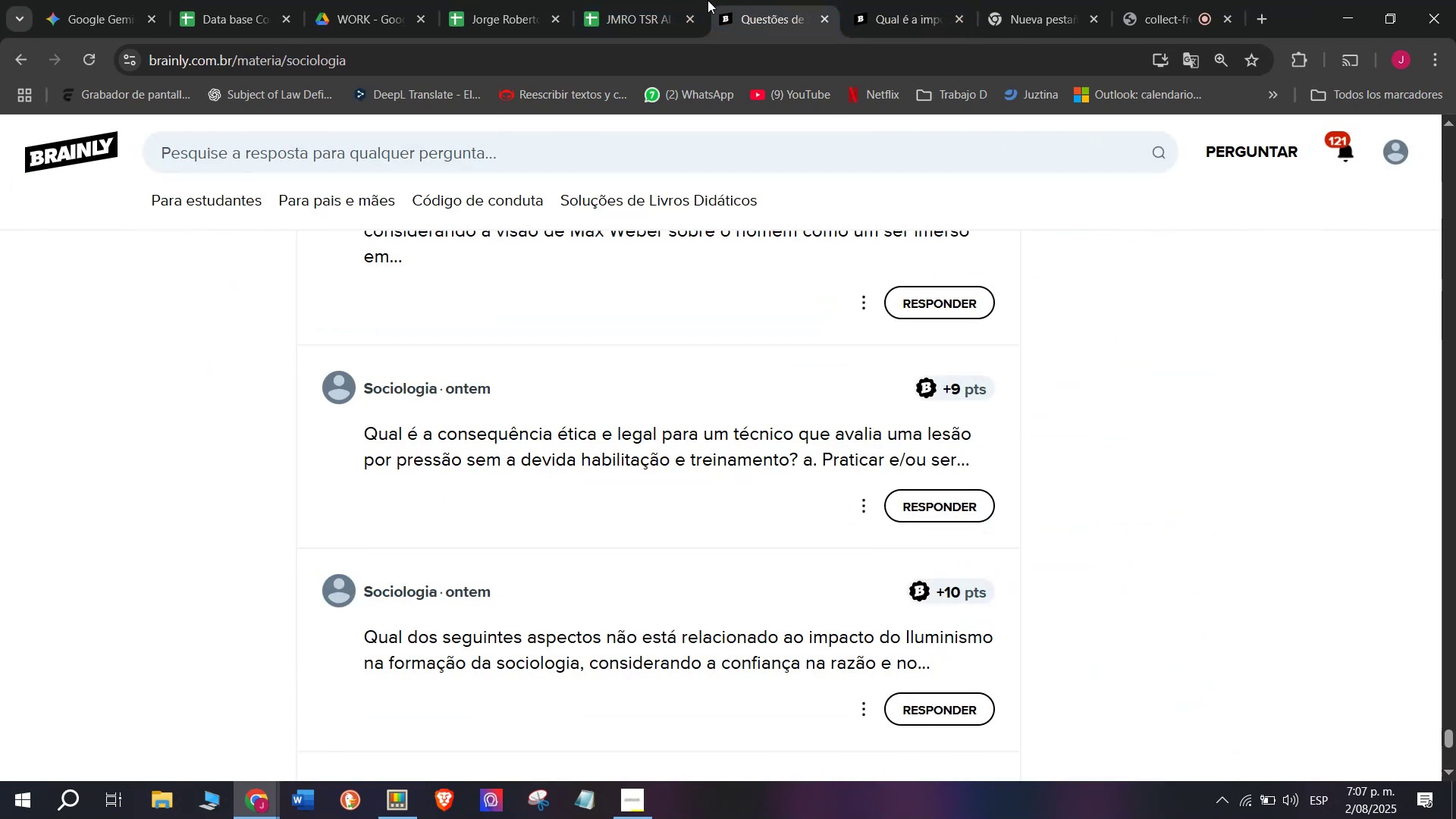 
left_click([647, 0])
 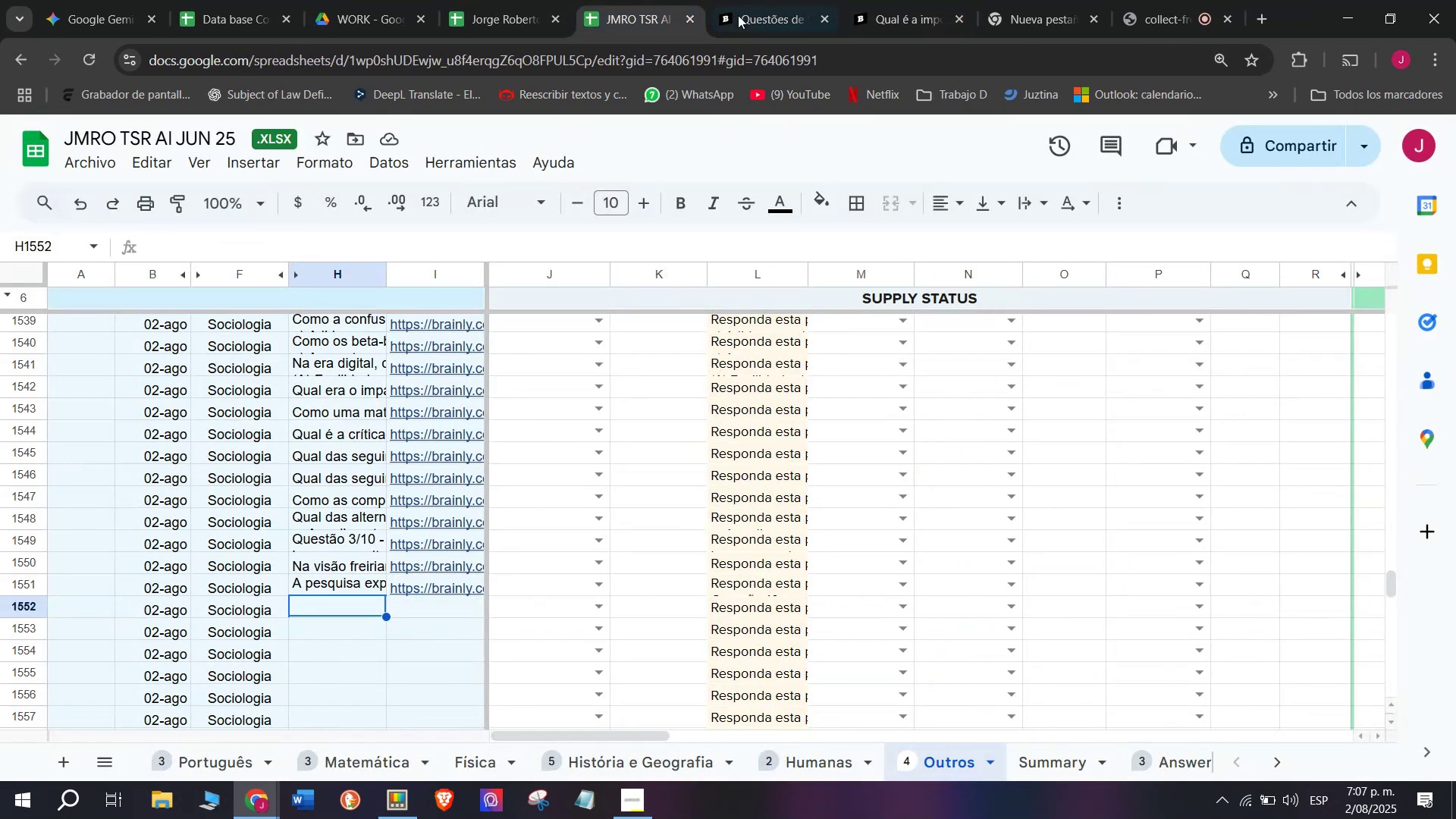 
left_click([871, 0])
 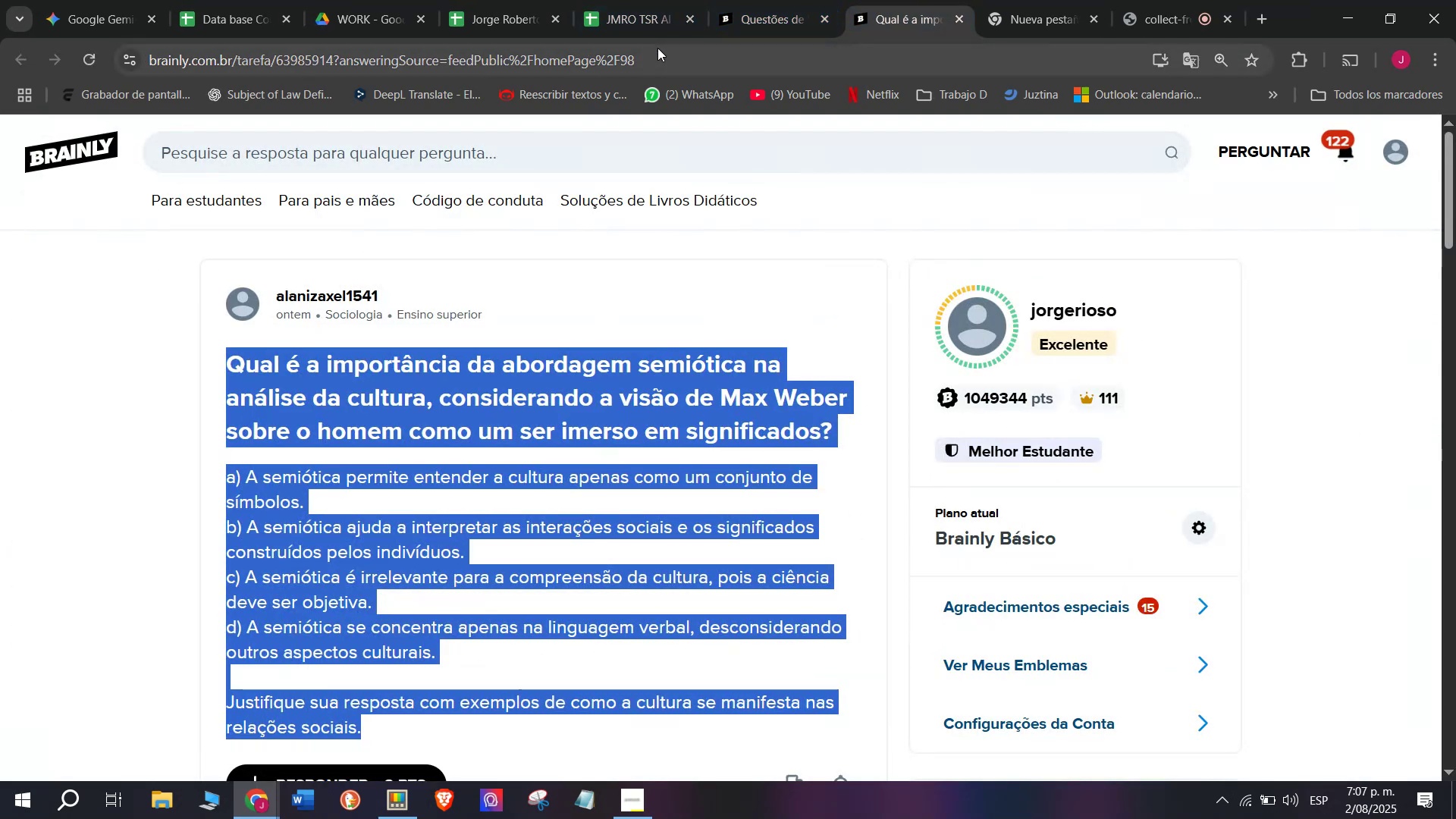 
double_click([657, 48])
 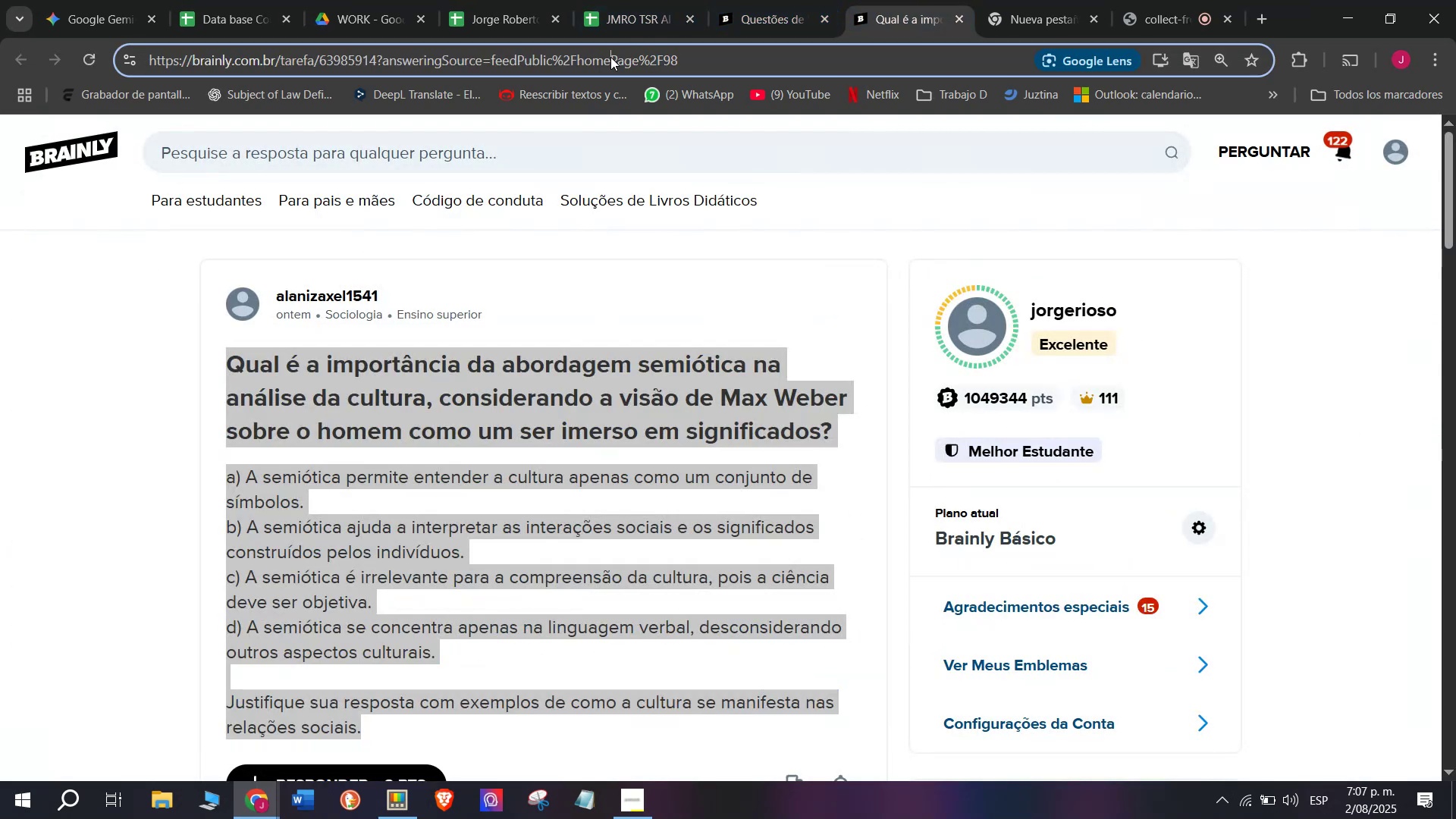 
double_click([610, 57])
 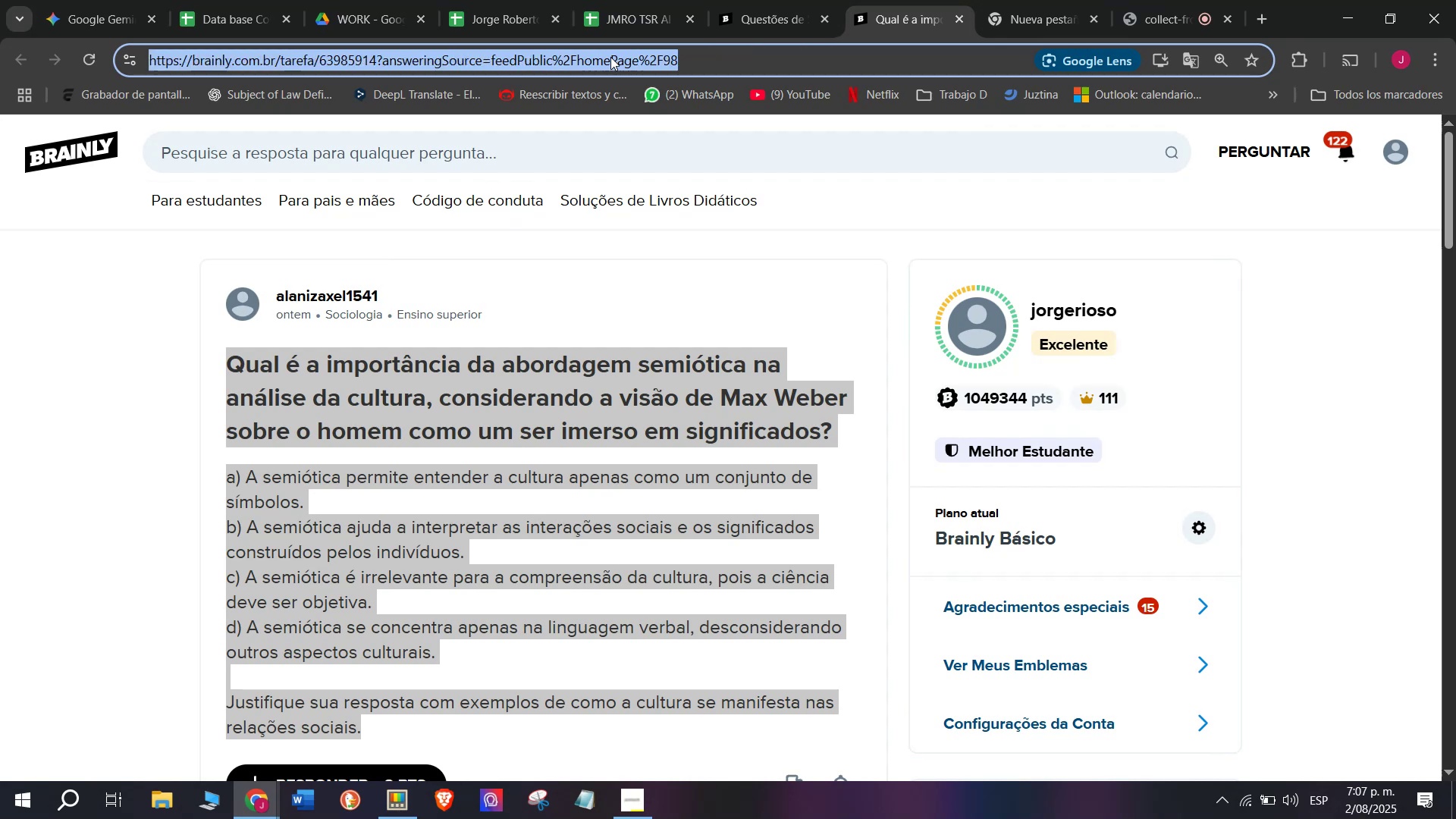 
triple_click([610, 57])
 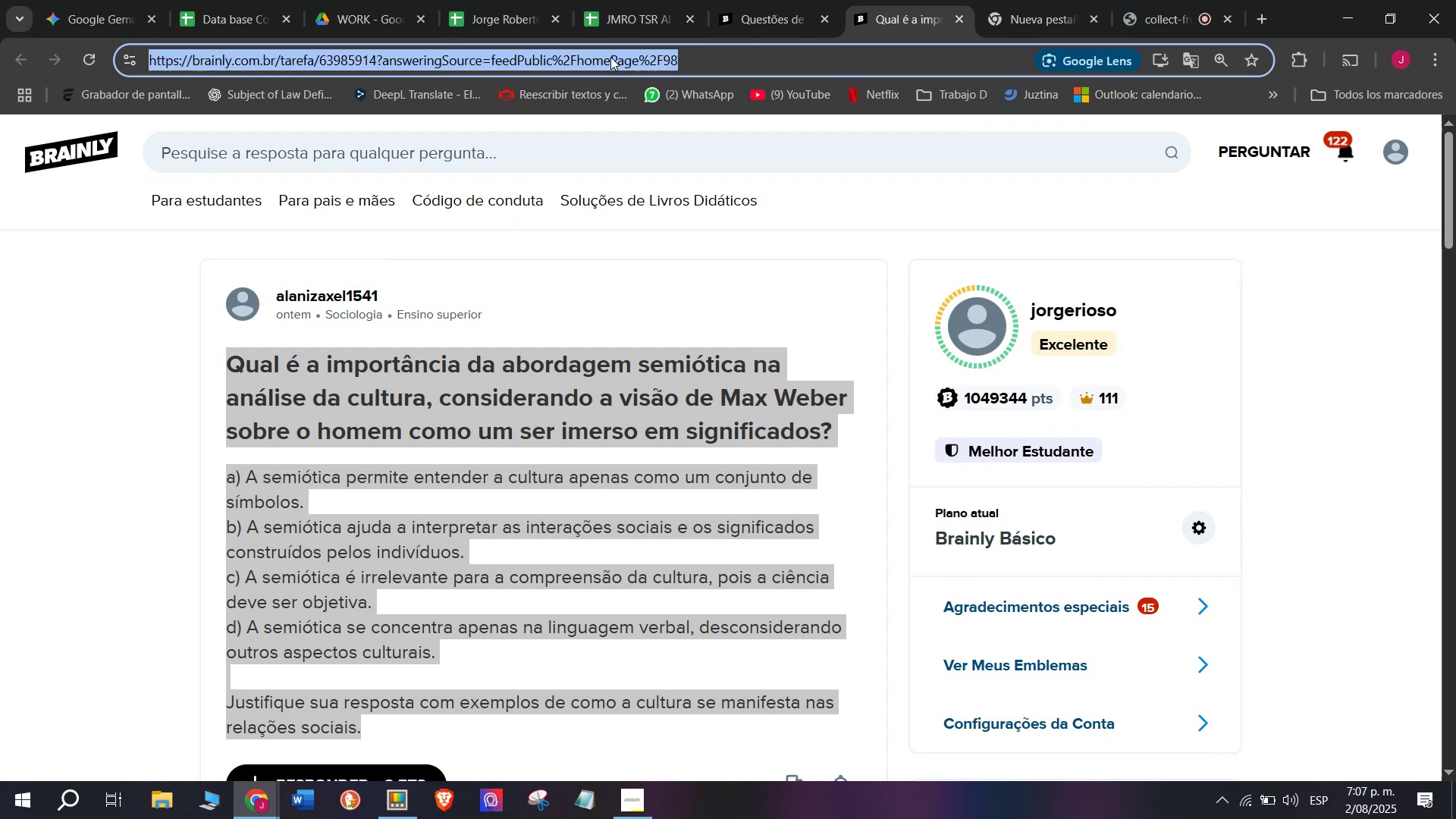 
key(Control+C)
 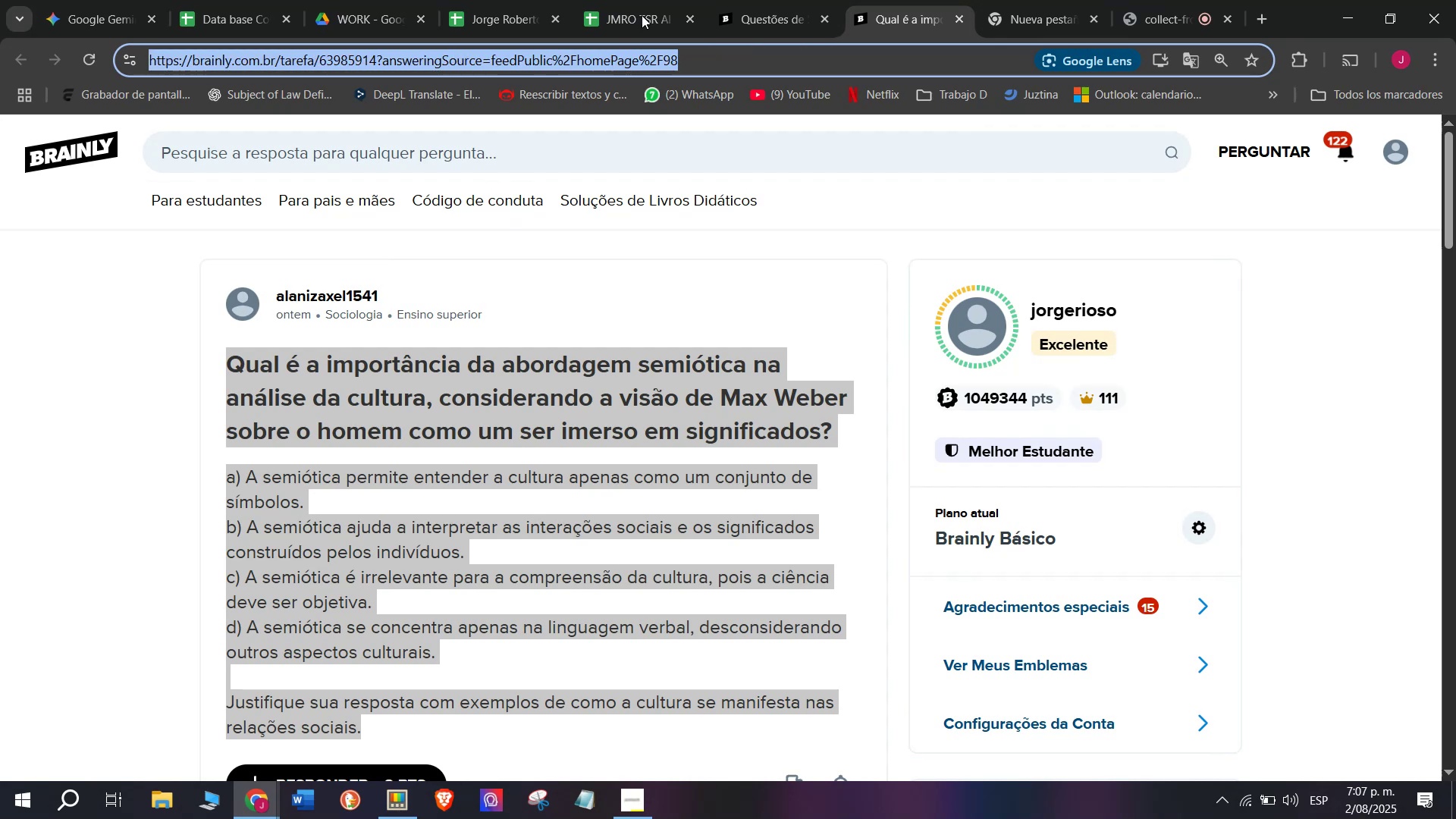 
left_click([662, 0])
 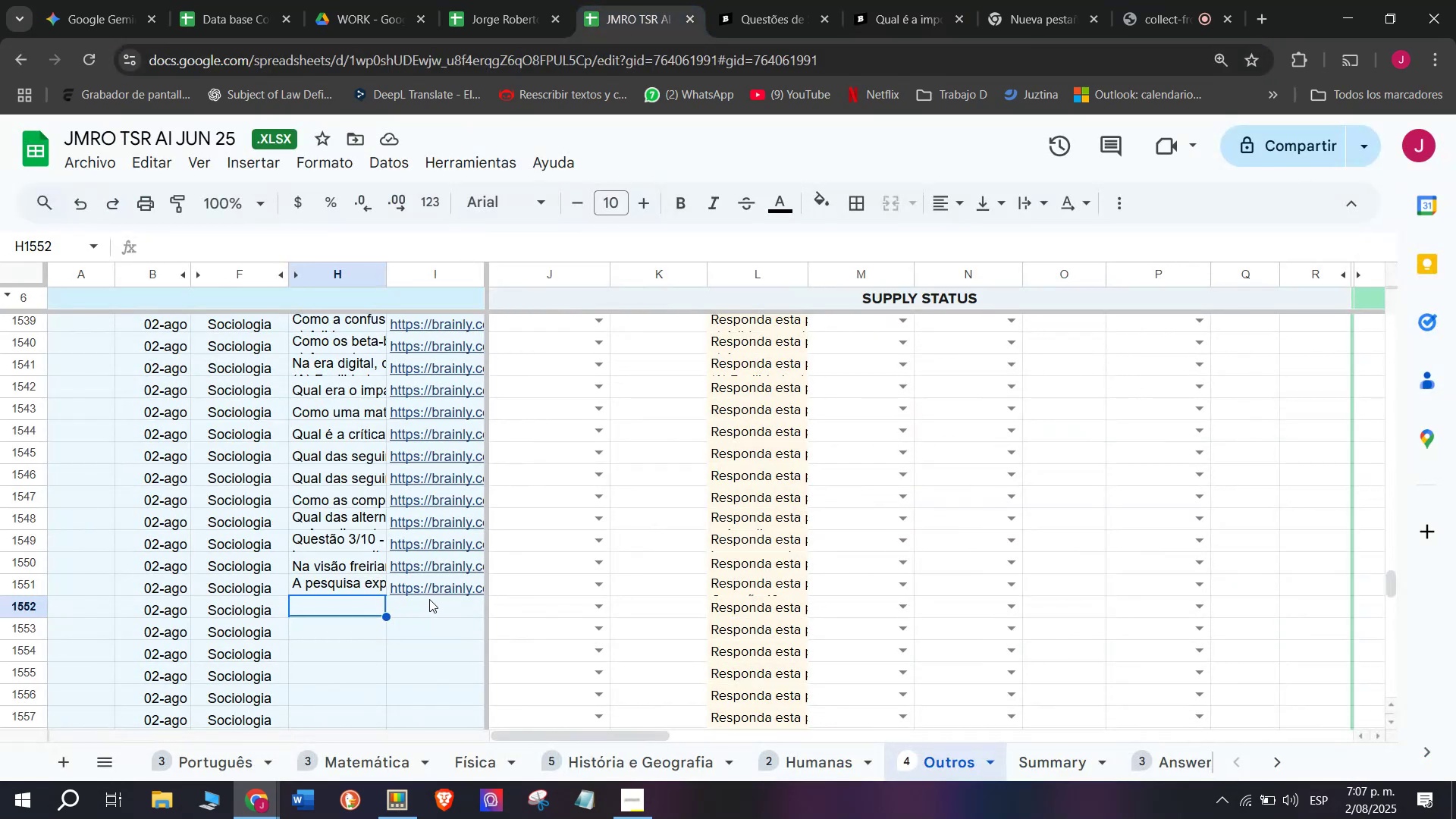 
double_click([429, 598])
 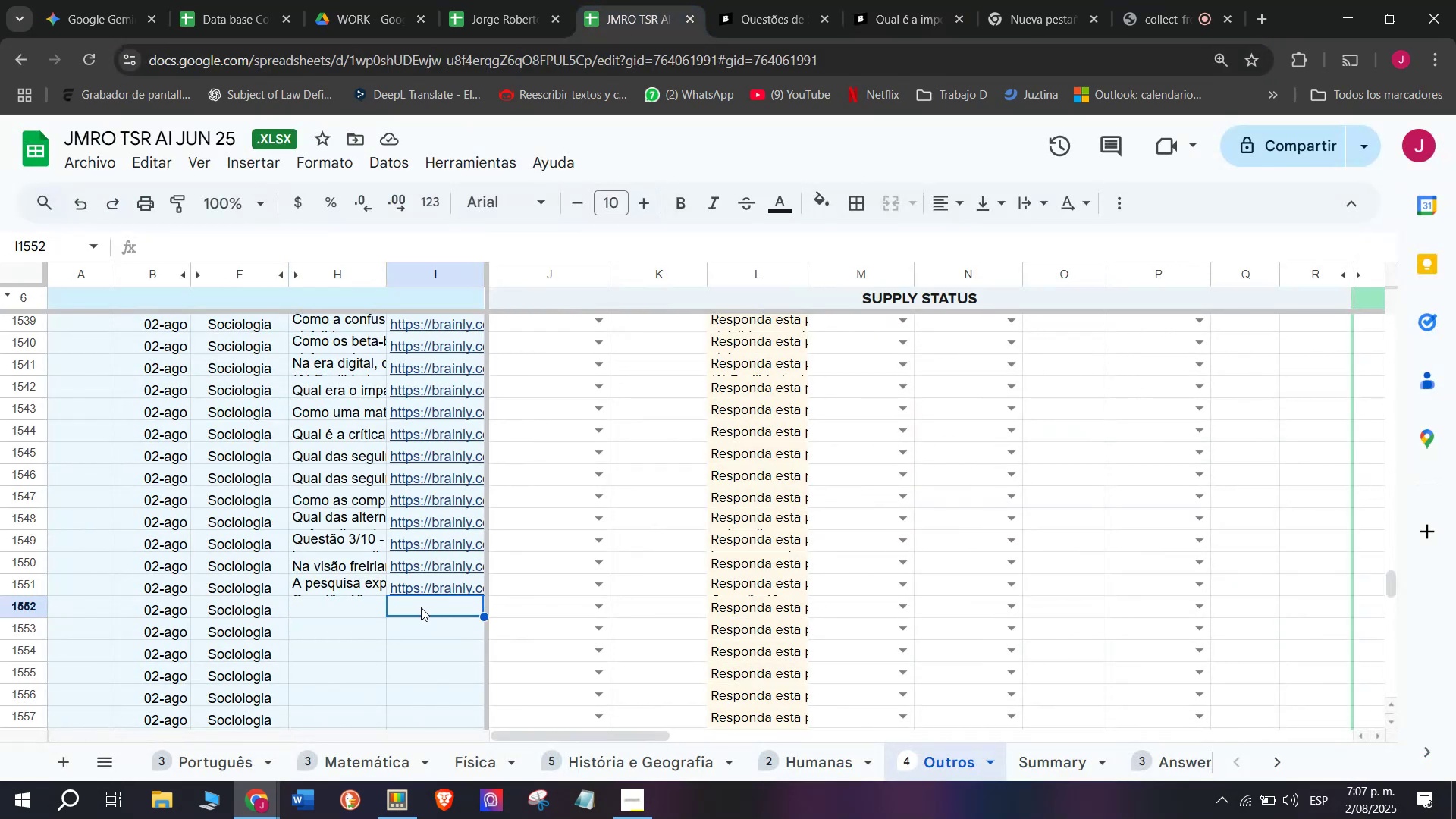 
double_click([421, 607])
 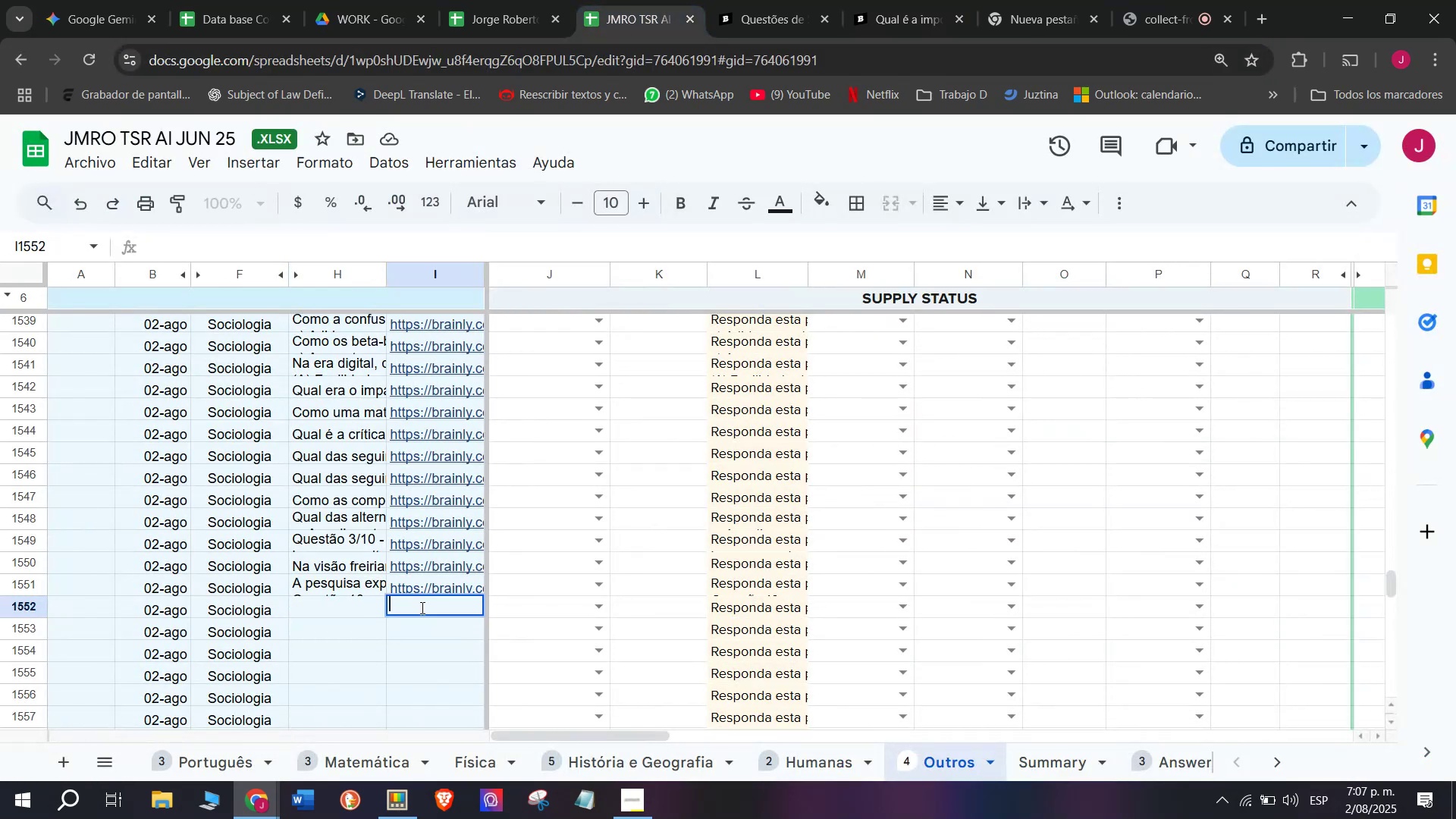 
key(Control+V)
 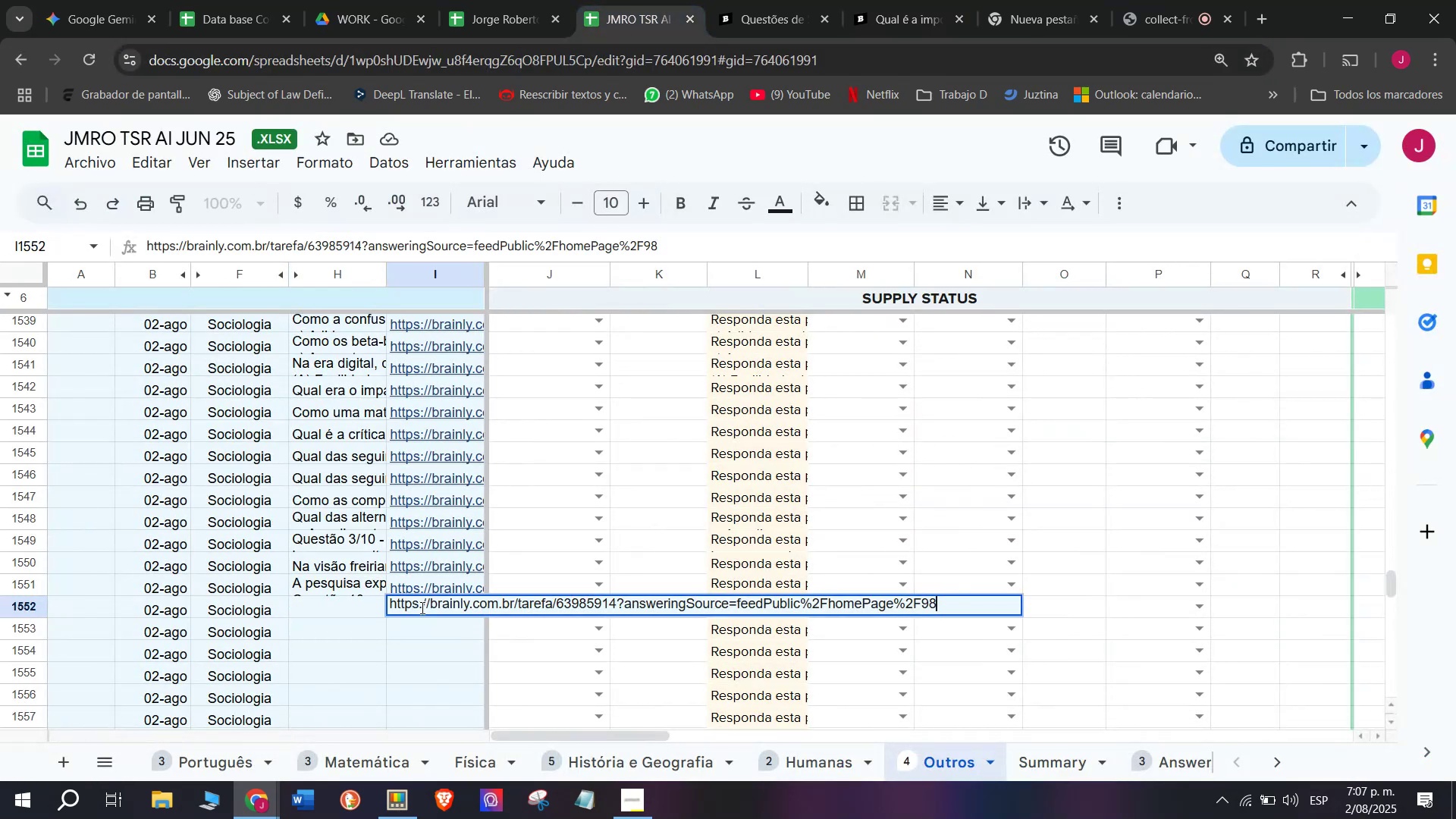 
key(Enter)
 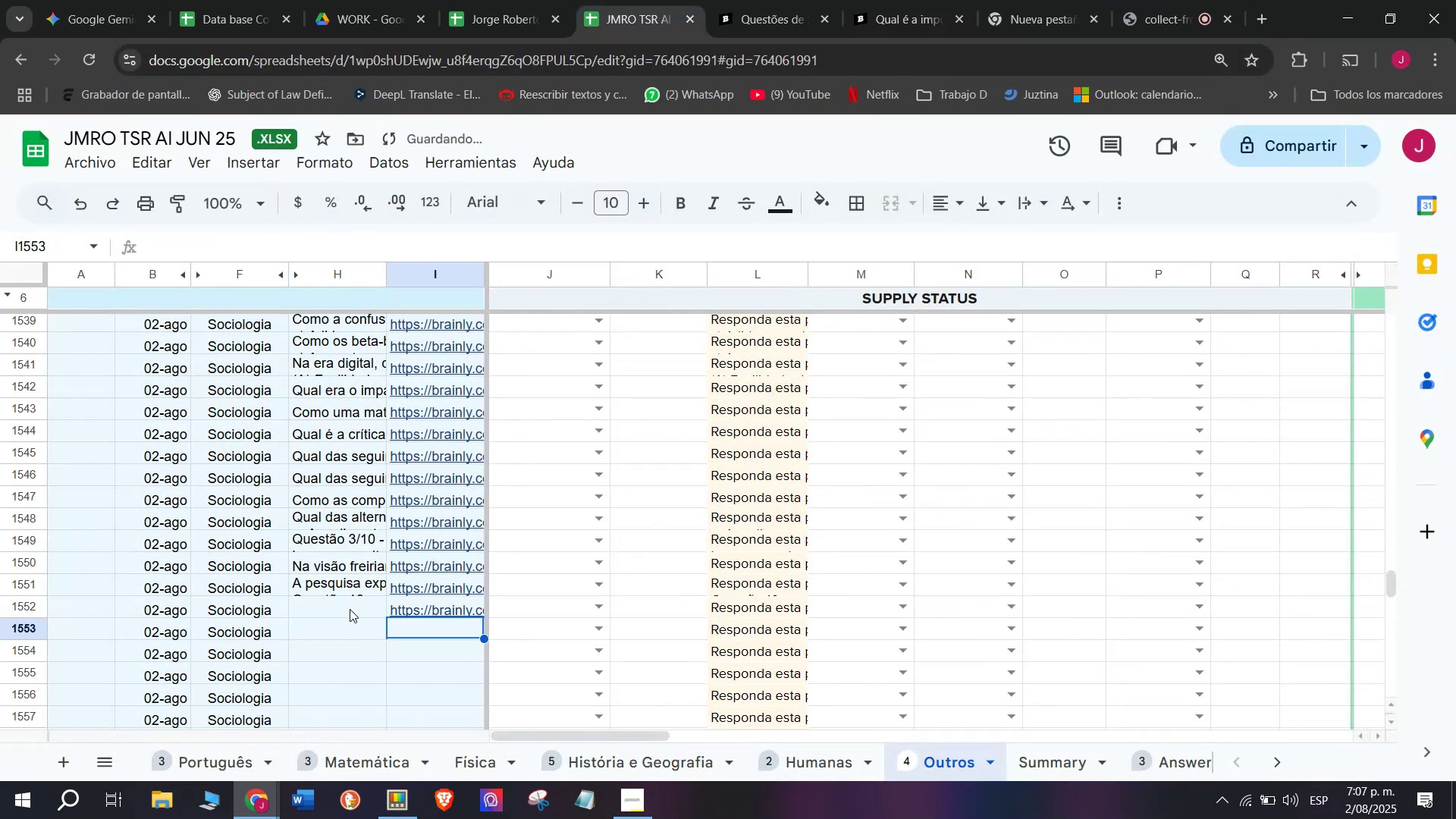 
double_click([350, 609])
 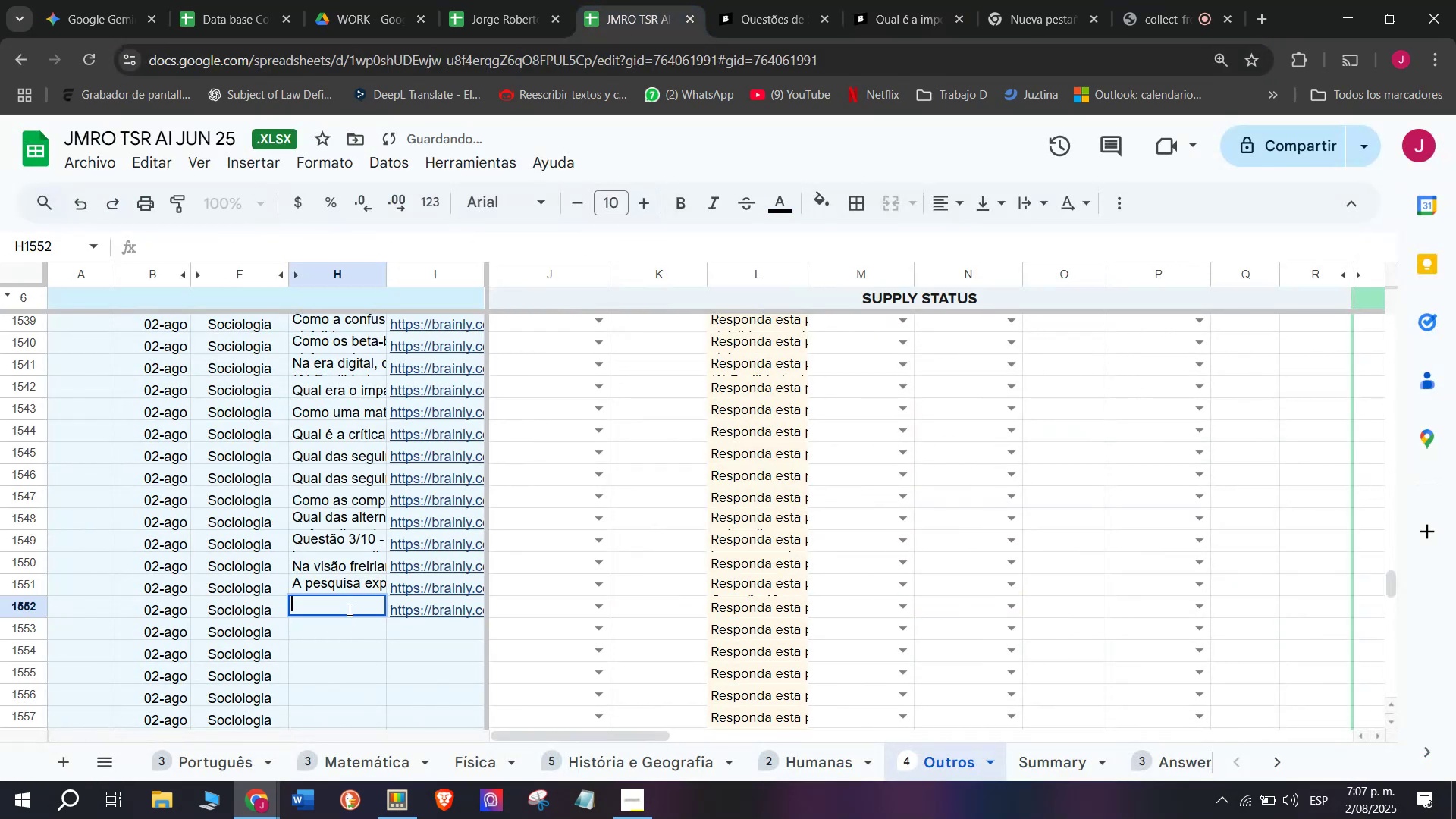 
key(Meta+MetaLeft)
 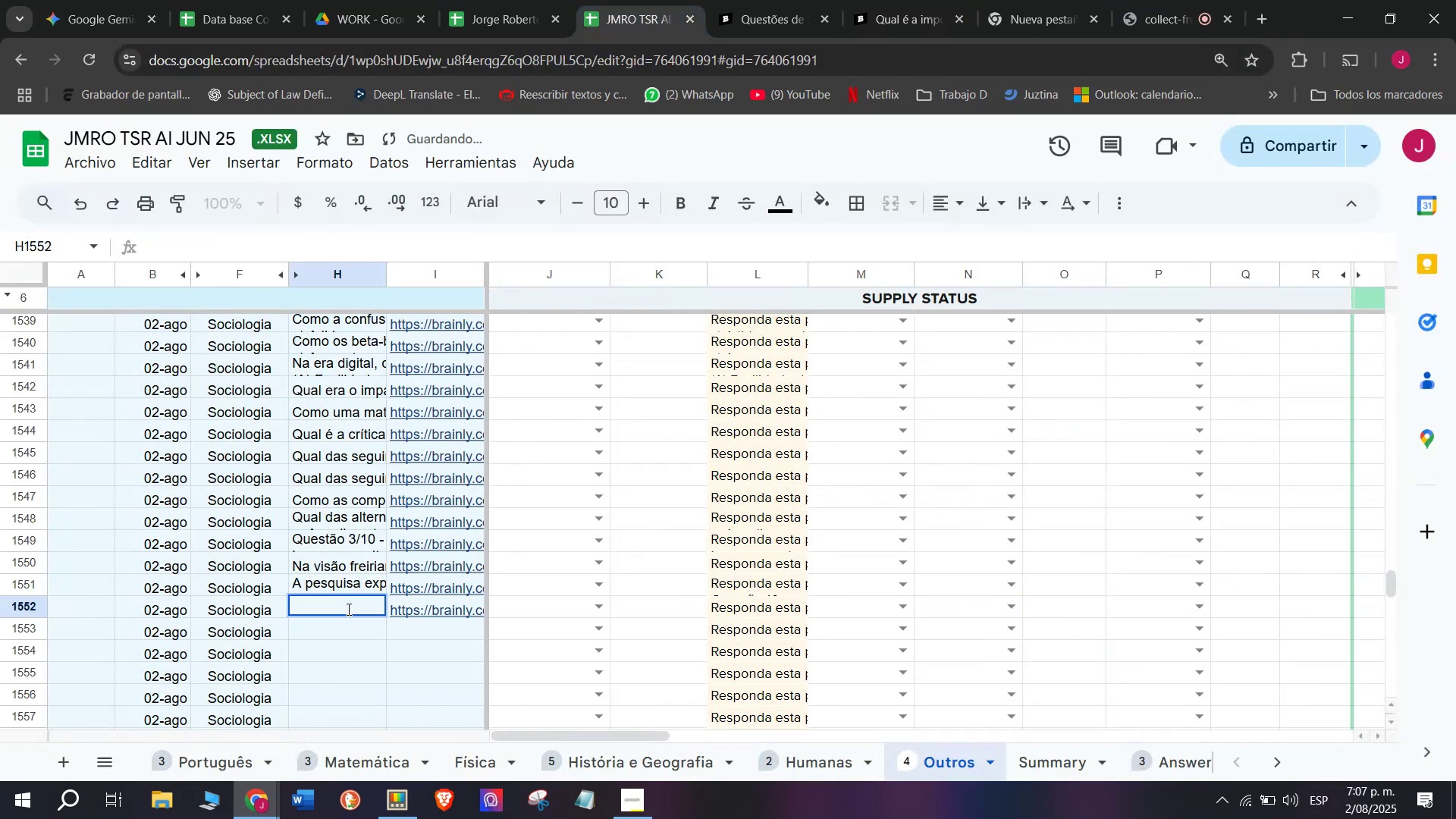 
key(Meta+V)
 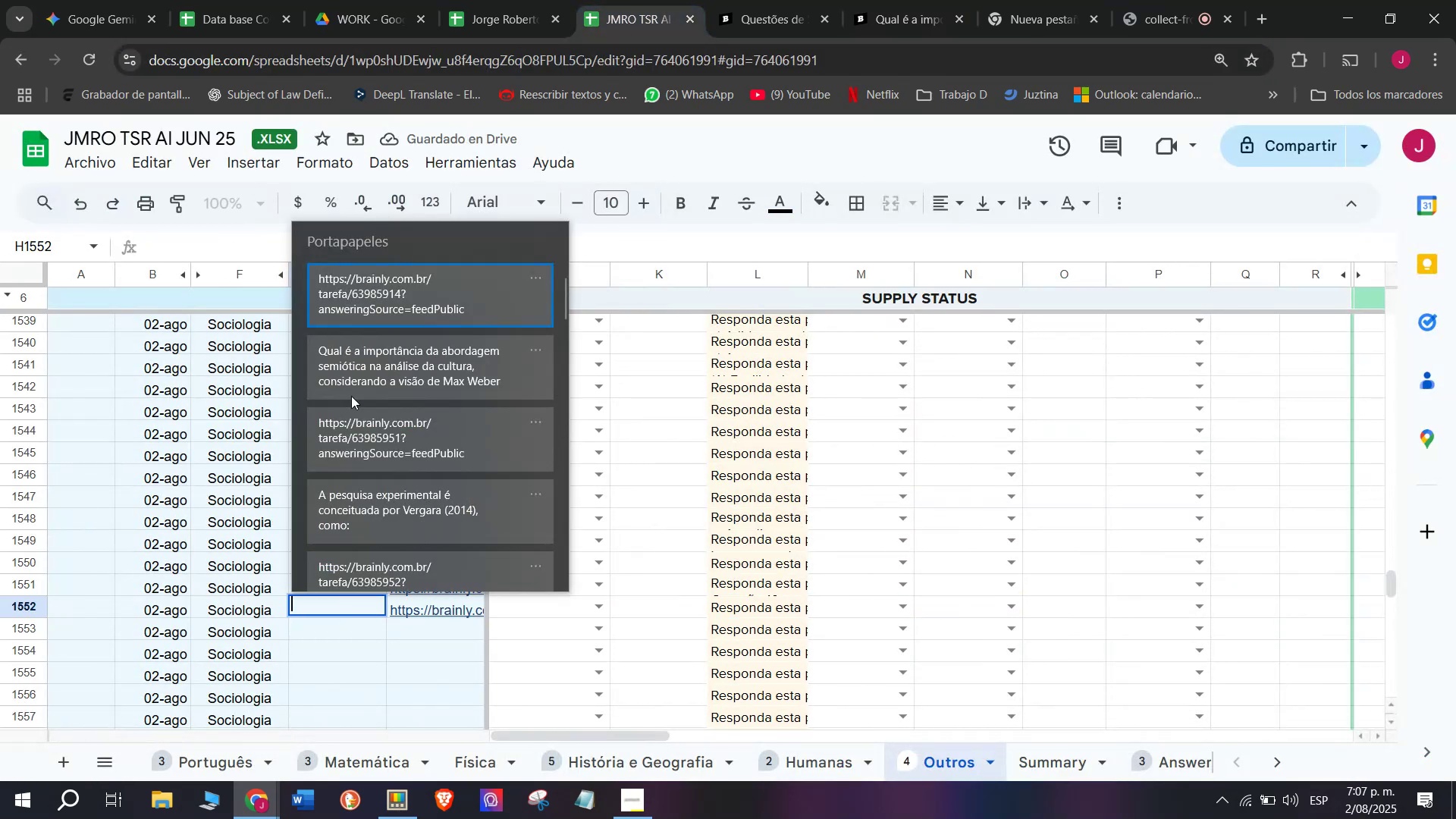 
left_click([353, 367])
 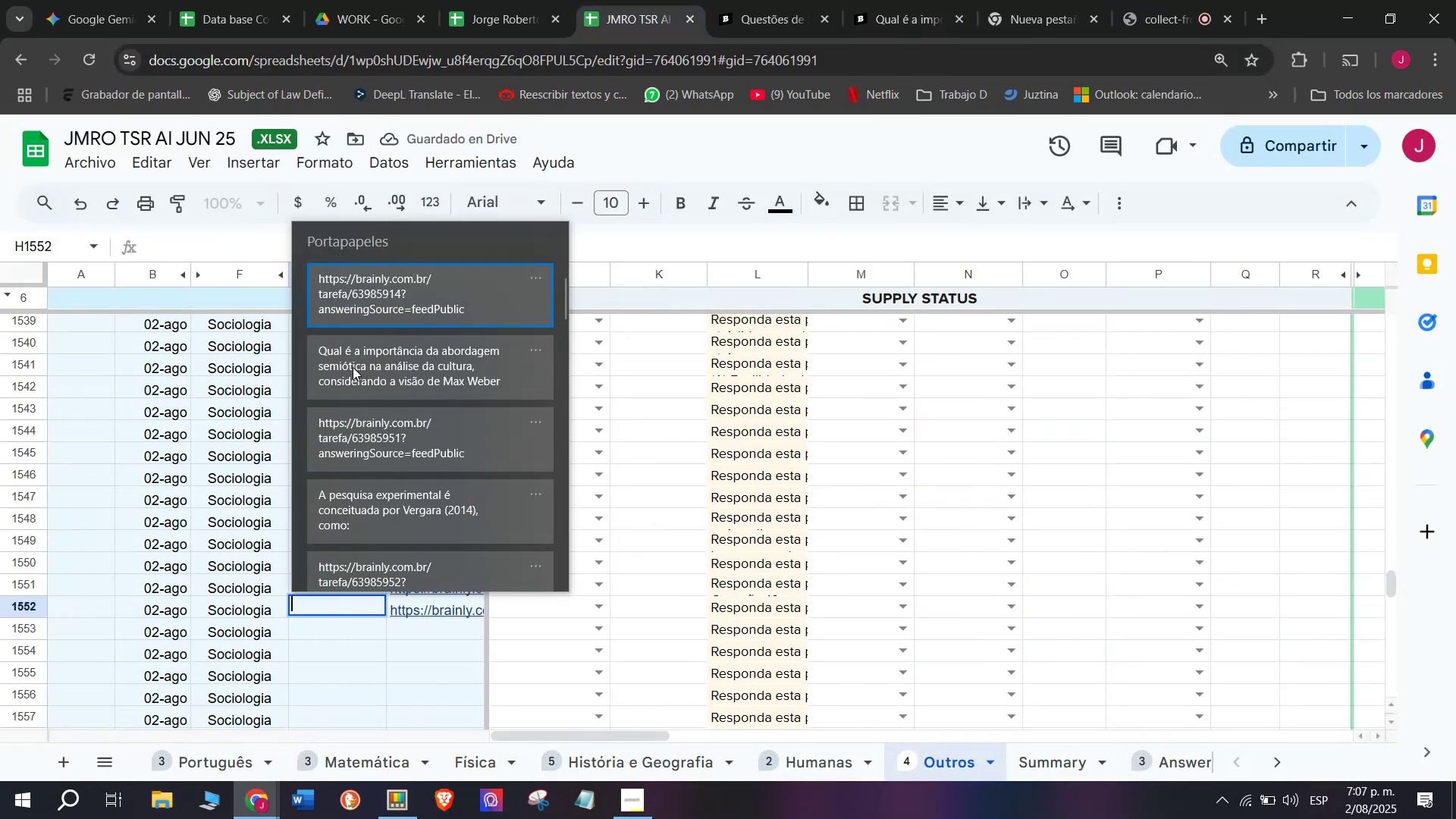 
key(Control+ControlLeft)
 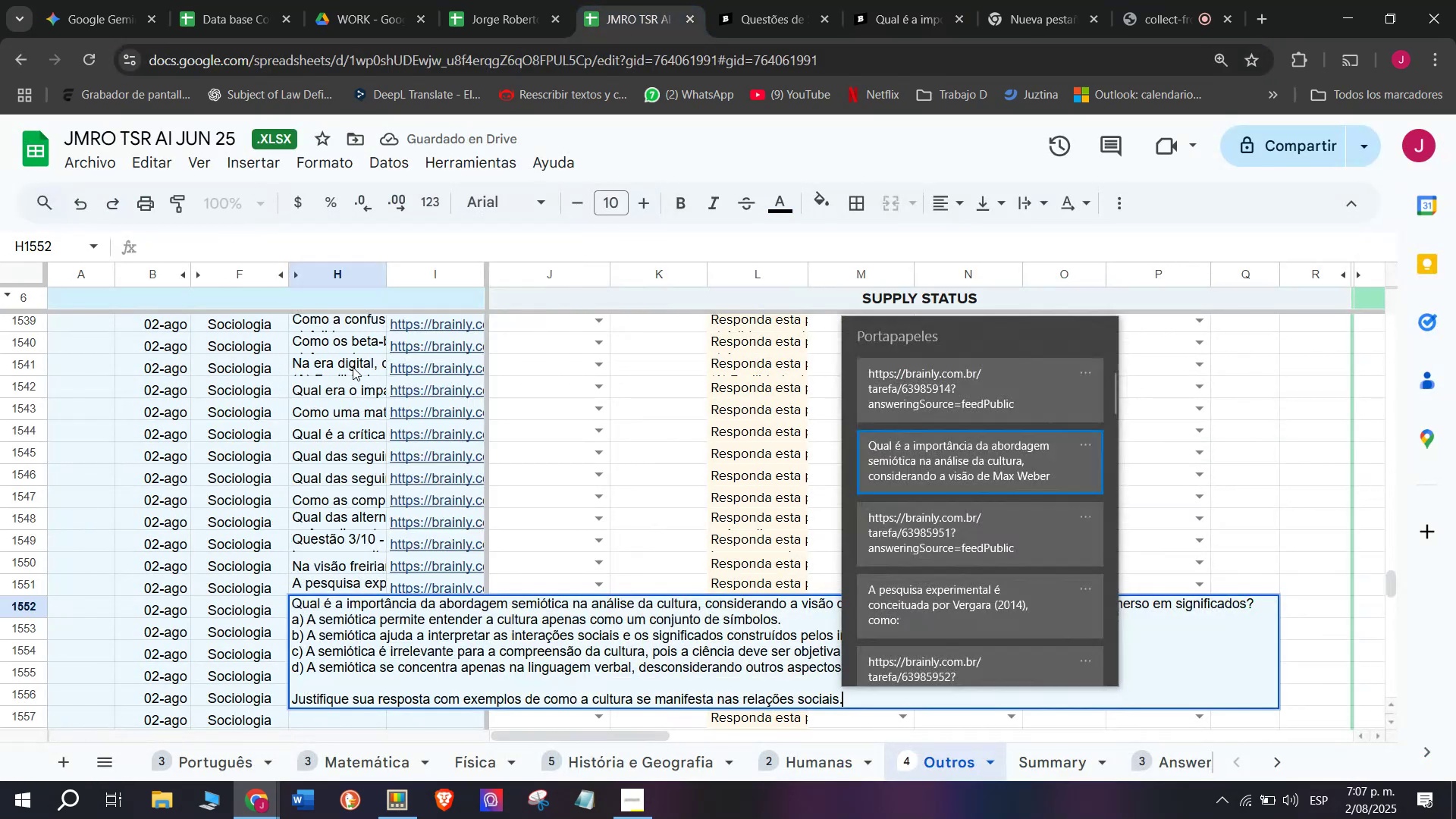 
key(Control+V)
 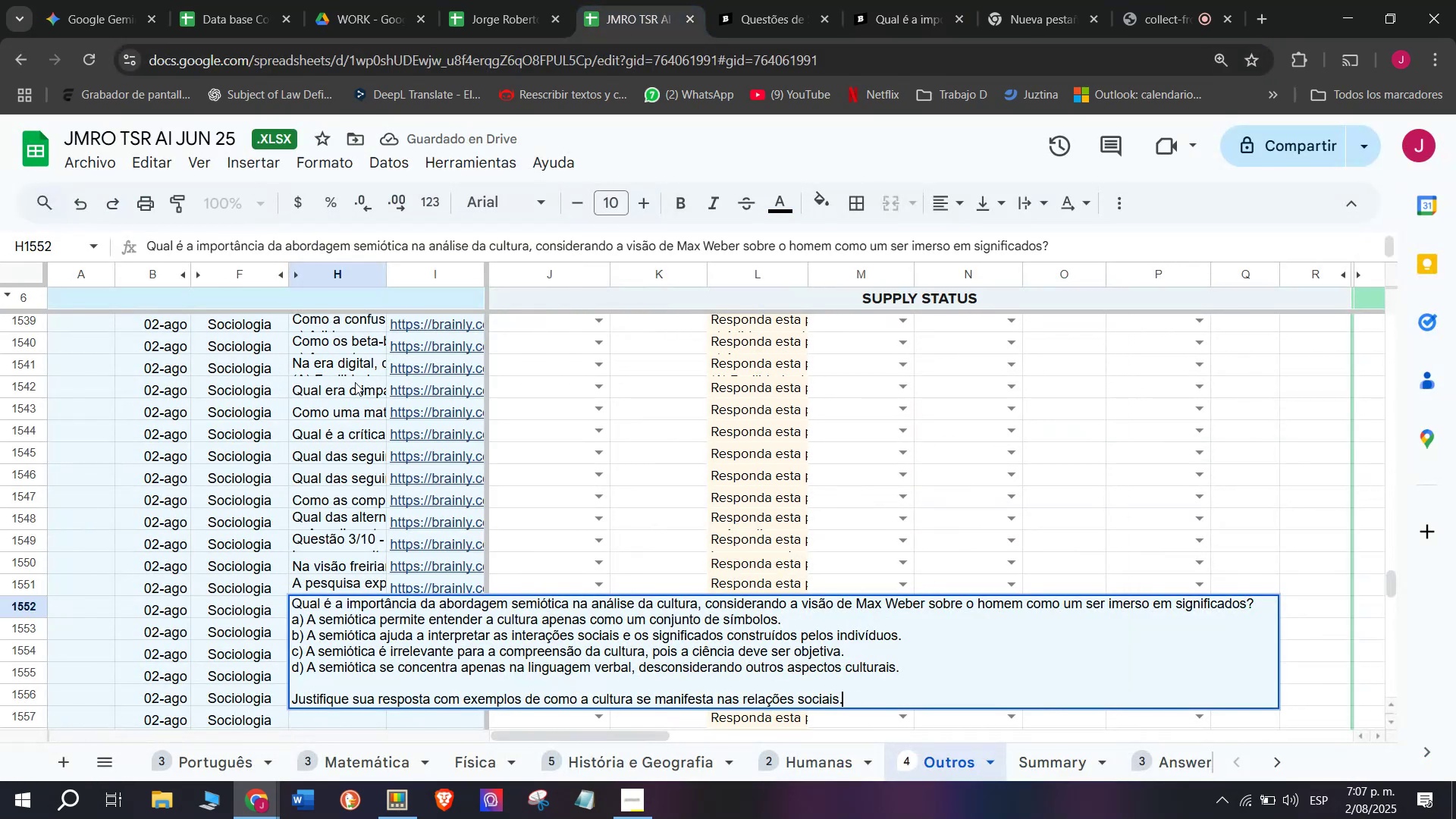 
key(Enter)
 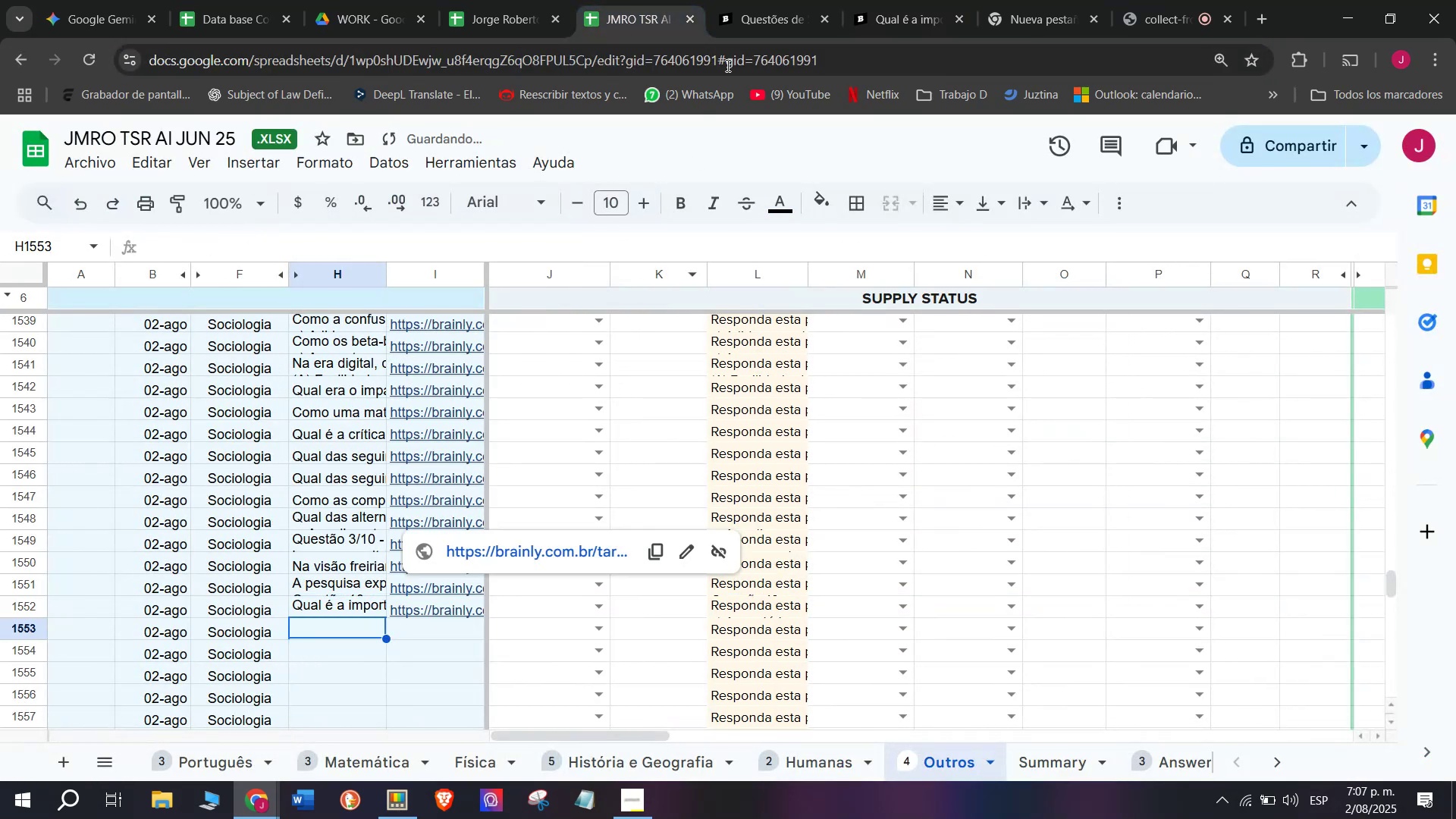 
left_click([916, 0])
 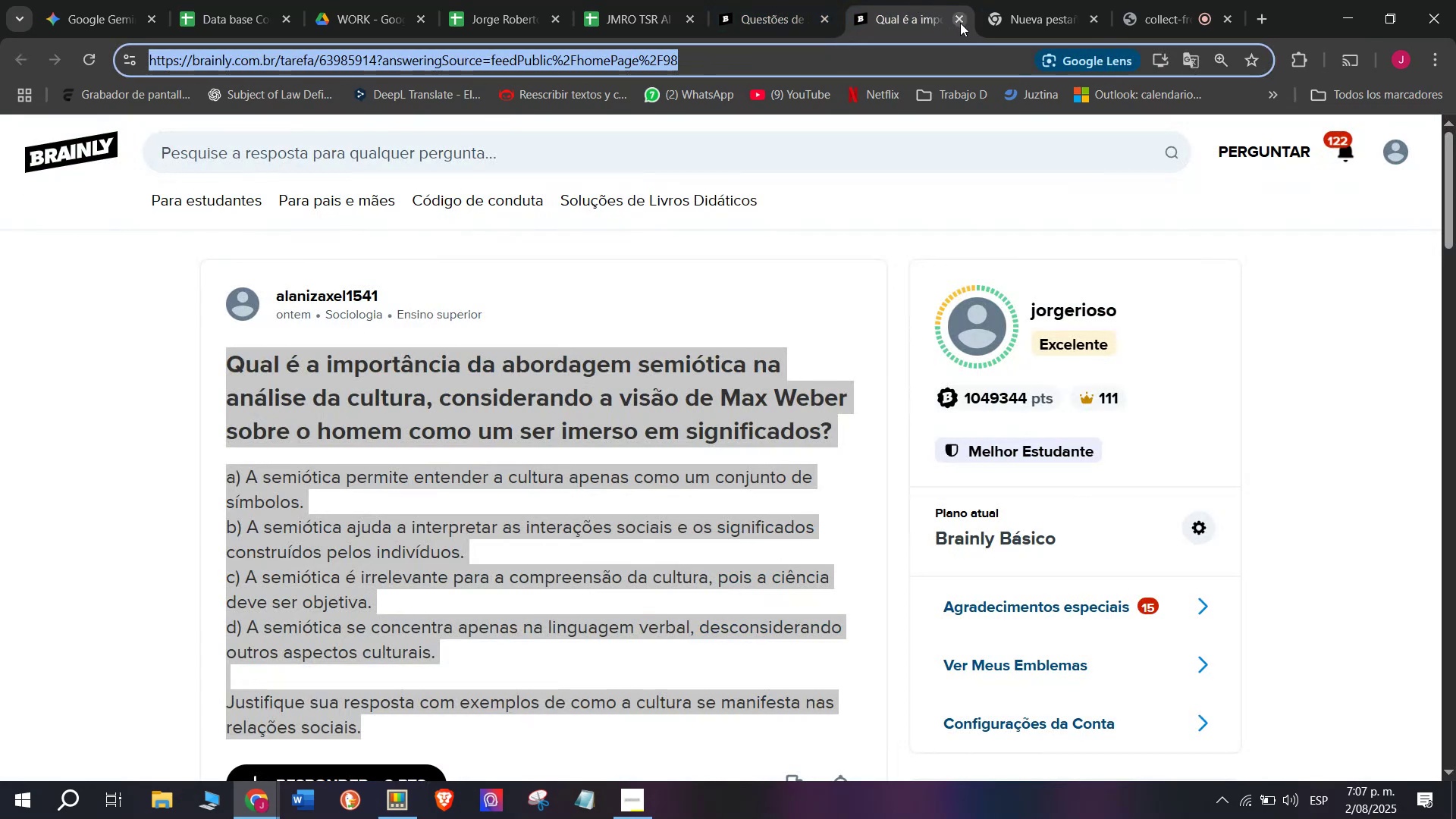 
double_click([799, 0])
 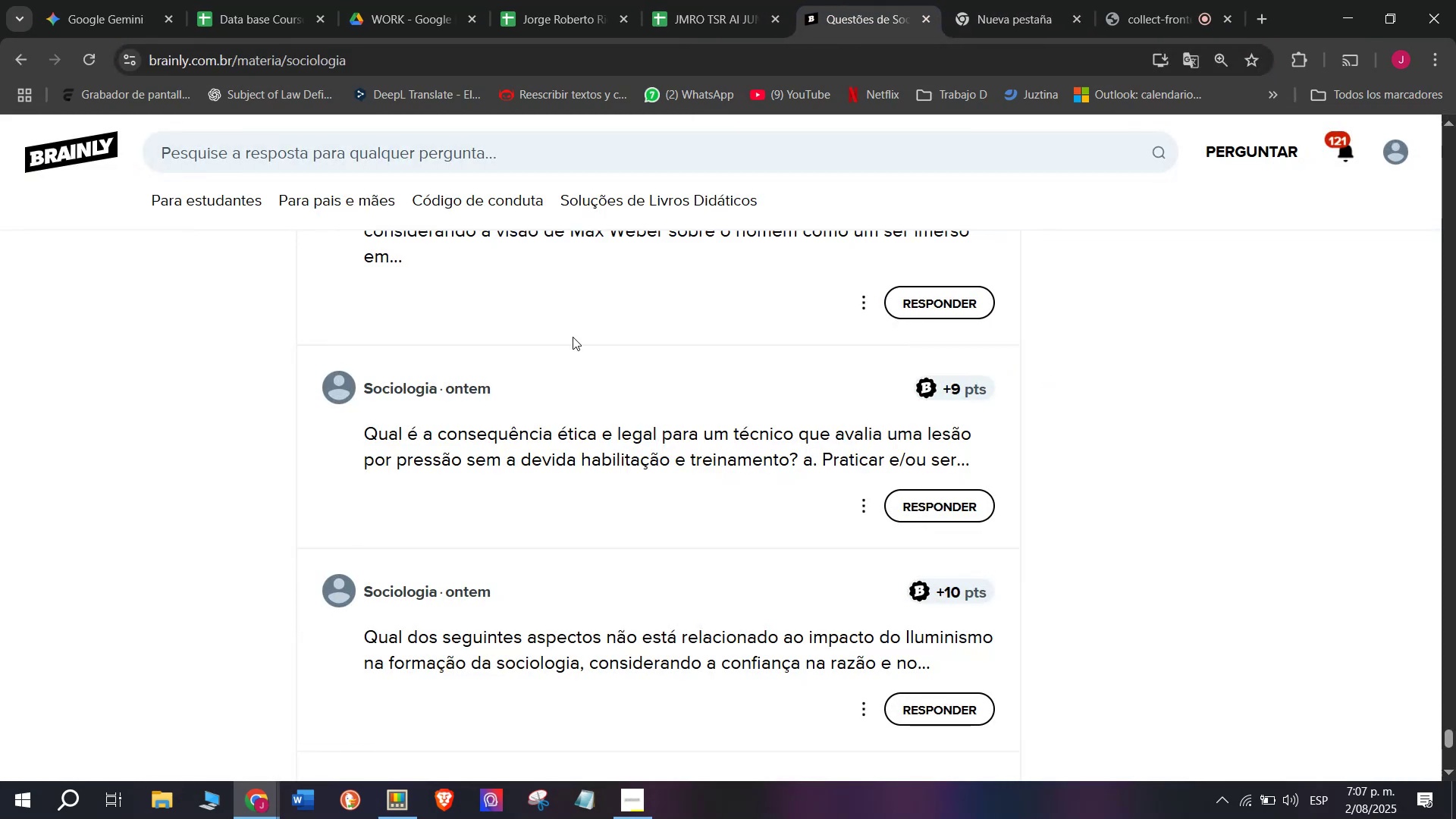 
right_click([592, 441])
 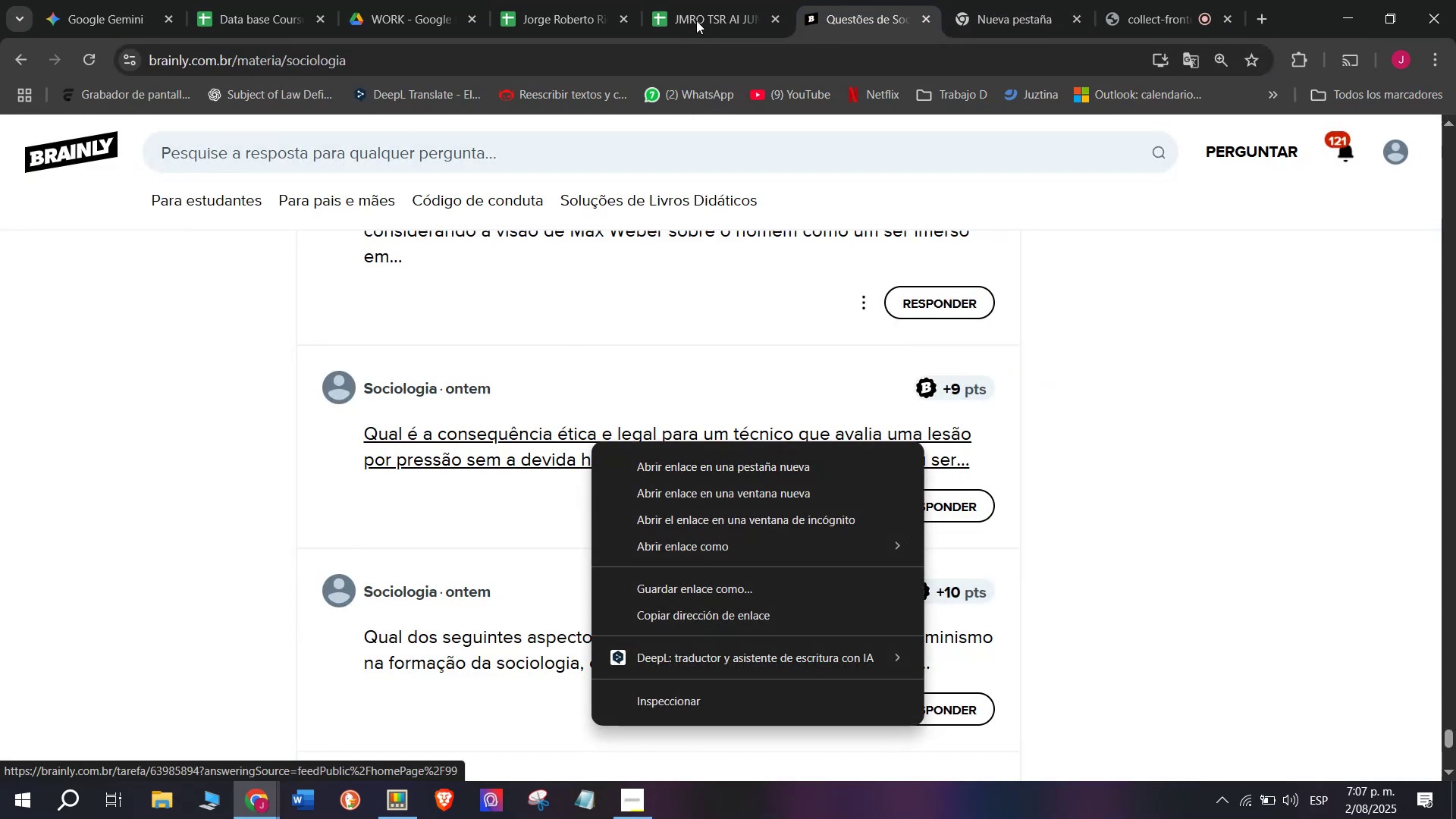 
left_click([719, 0])
 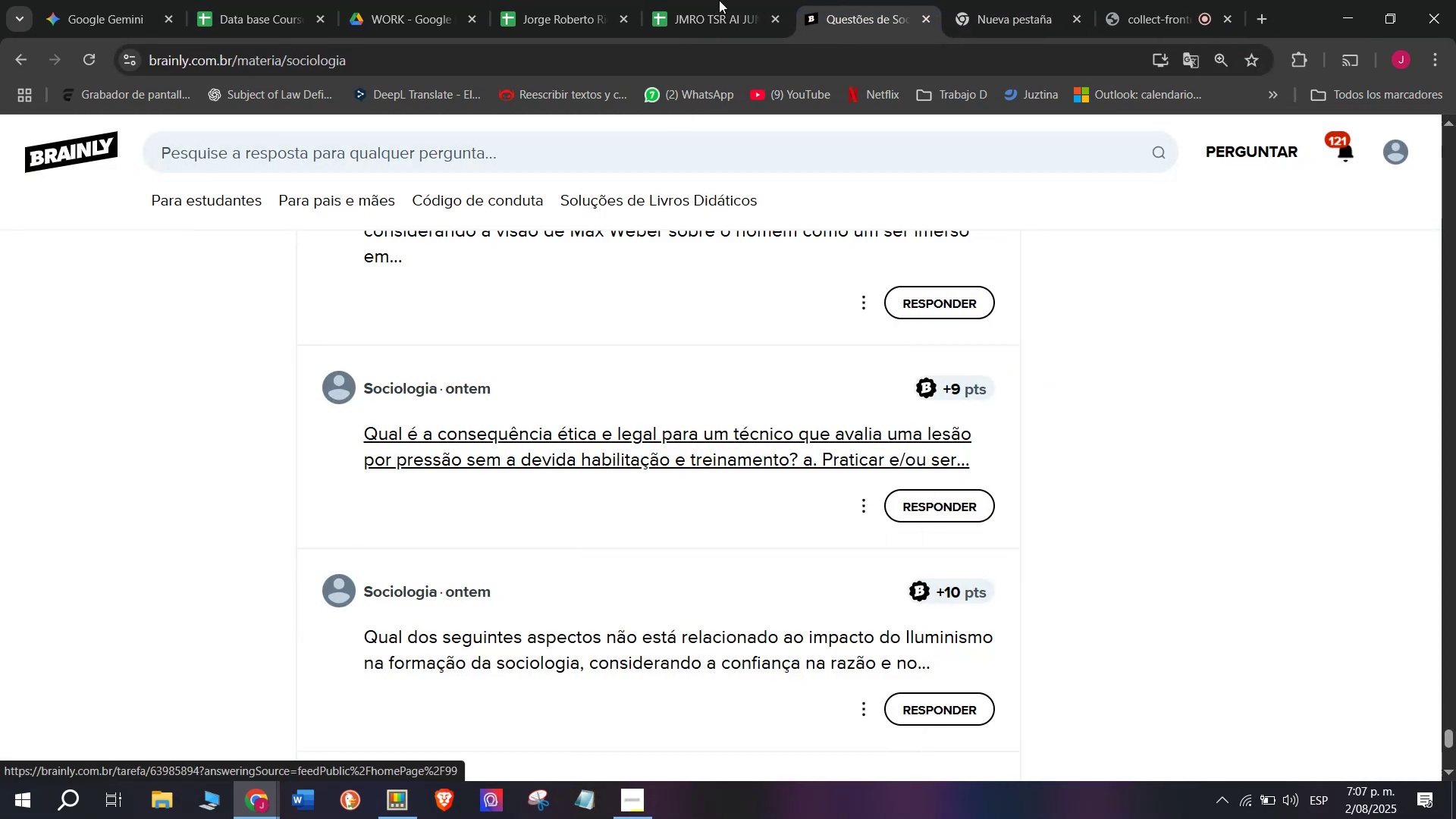 
double_click([719, 0])
 